 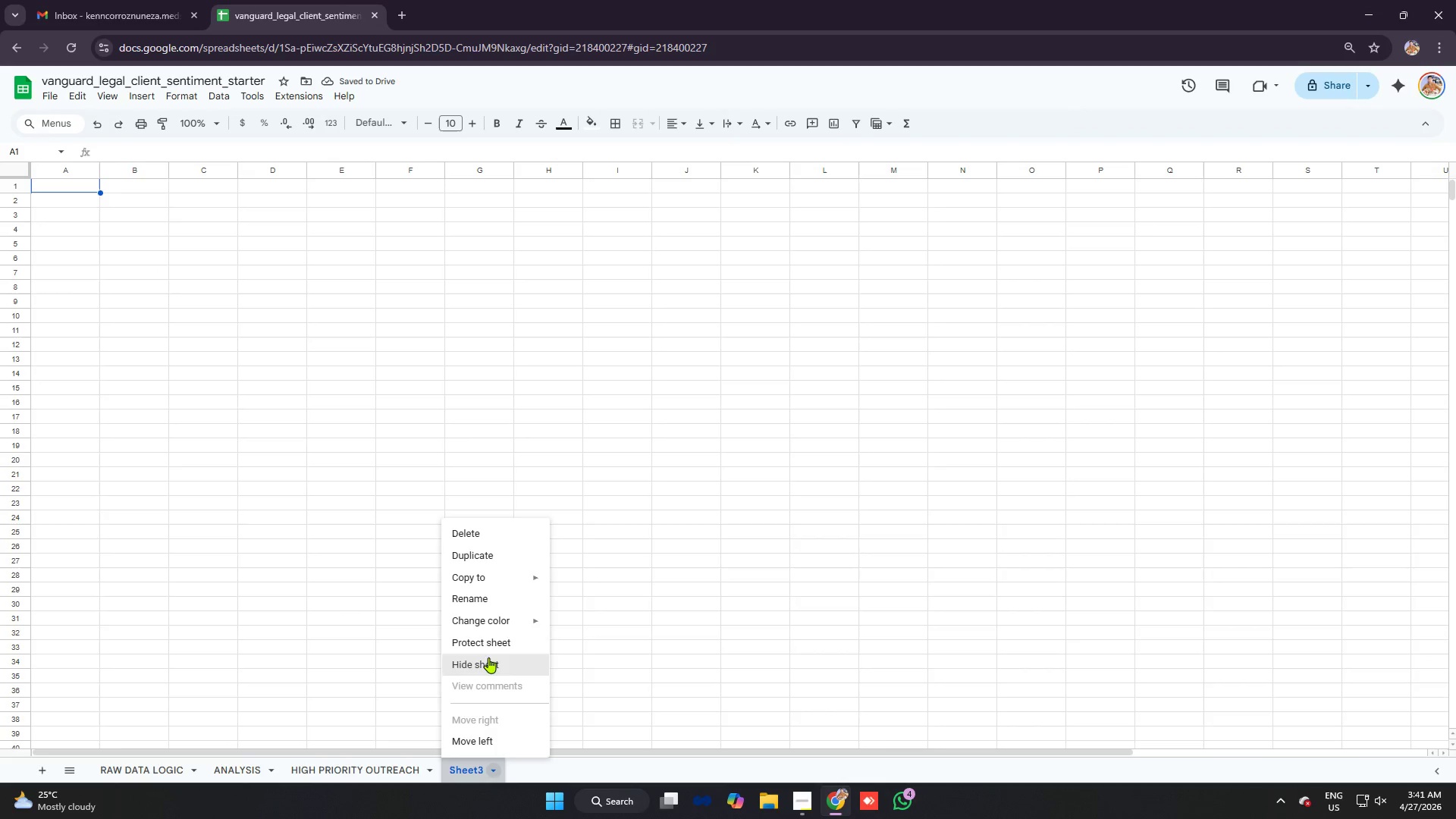 
left_click([488, 602])
 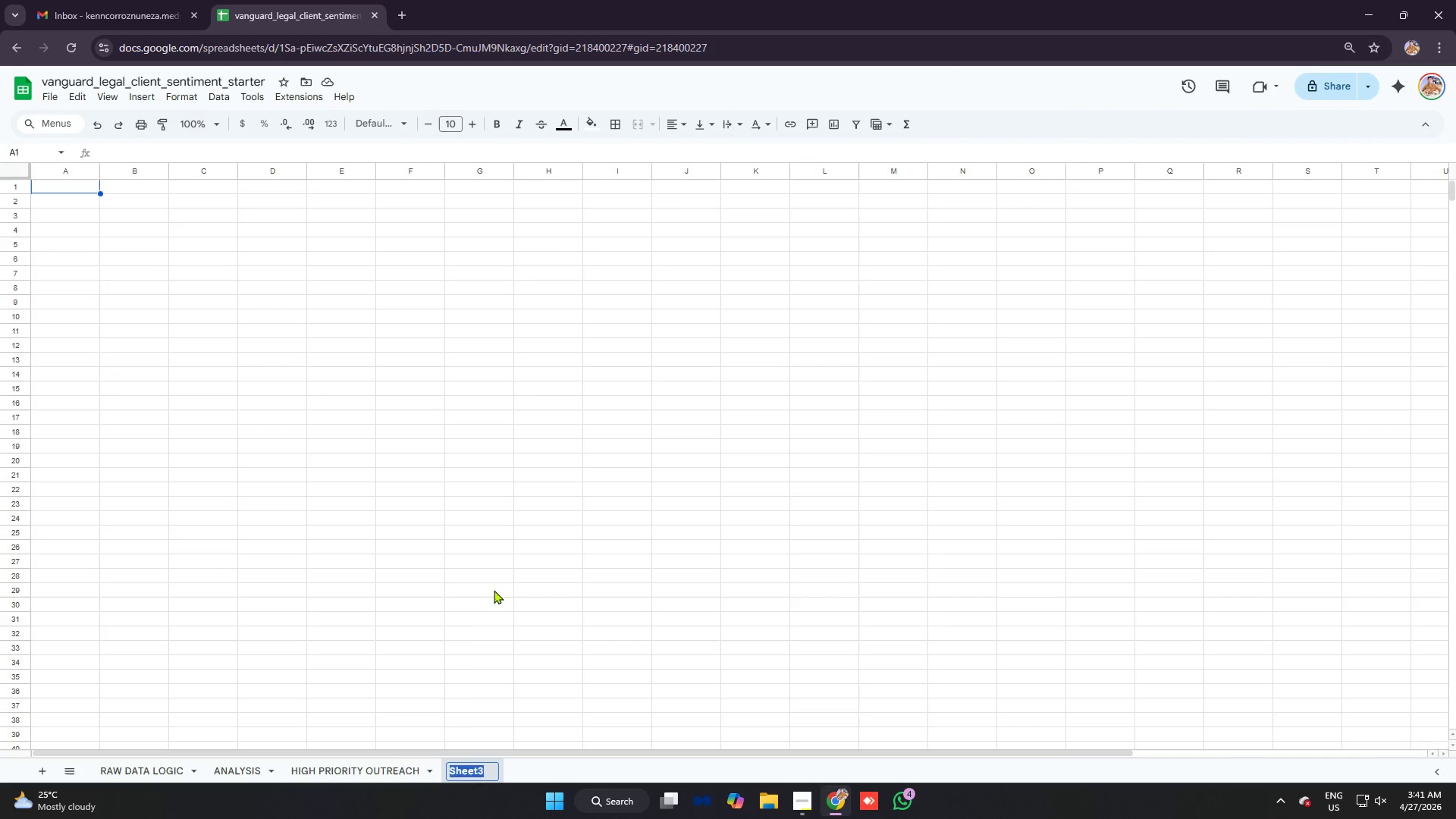 
type(dysna)
key(Backspace)
key(Backspace)
key(Backspace)
type(namic dashboard)
 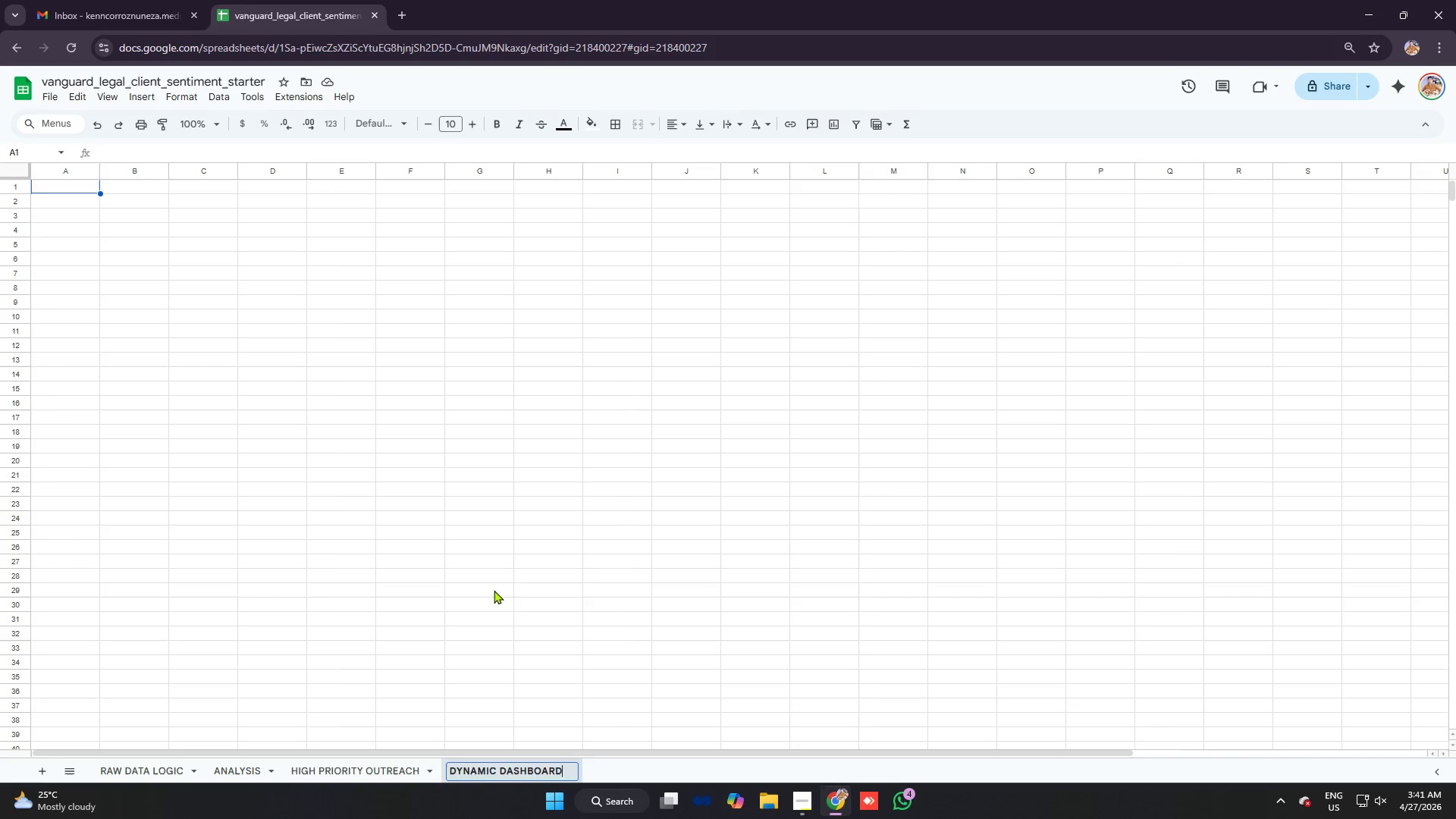 
key(Enter)
 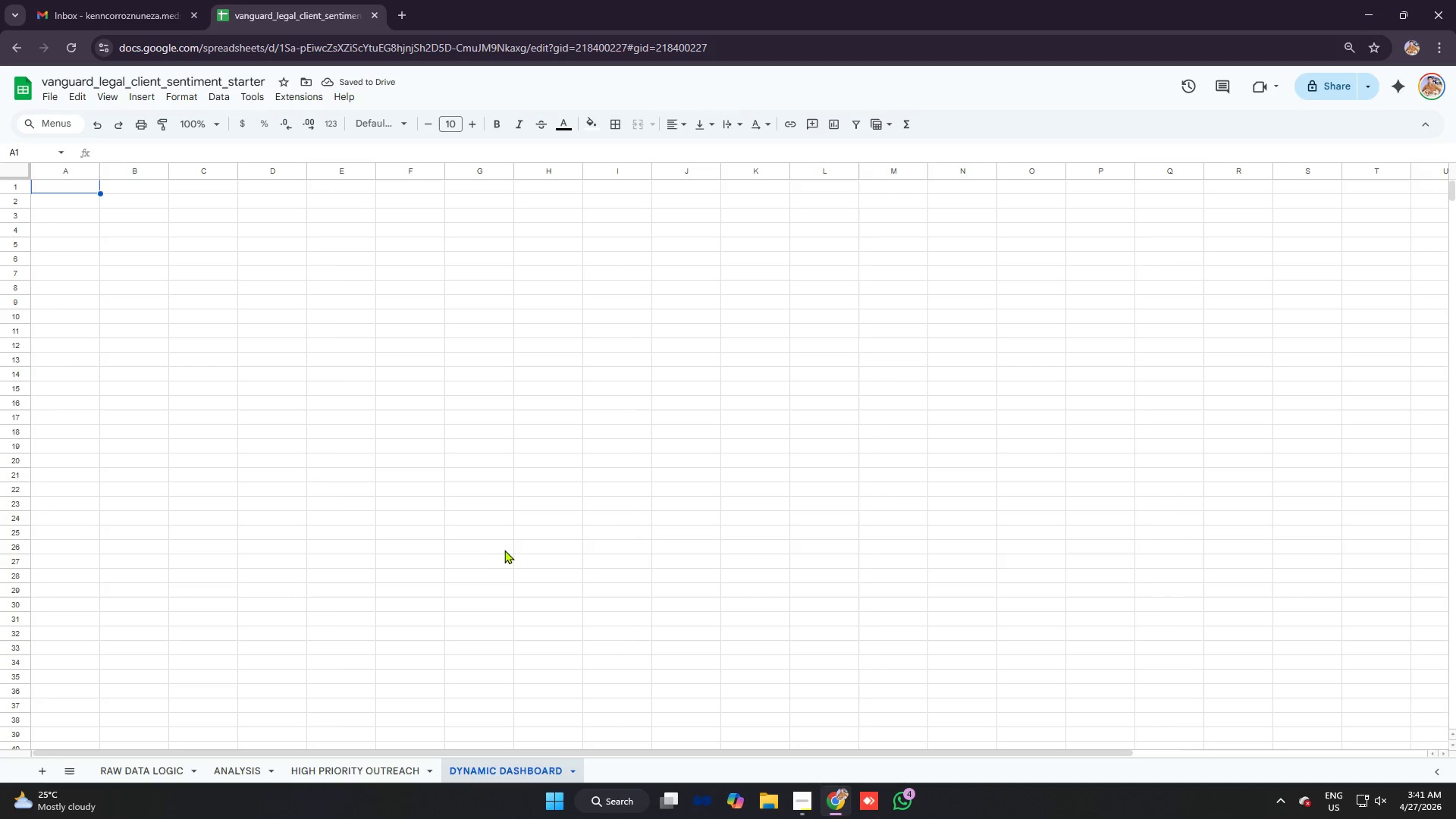 
wait(7.22)
 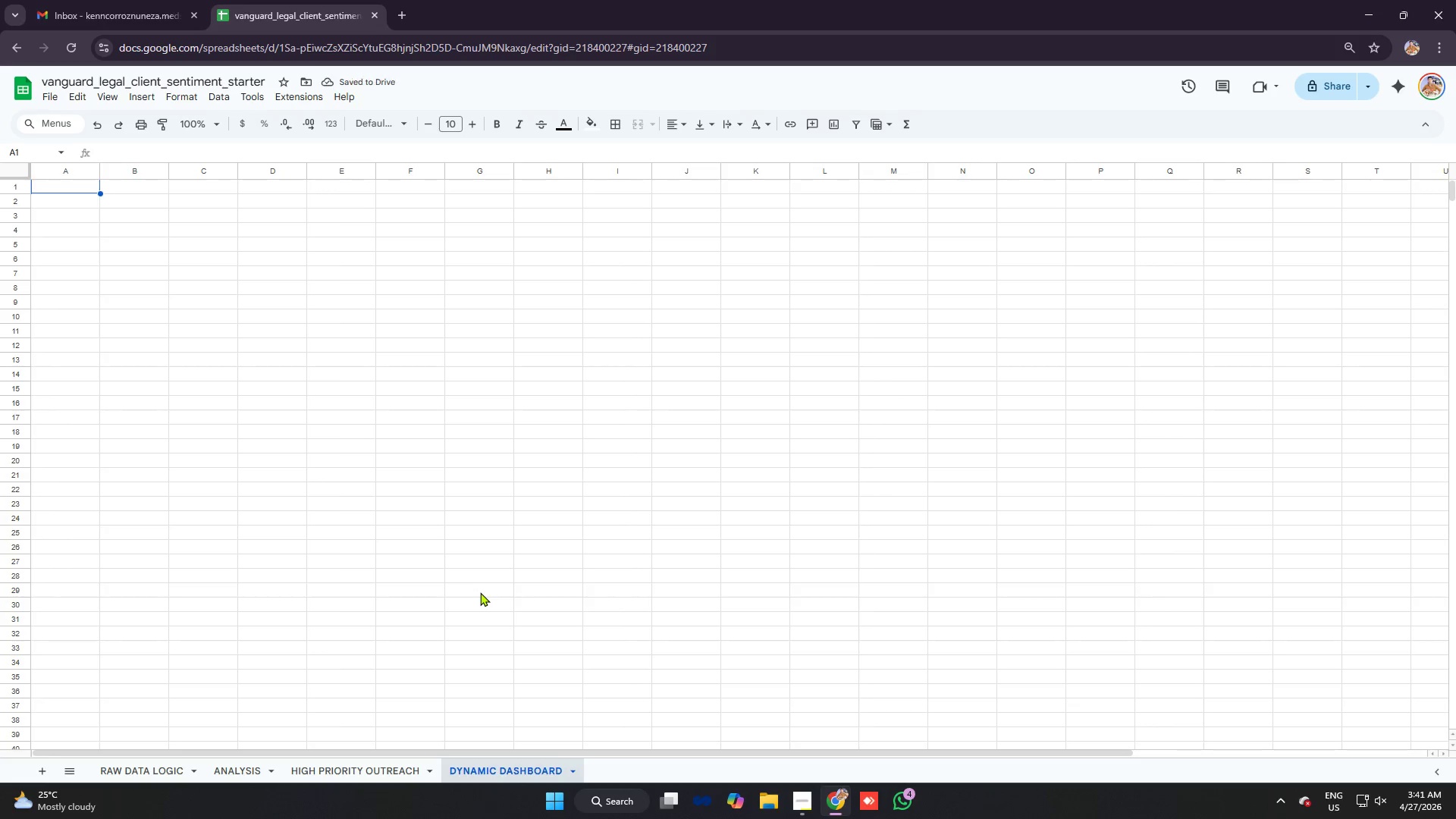 
key(Control+A)
 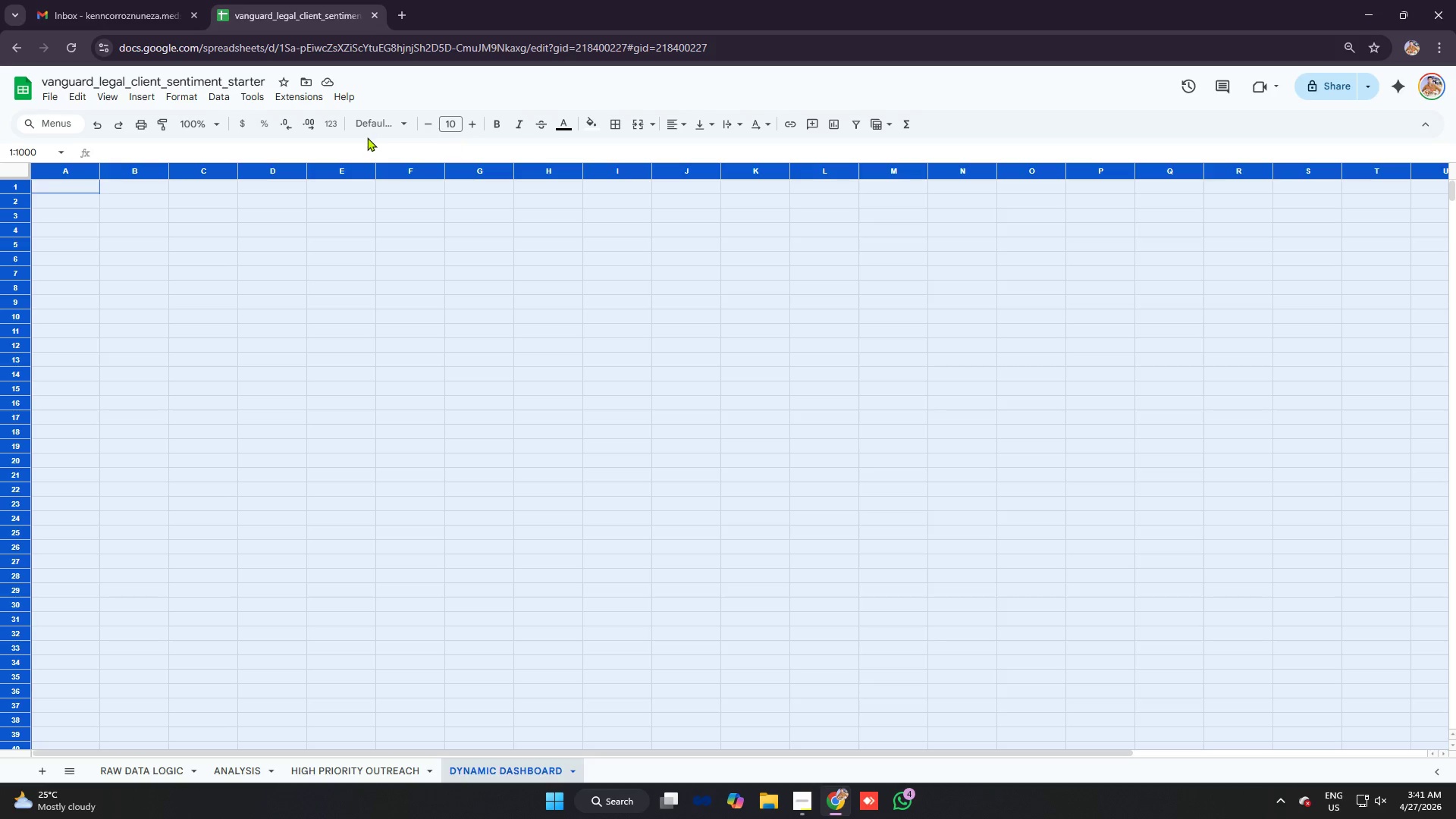 
left_click([372, 117])
 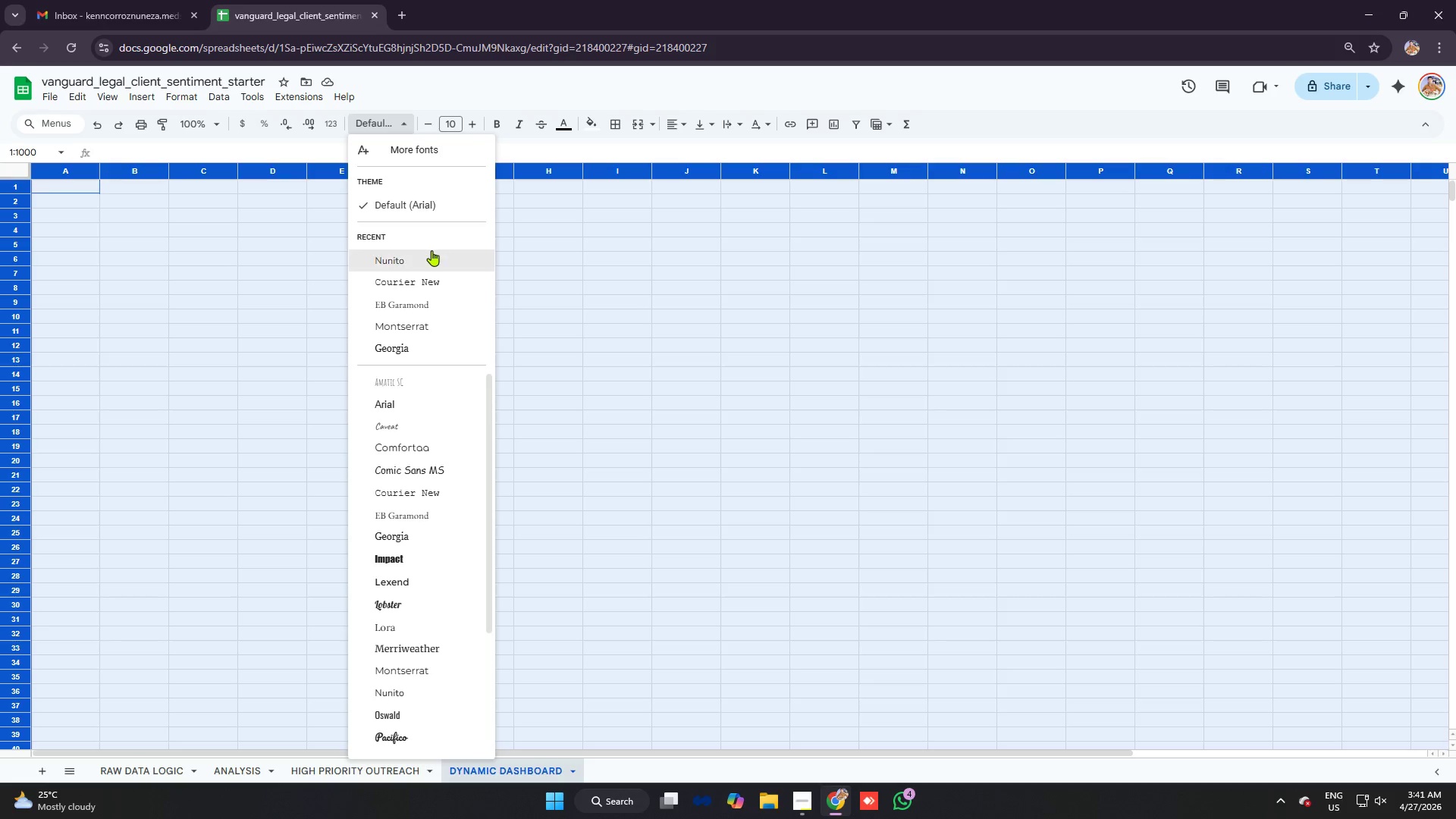 
left_click([430, 250])
 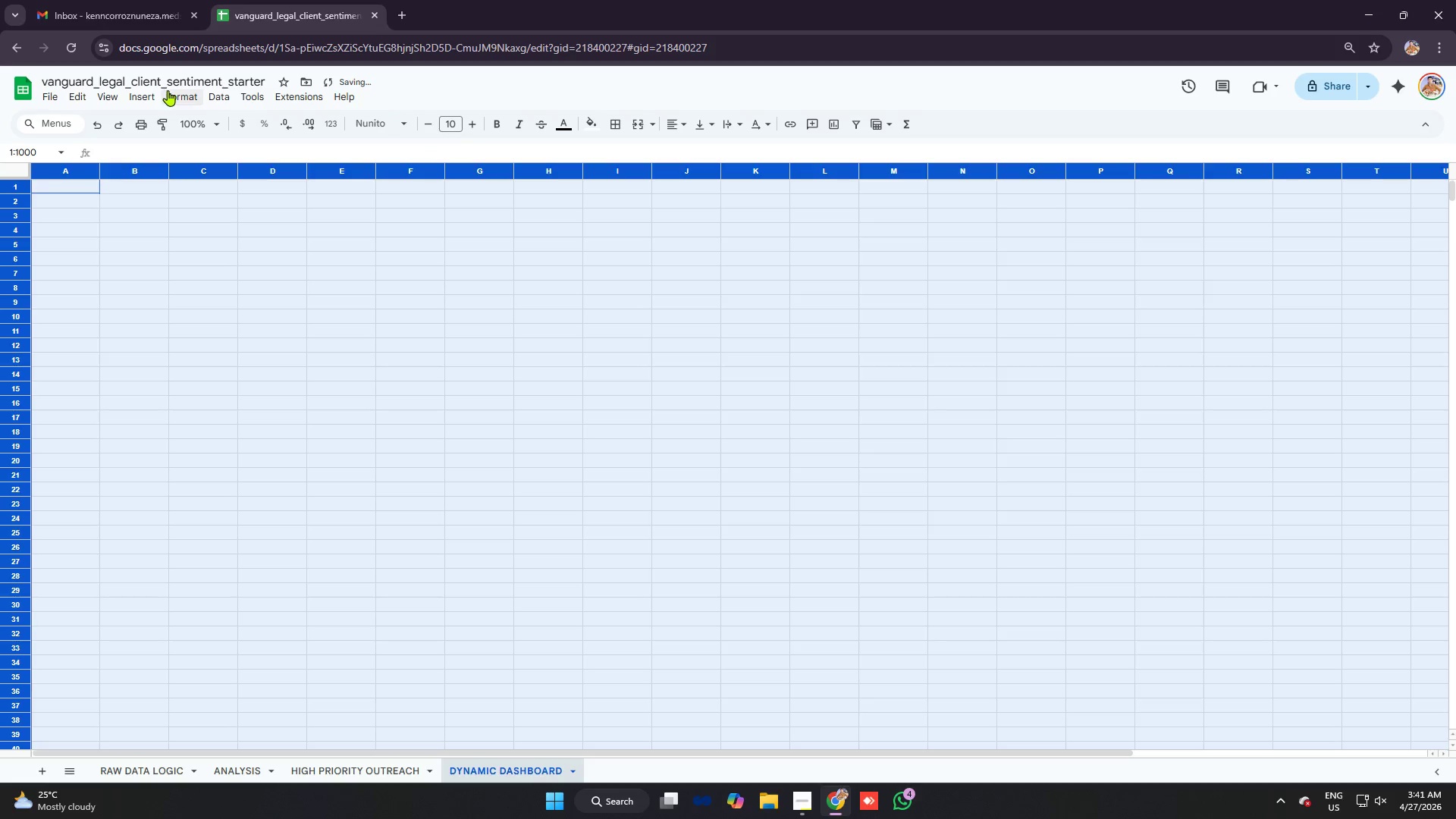 
left_click([185, 94])
 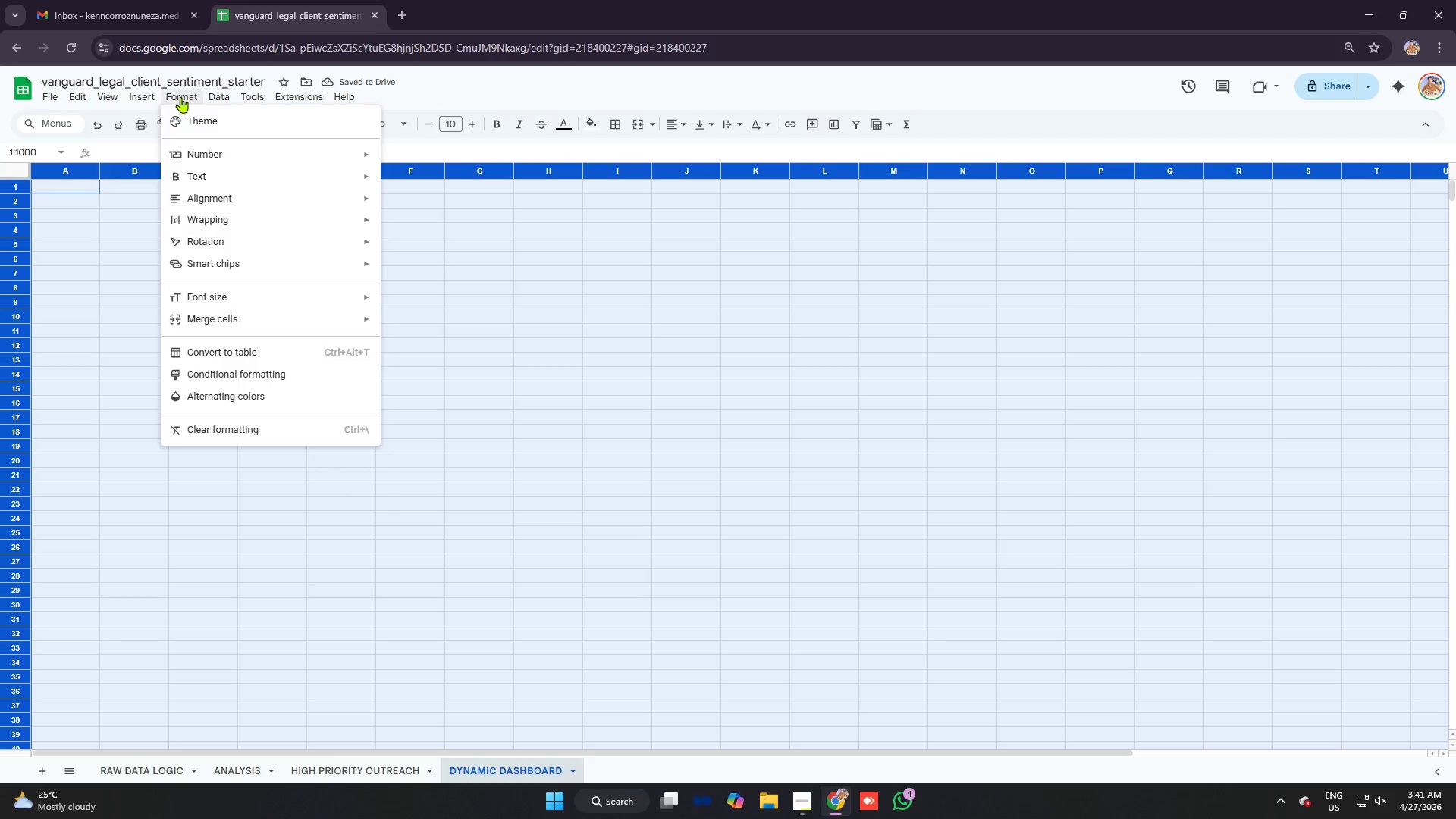 
double_click([180, 97])
 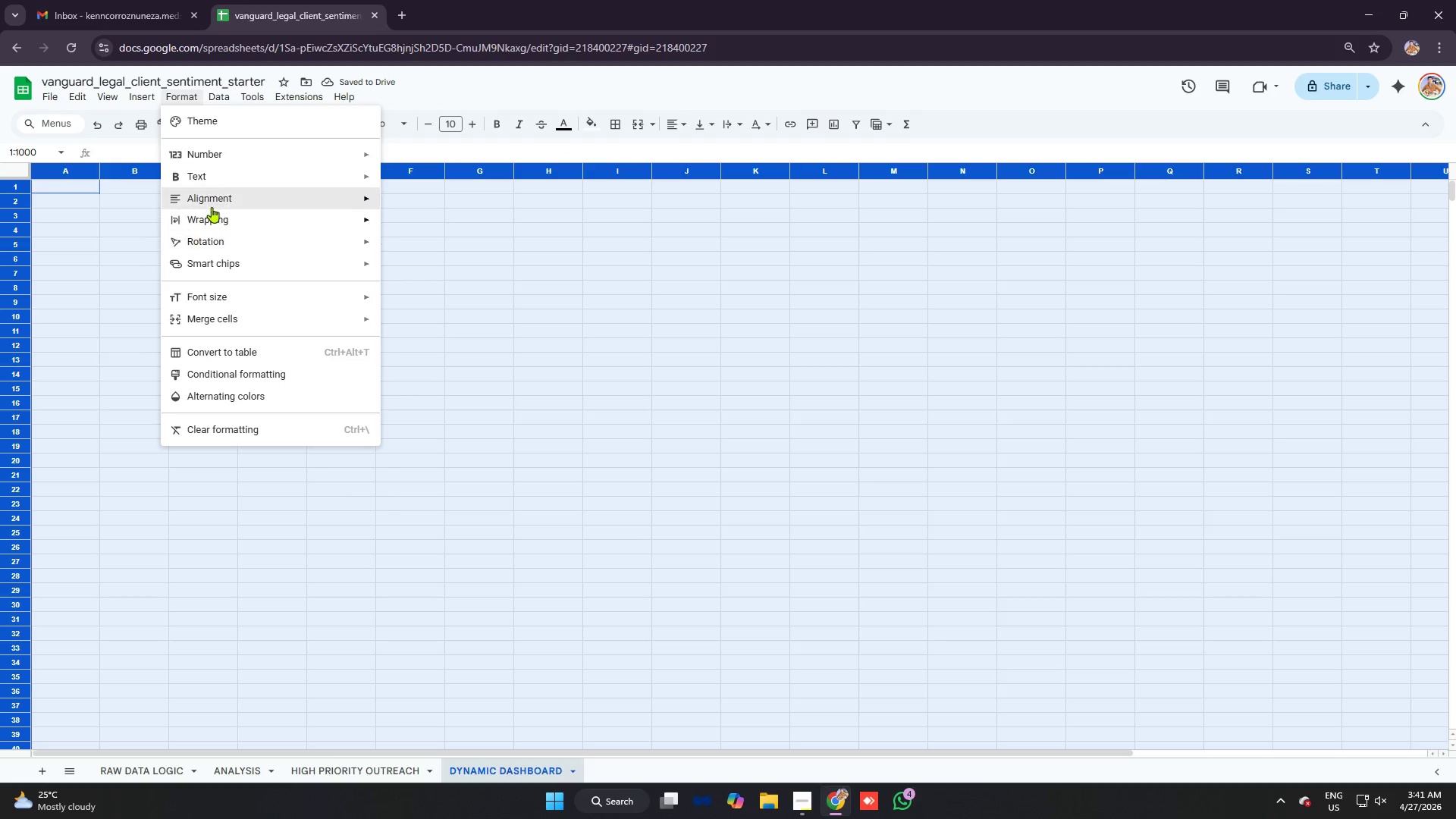 
left_click([215, 204])
 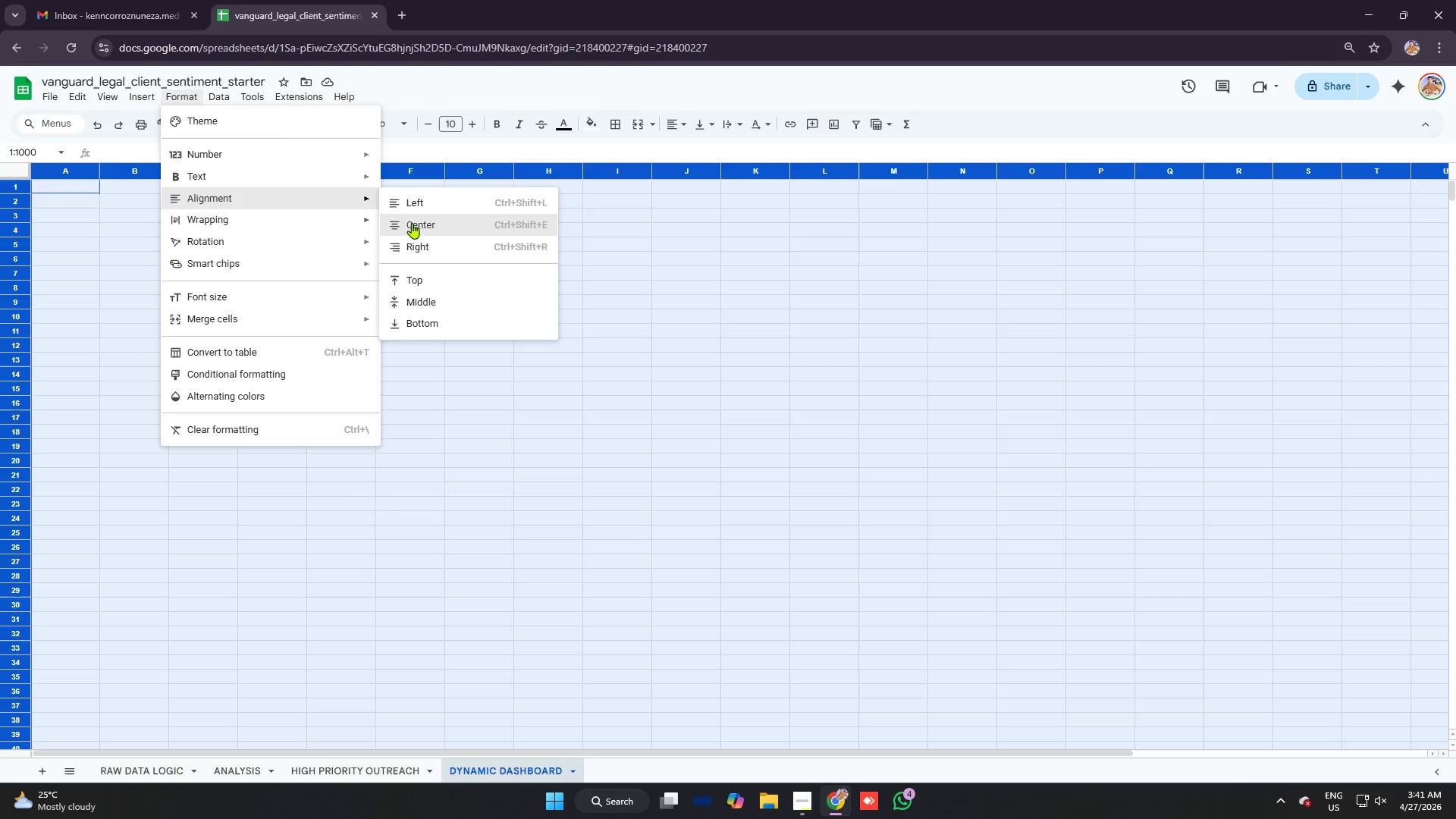 
left_click([416, 224])
 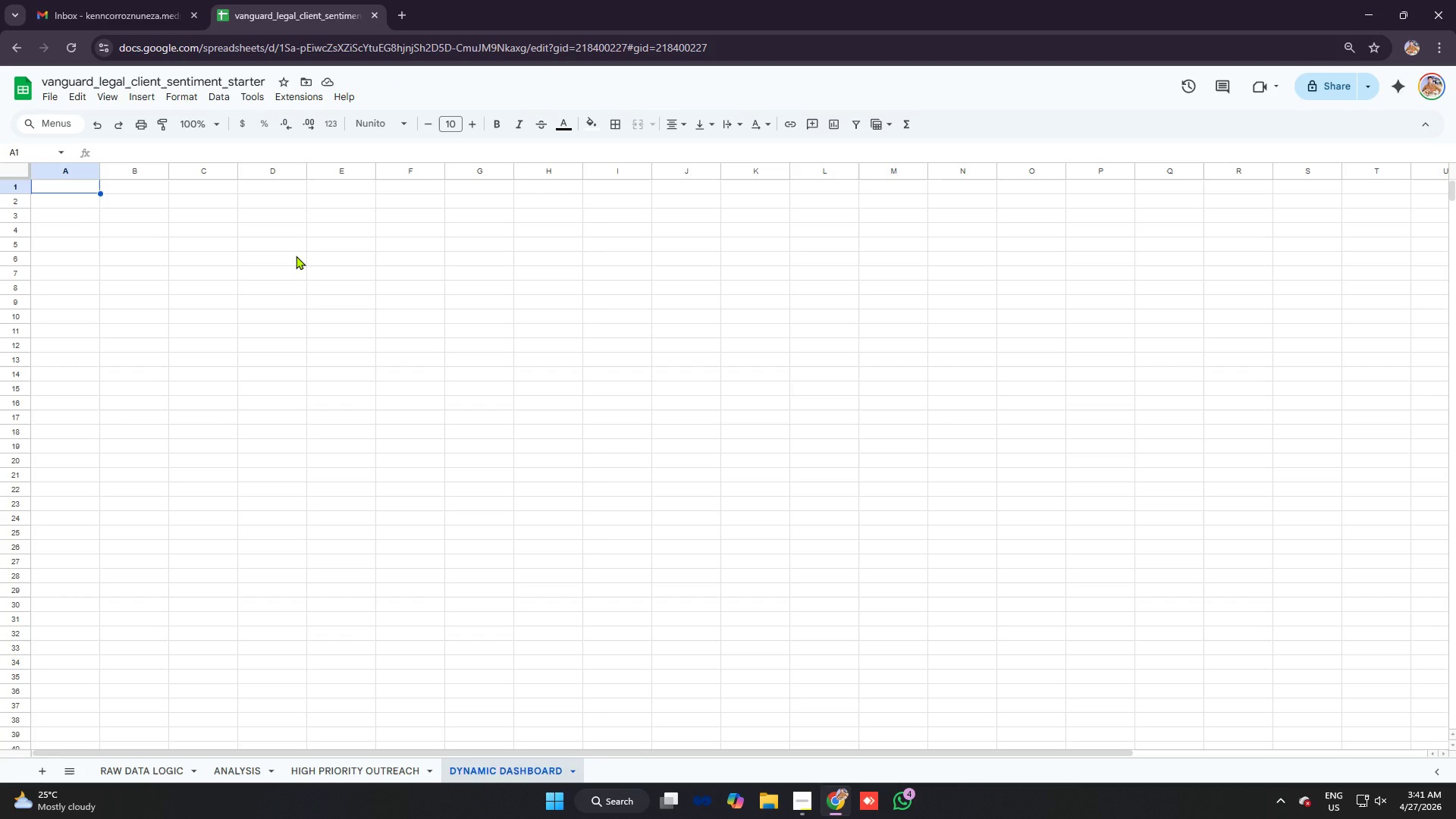 
wait(20.23)
 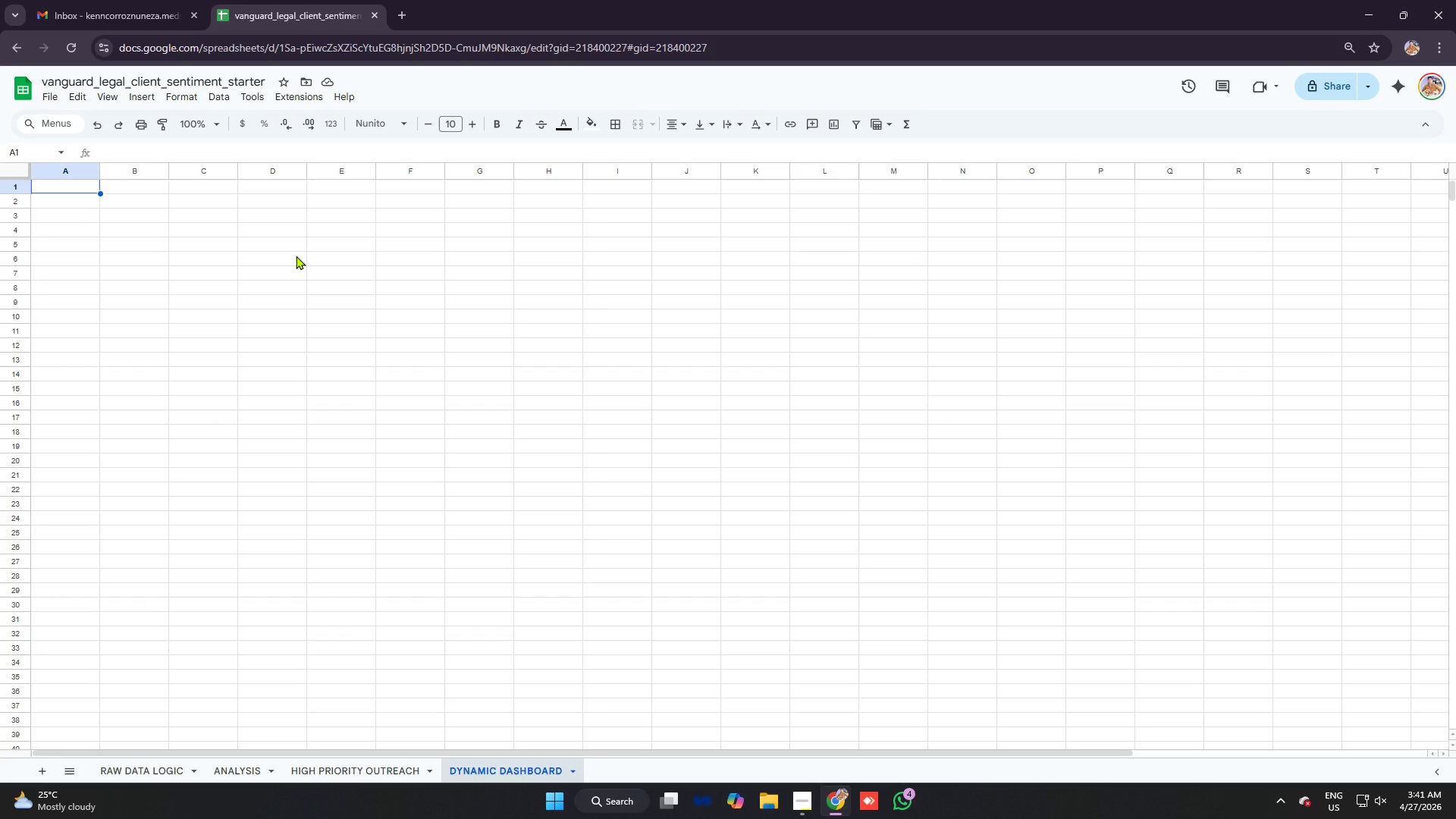 
left_click_drag(start_coordinate=[78, 183], to_coordinate=[567, 201])
 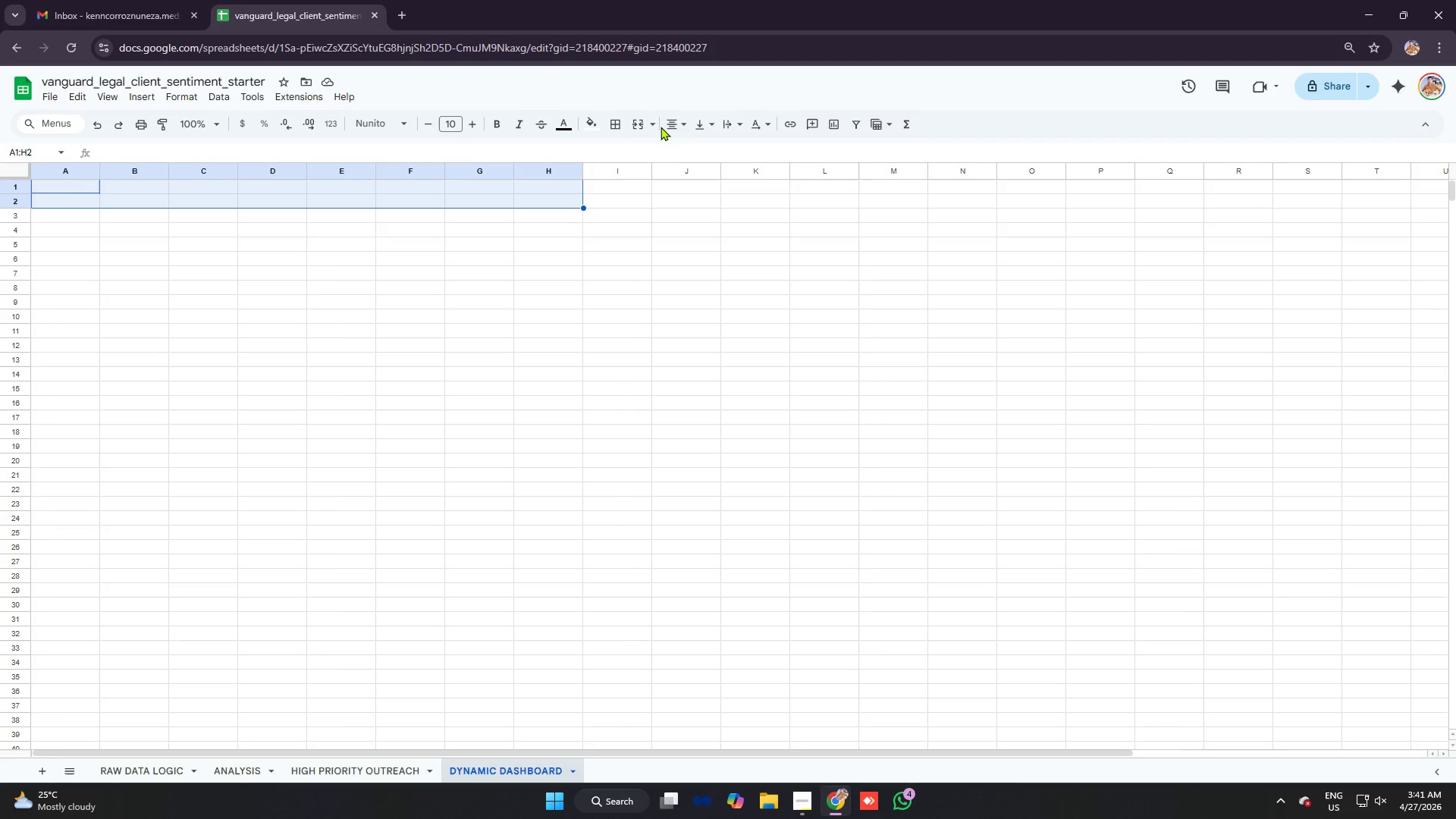 
left_click([641, 126])
 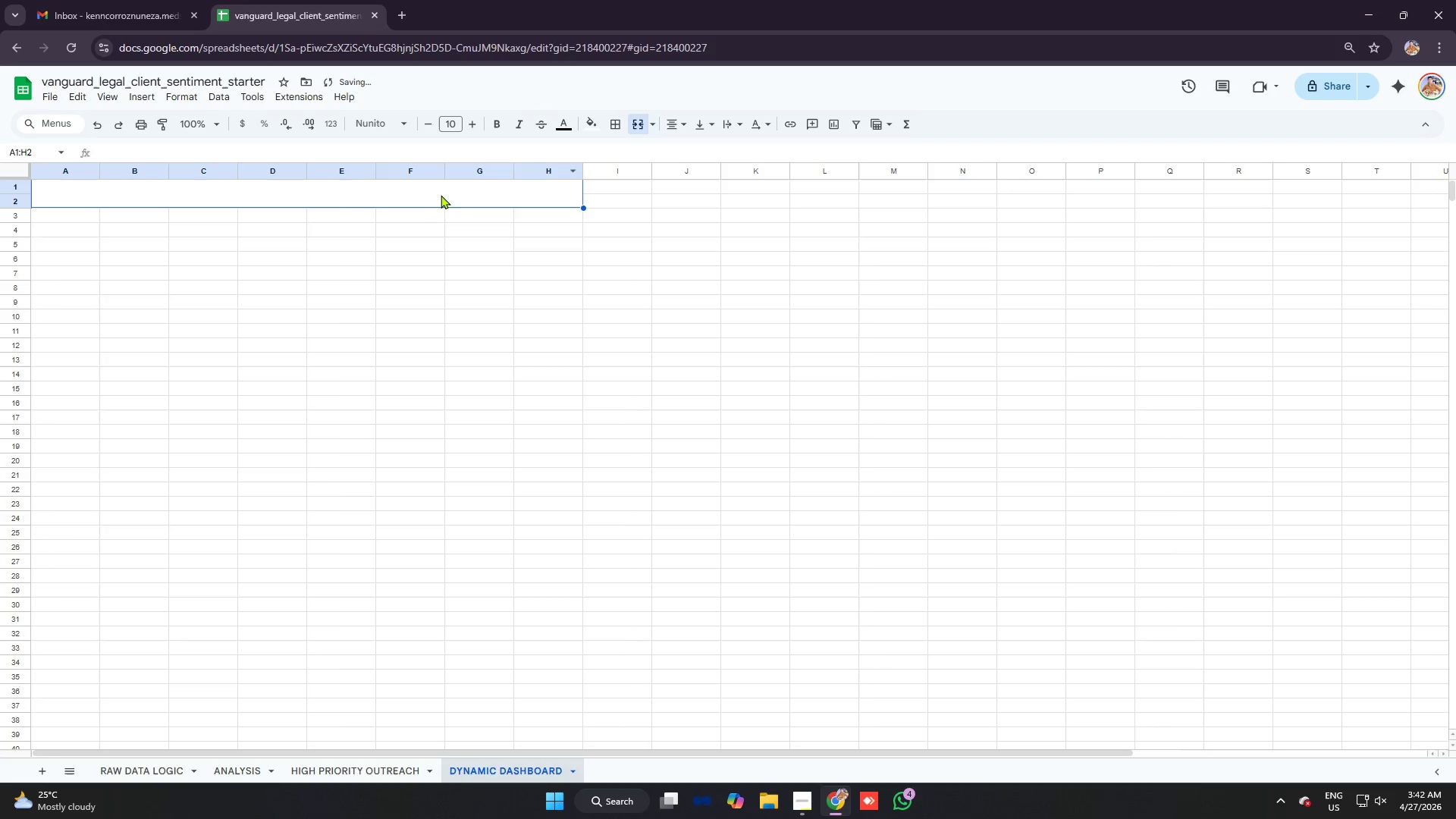 
left_click([437, 195])
 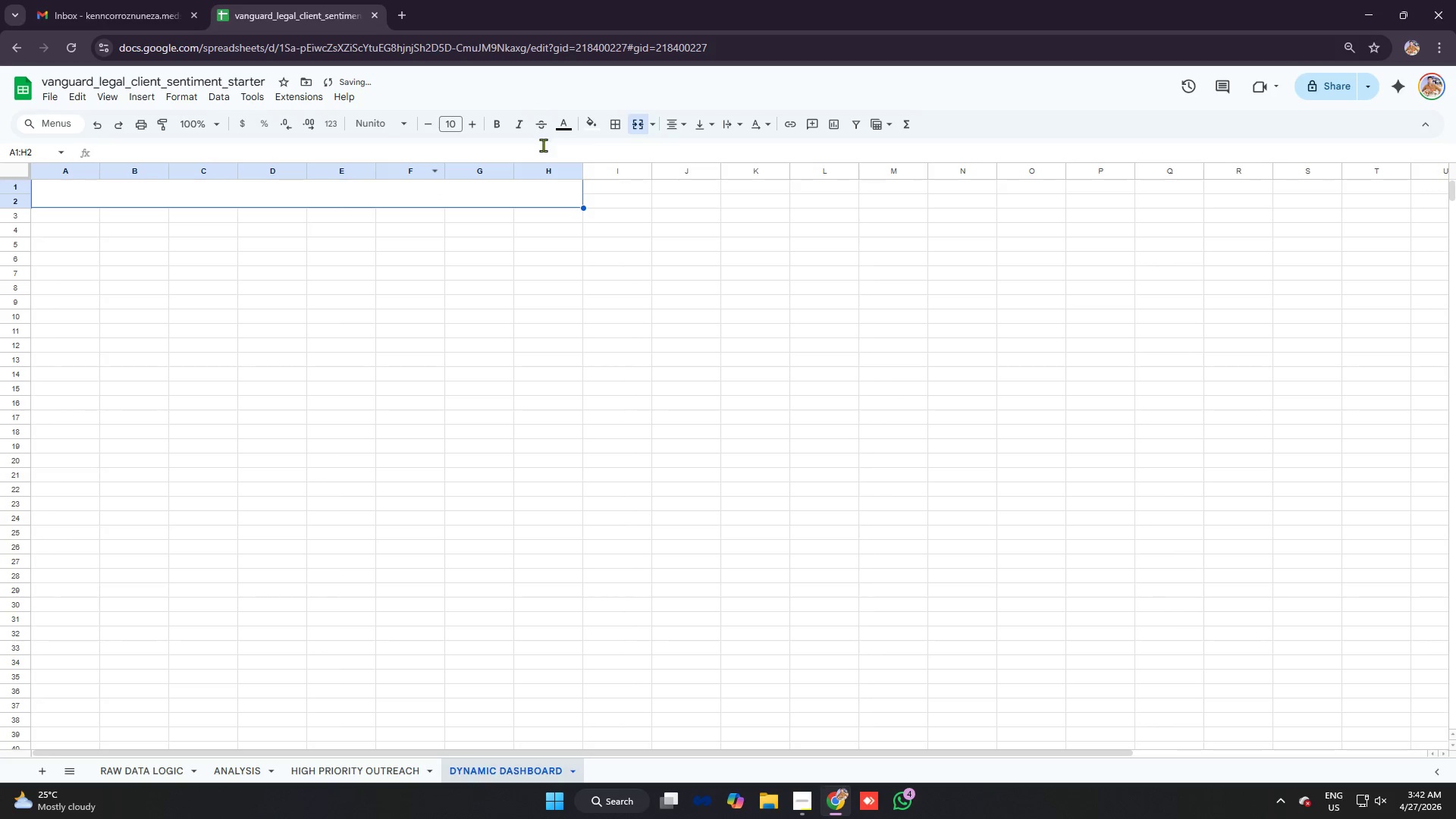 
left_click([595, 127])
 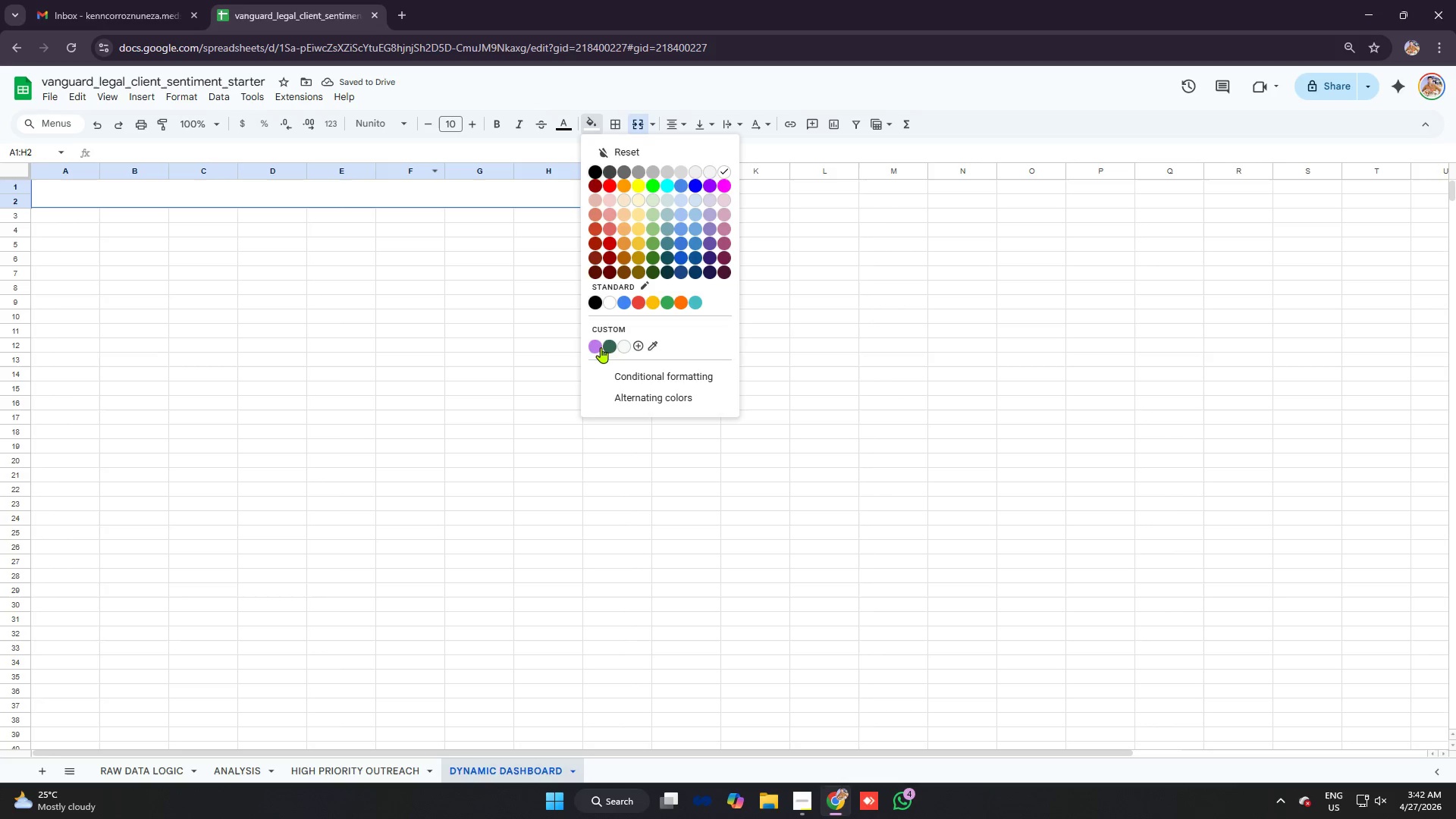 
left_click([596, 347])
 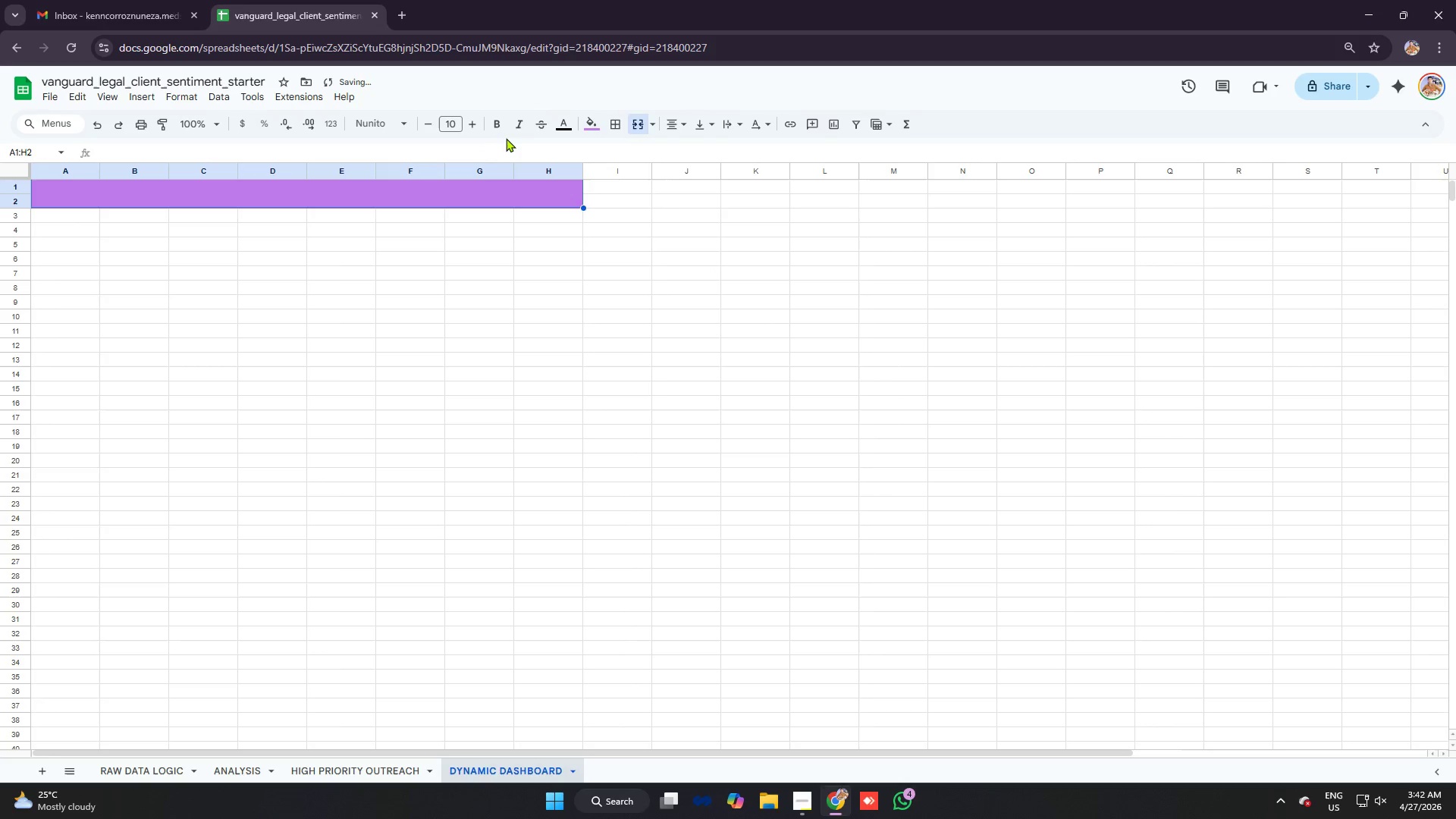 
left_click([502, 126])
 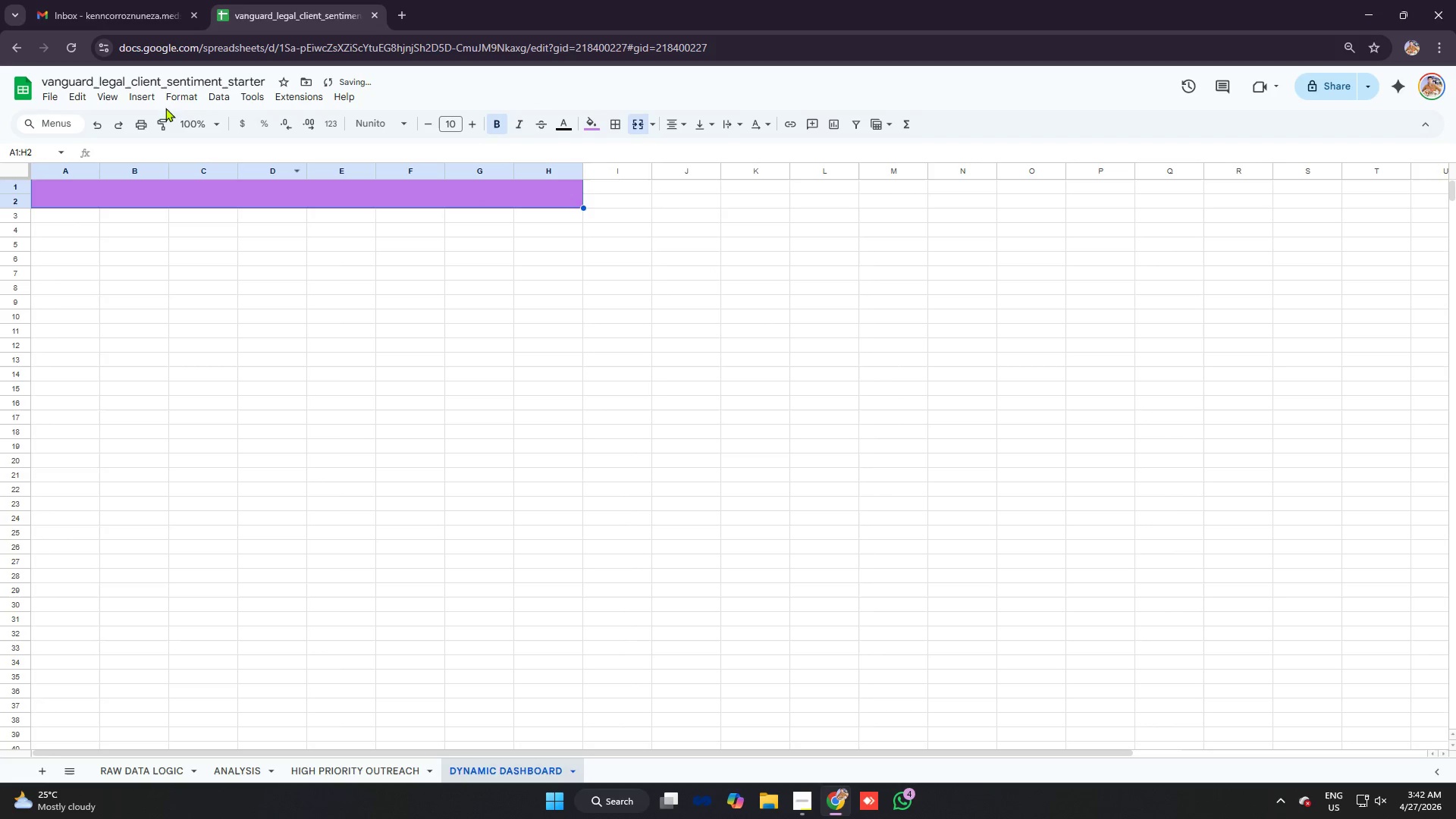 
left_click([187, 93])
 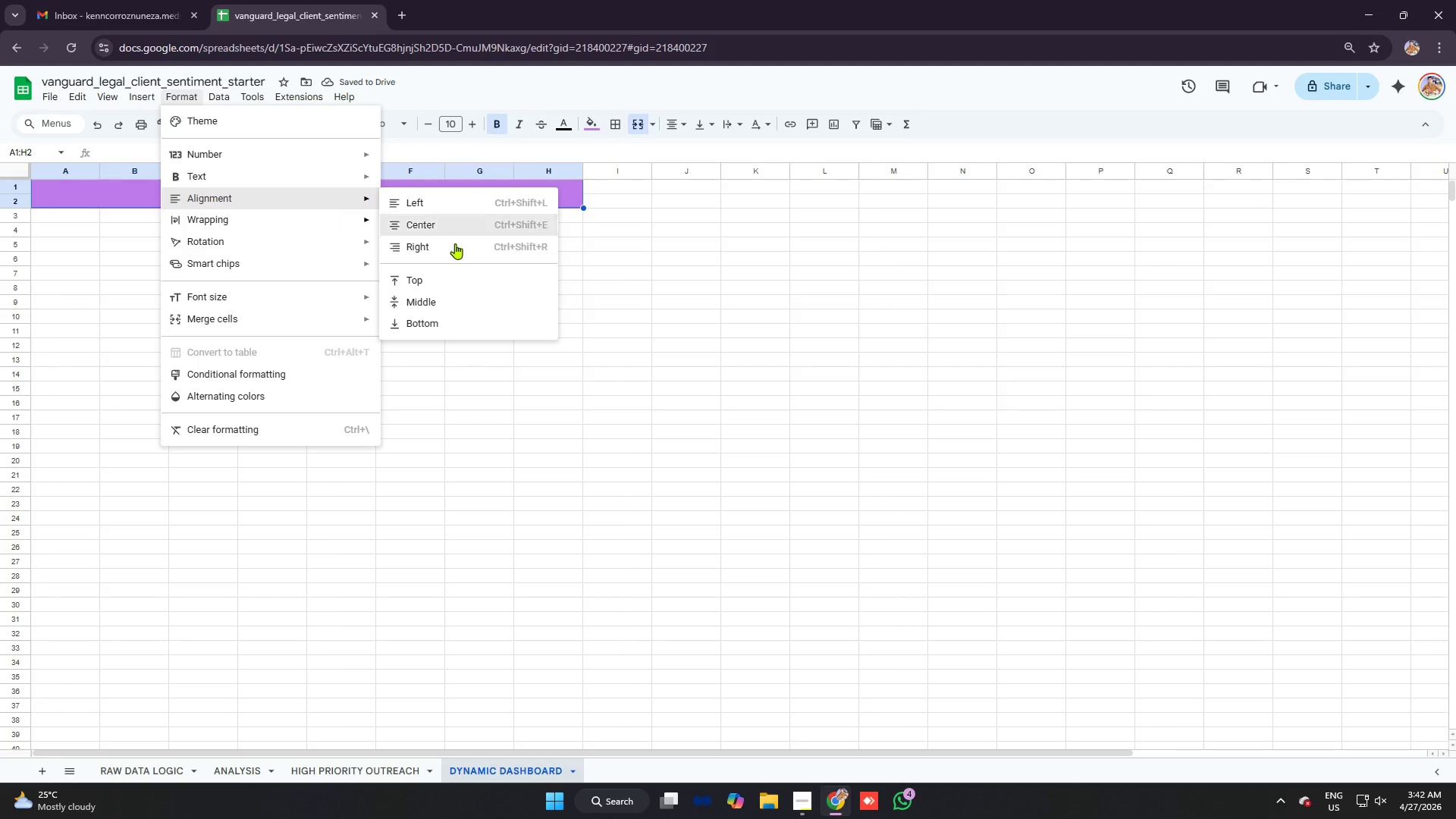 
left_click([453, 298])
 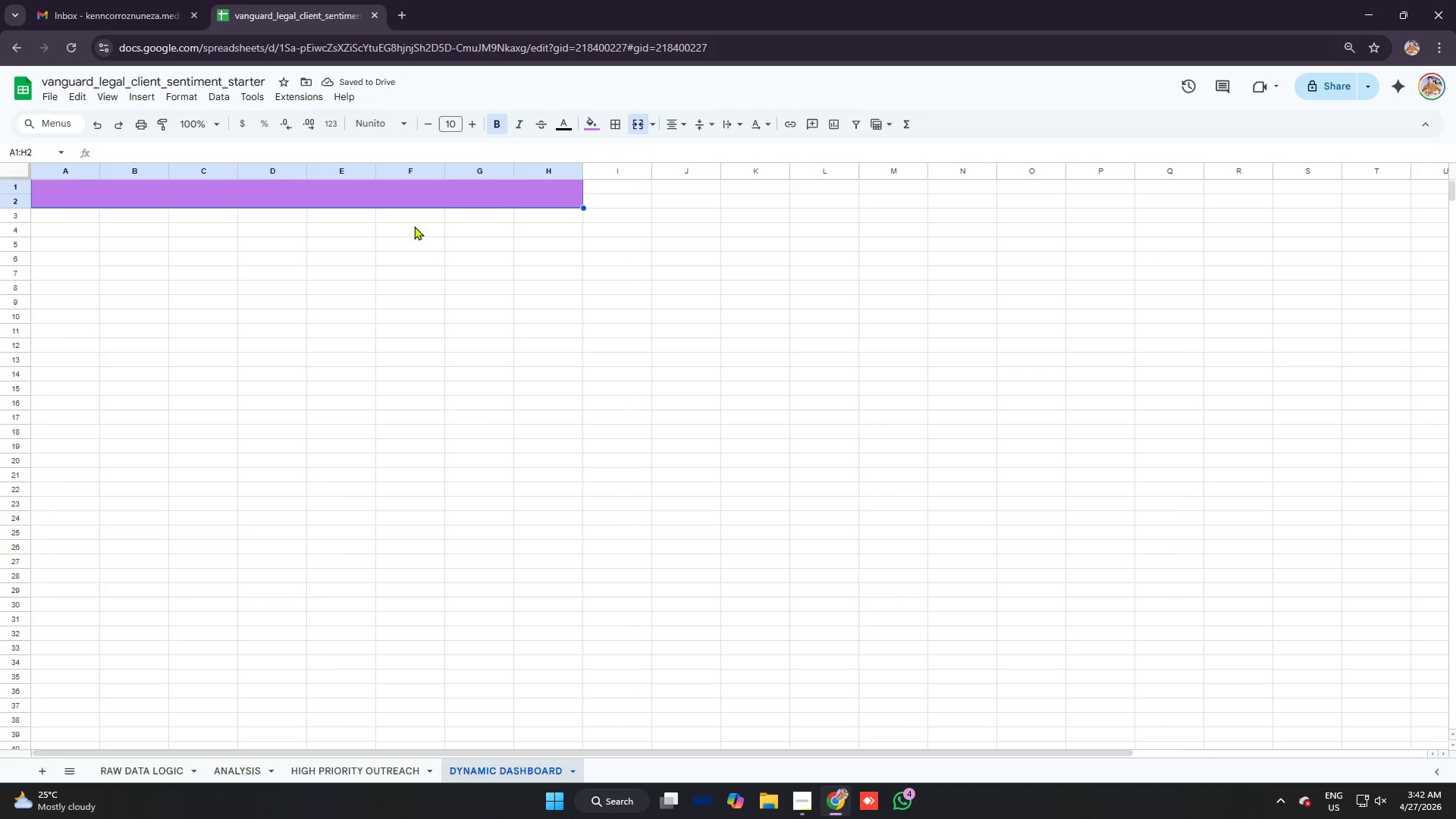 
type(vaguar)
key(Backspace)
key(Backspace)
key(Backspace)
key(Backspace)
type(nguard legal group: client sentiment & friction report)
 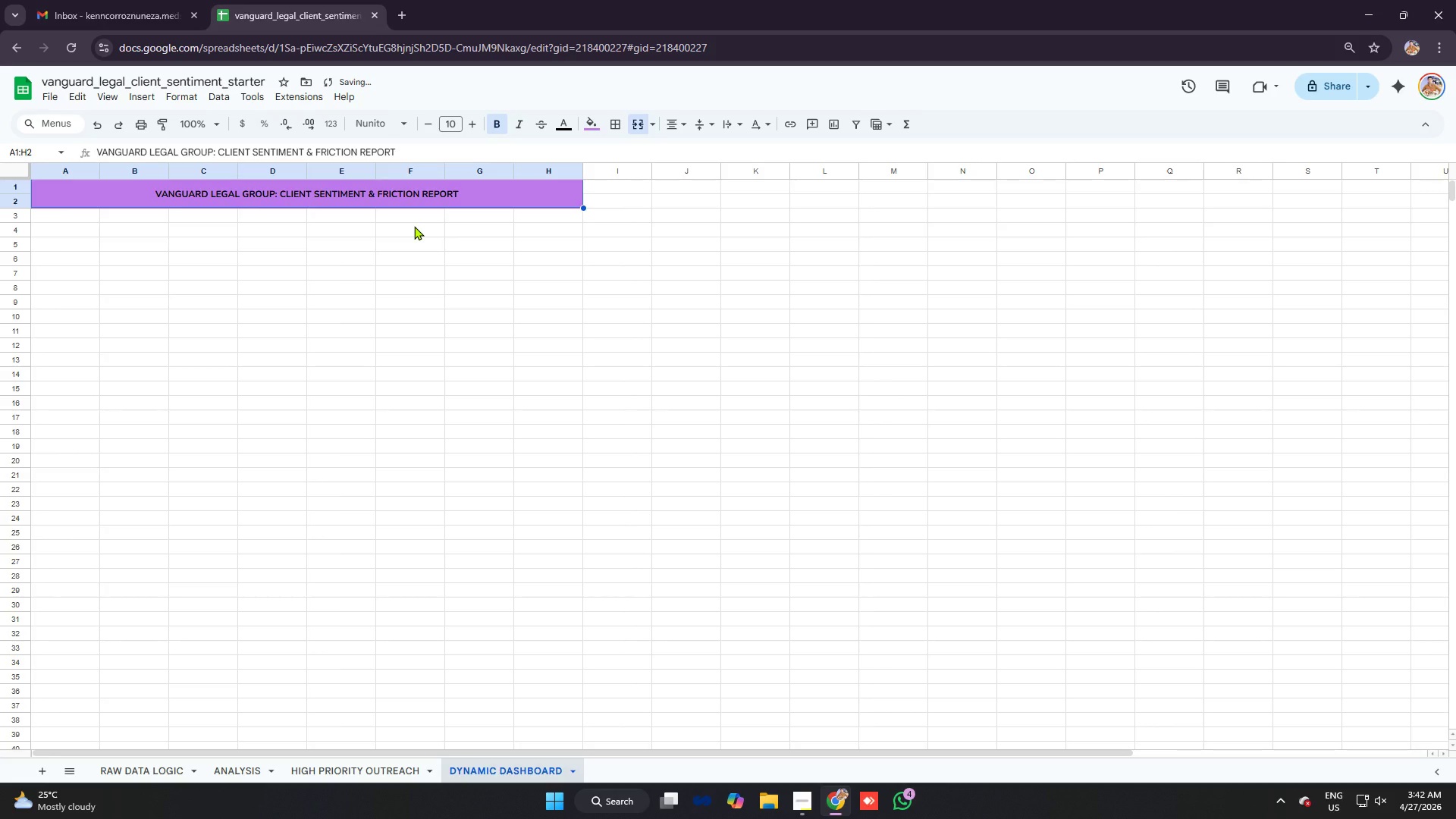 
 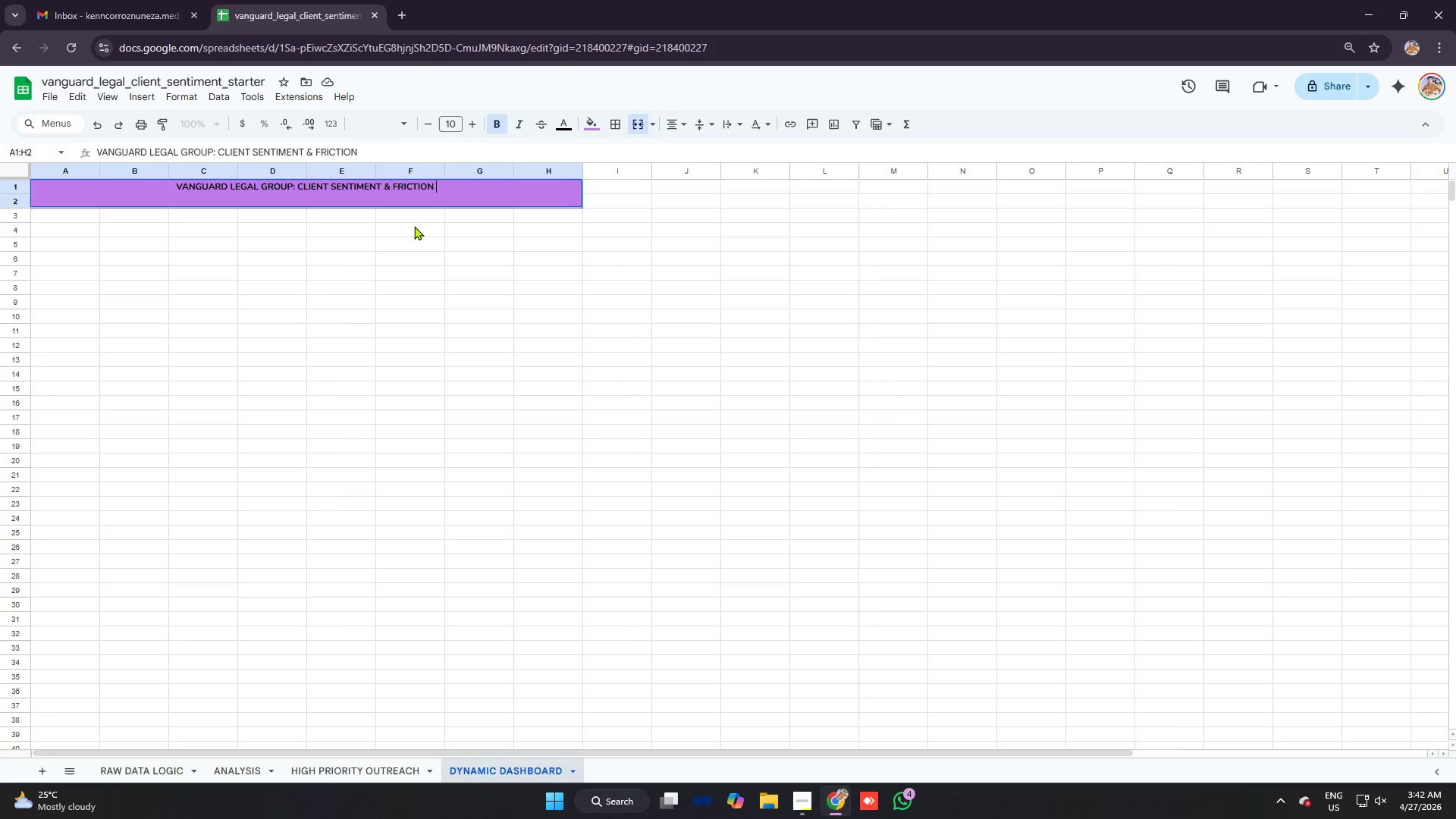 
key(Enter)
 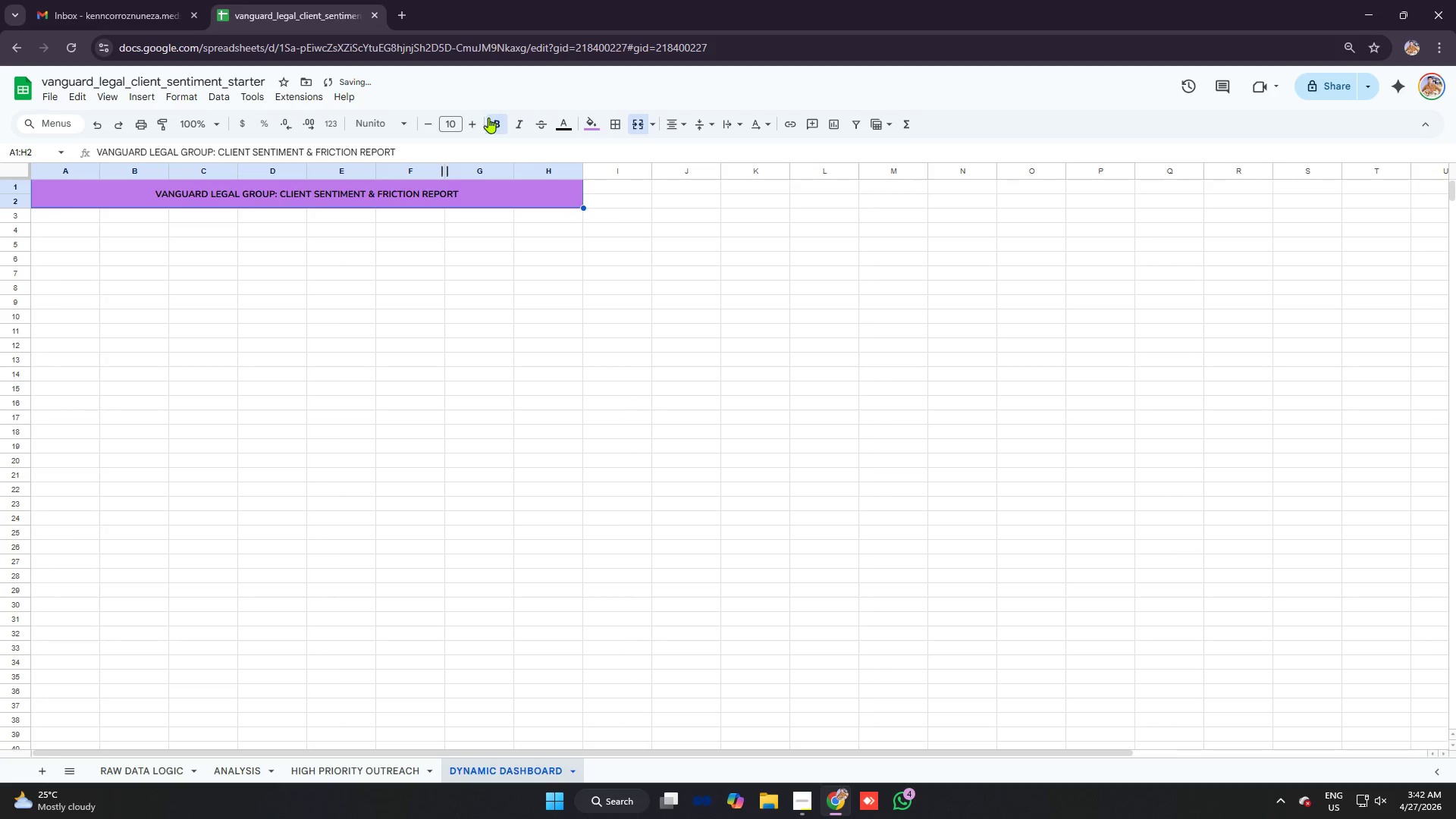 
double_click([478, 121])
 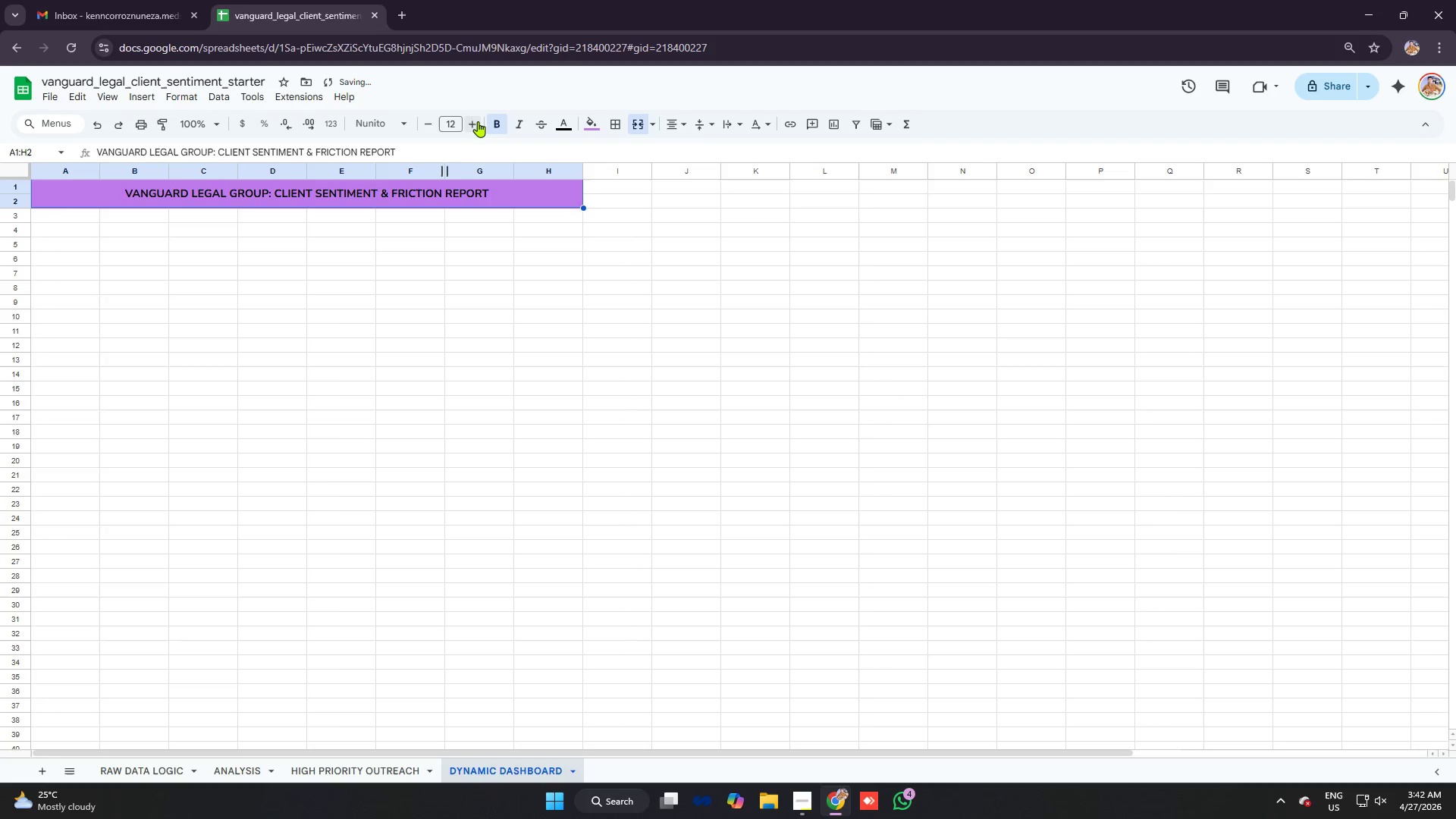 
triple_click([478, 121])
 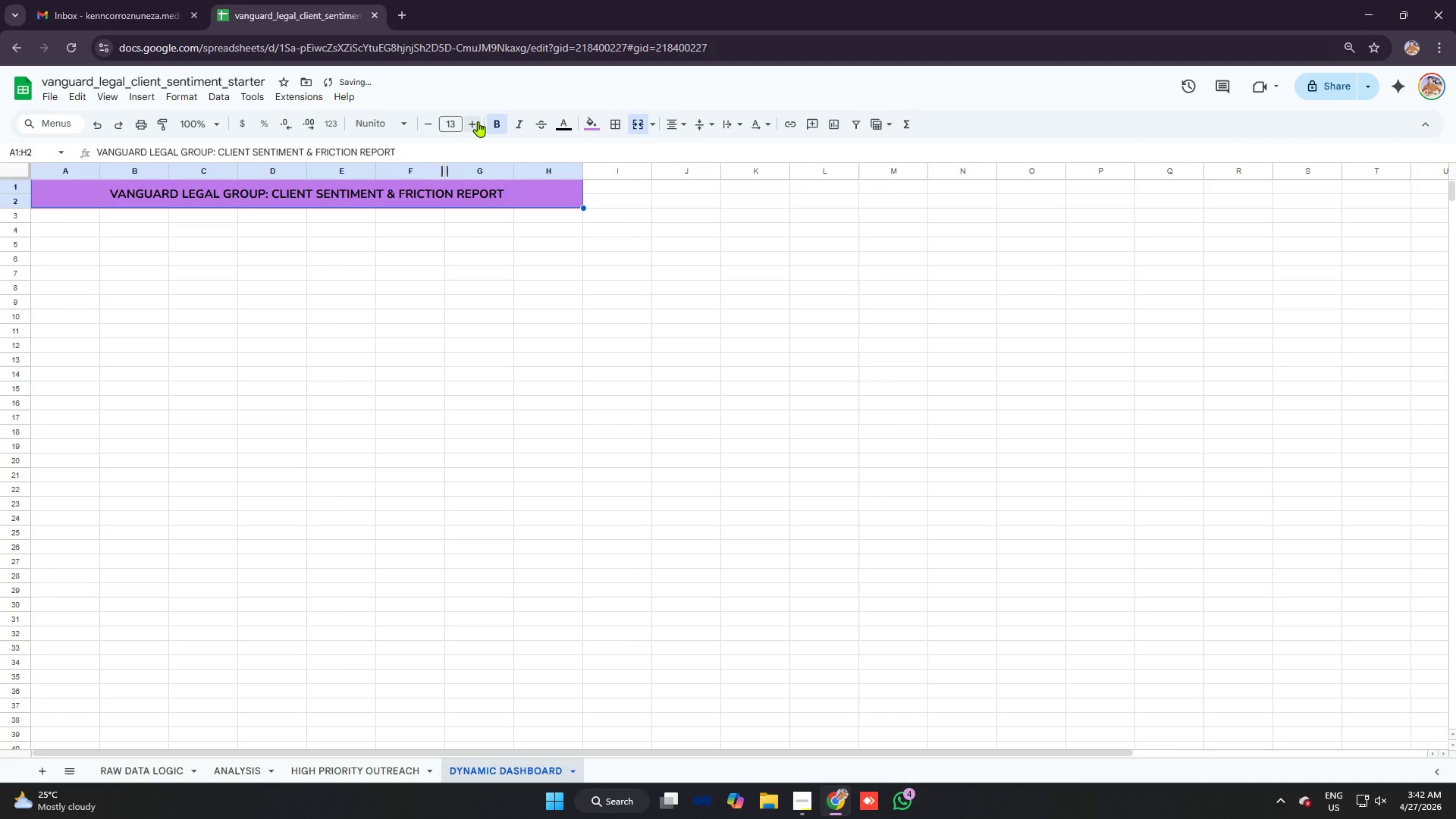 
triple_click([478, 121])
 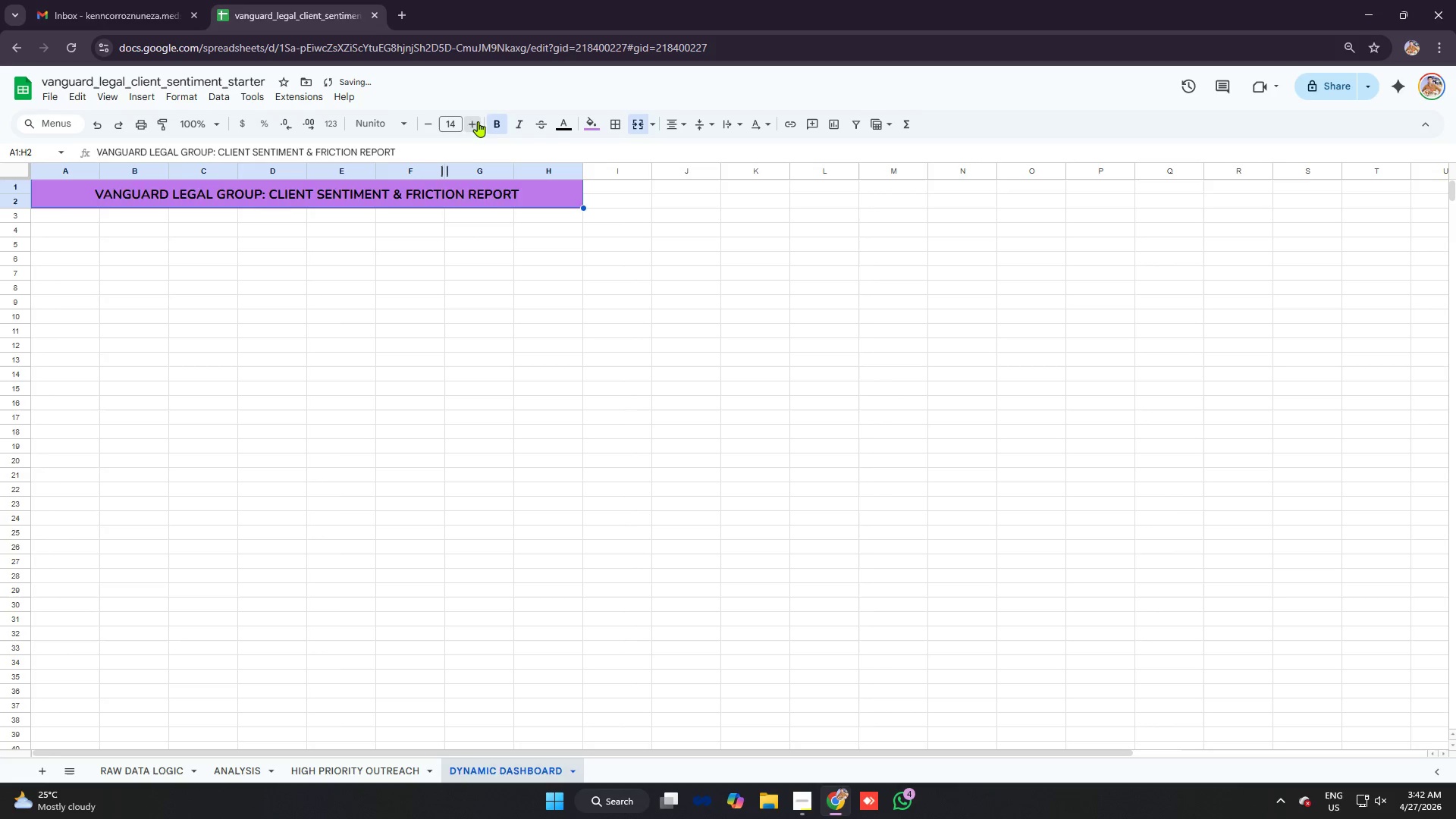 
triple_click([477, 121])
 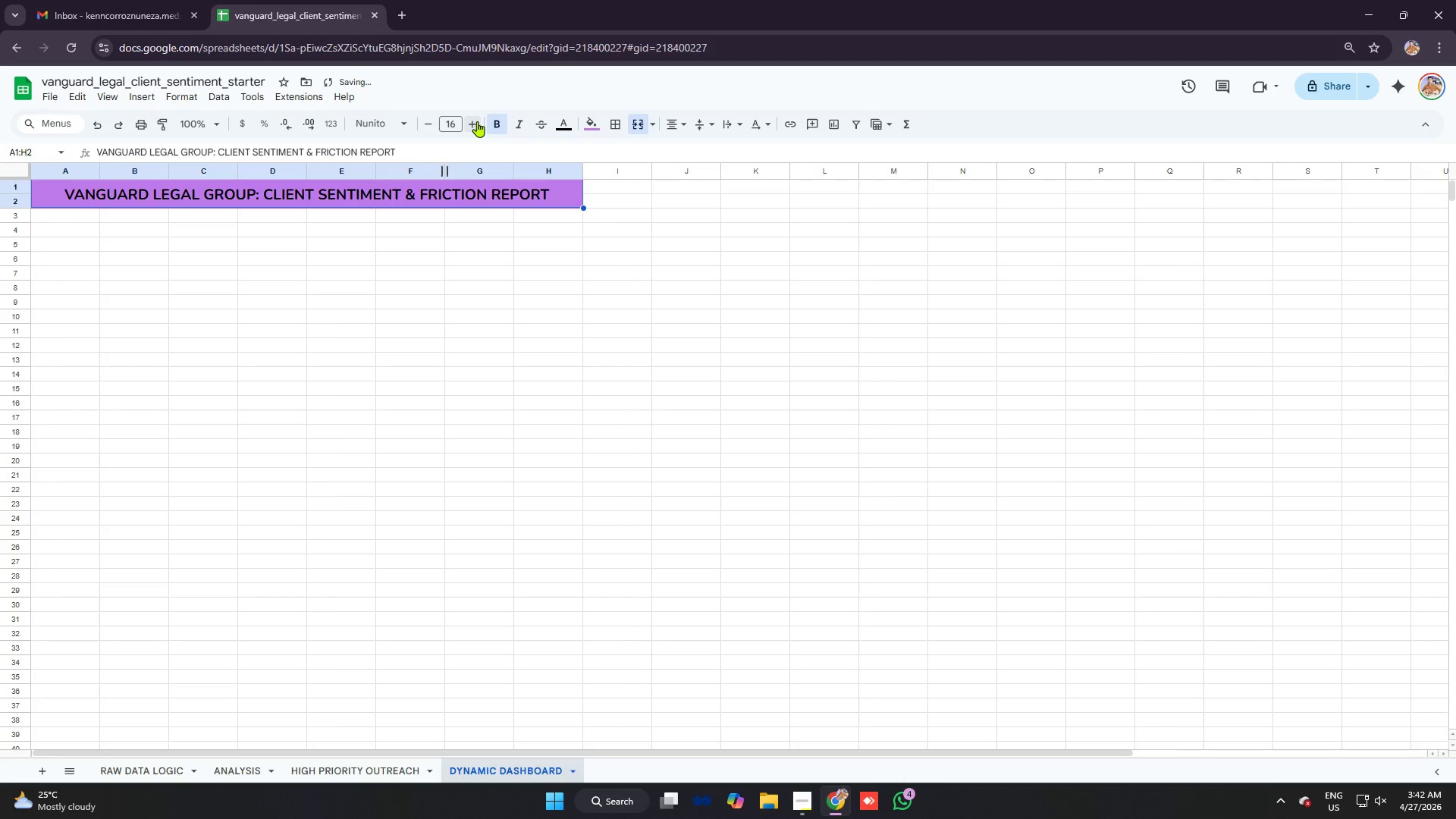 
triple_click([477, 121])
 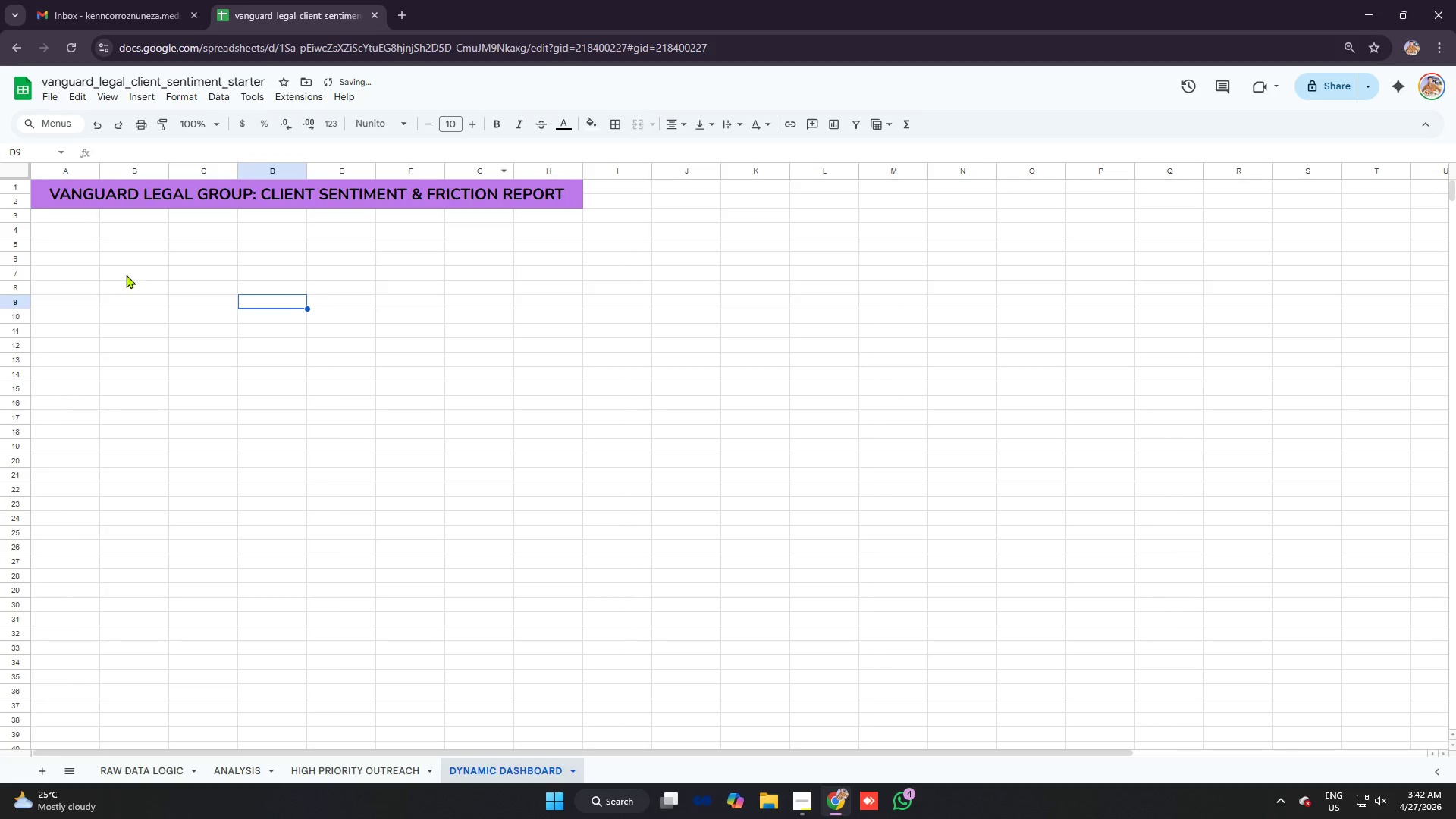 
left_click([106, 231])
 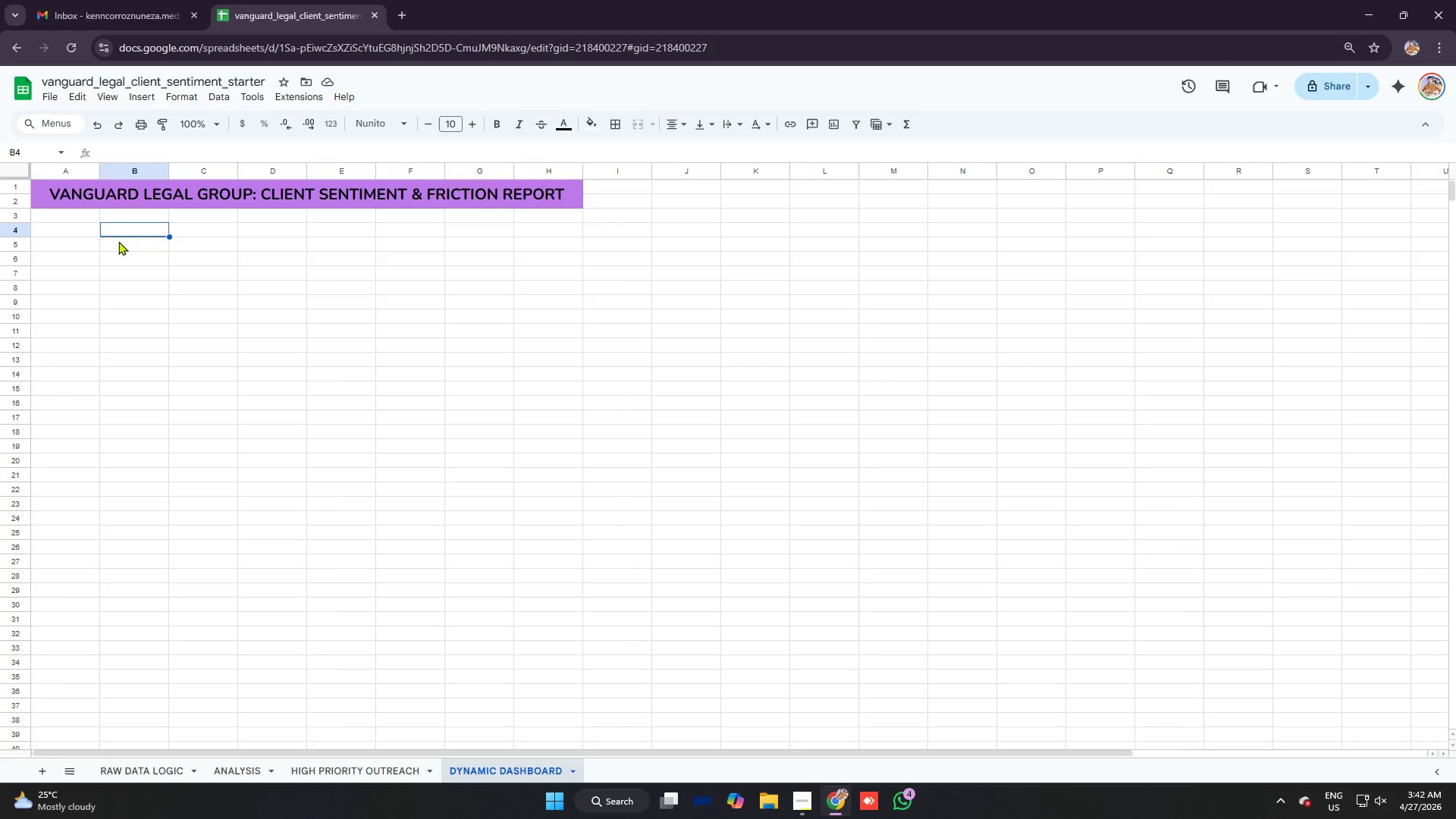 
wait(6.27)
 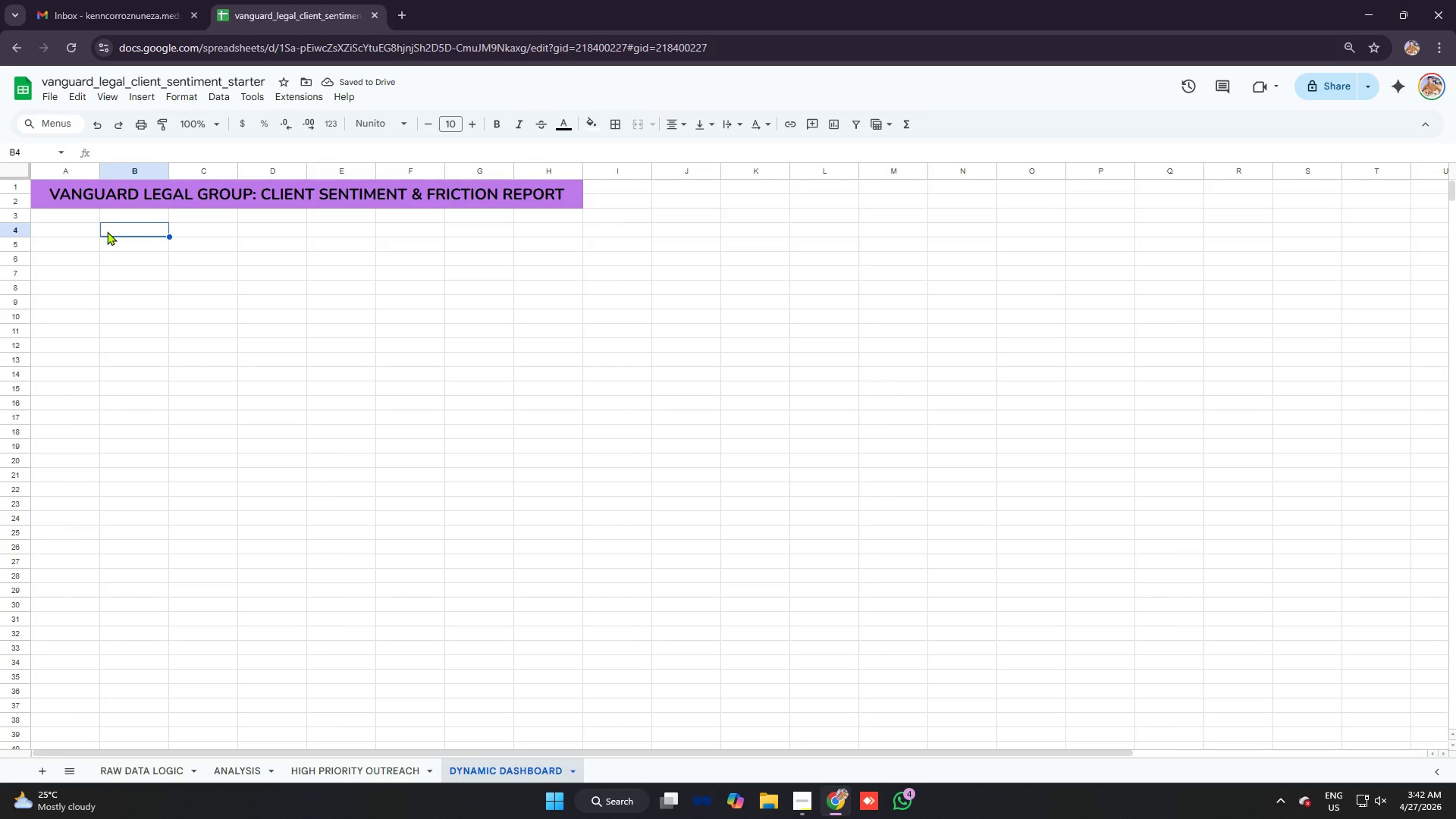 
type(firm-wide nps)
 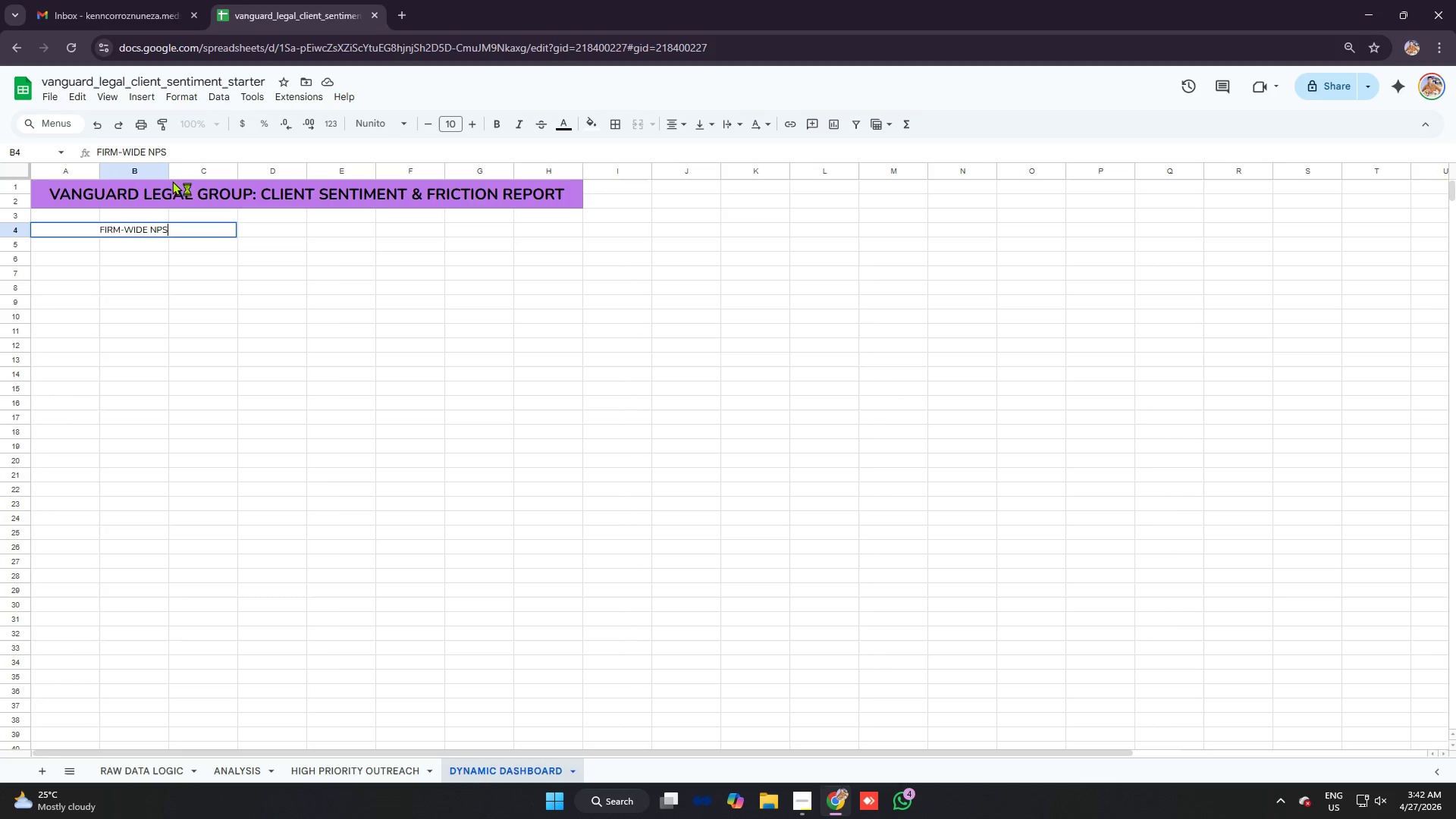 
left_click_drag(start_coordinate=[171, 168], to_coordinate=[178, 168])
 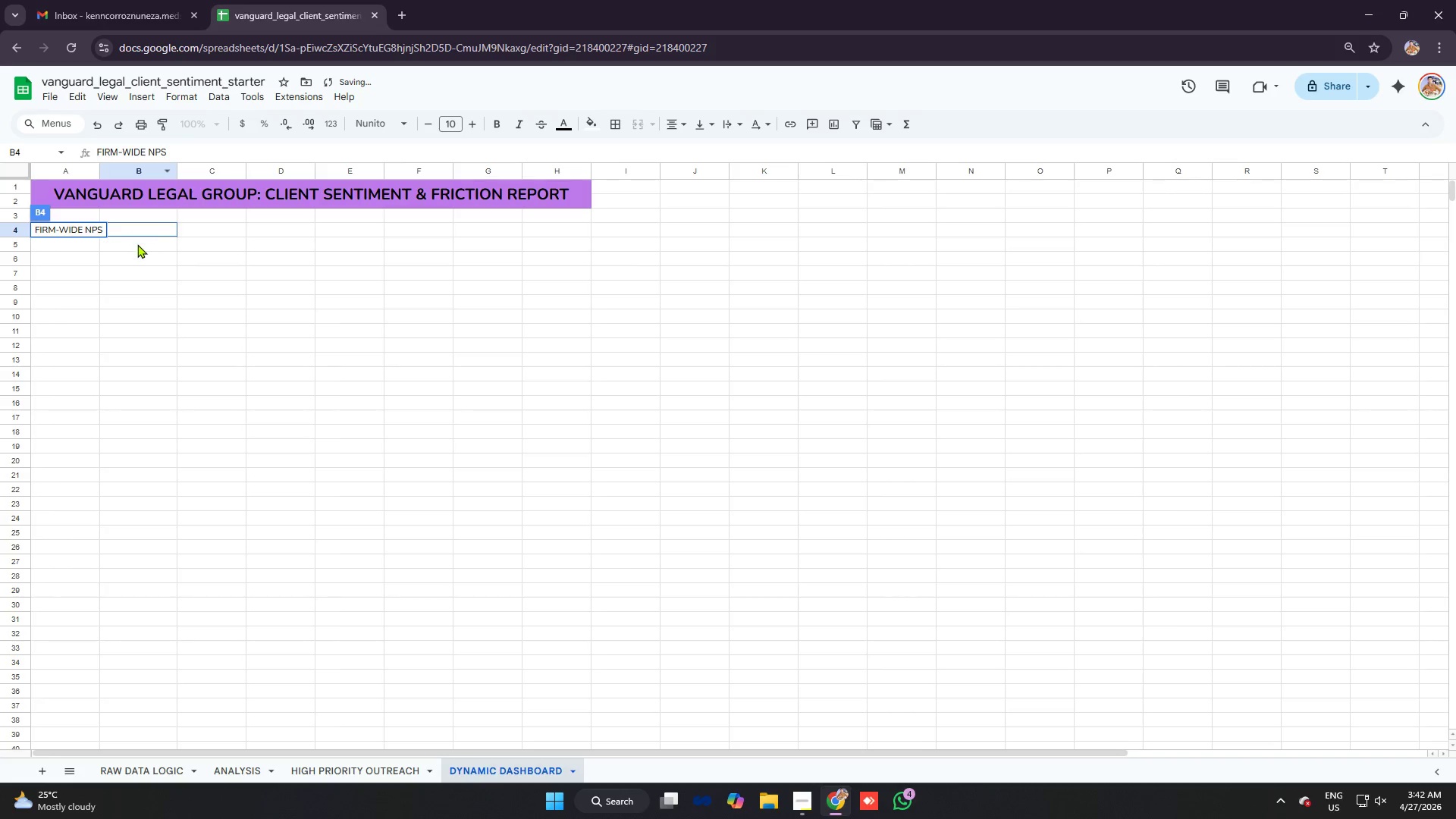 
left_click([137, 244])
 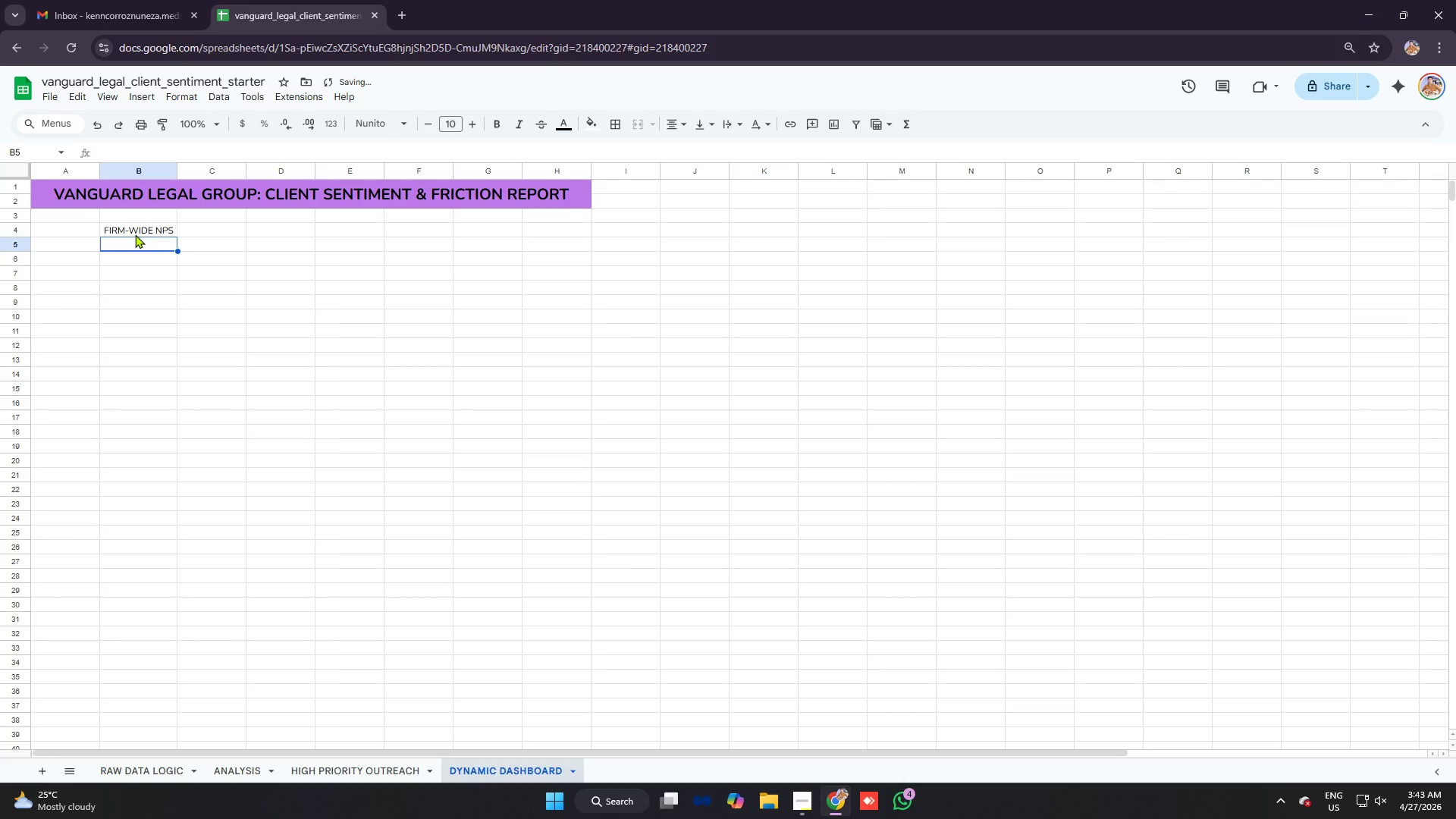 
left_click([136, 228])
 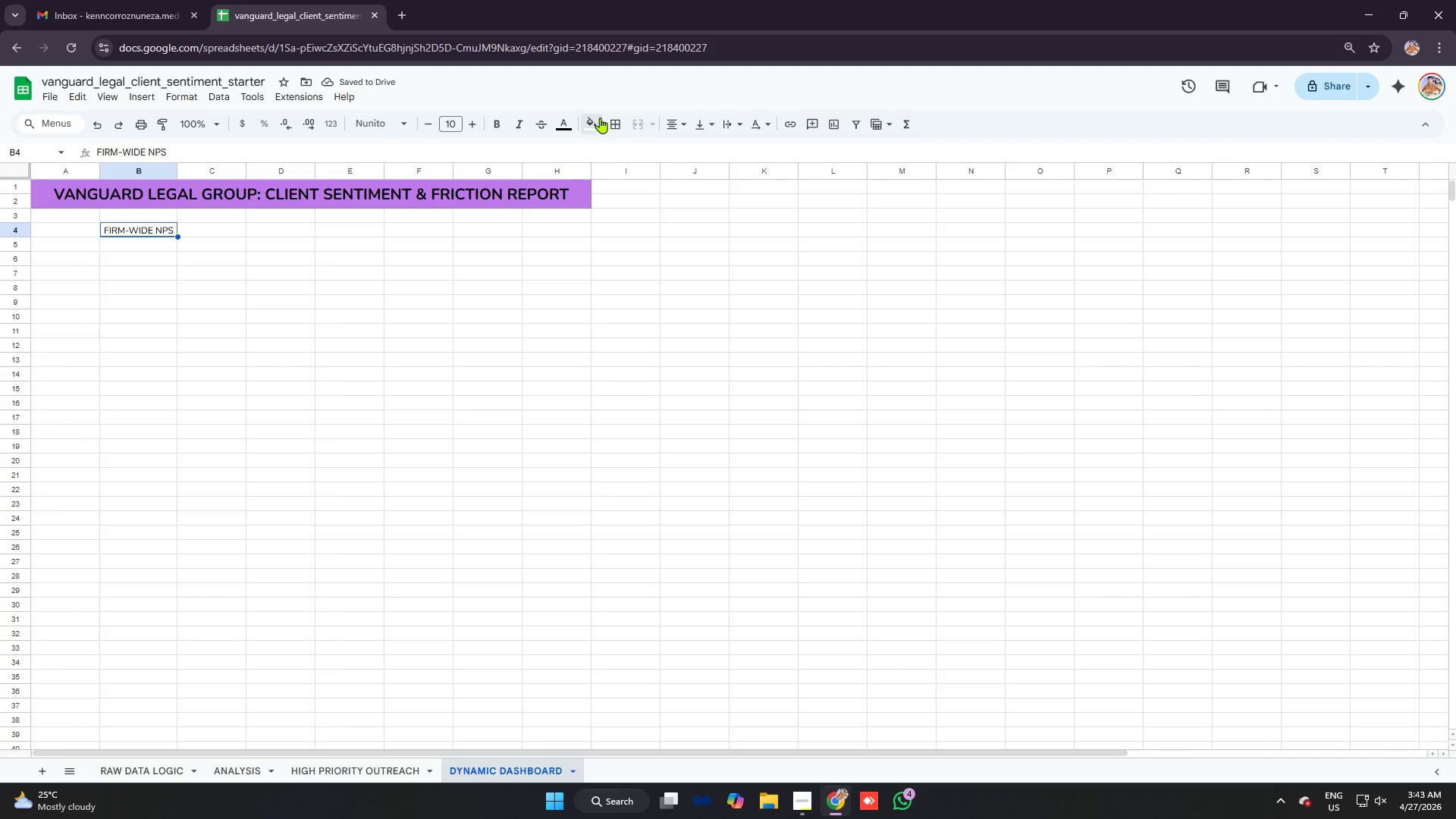 
left_click([588, 115])
 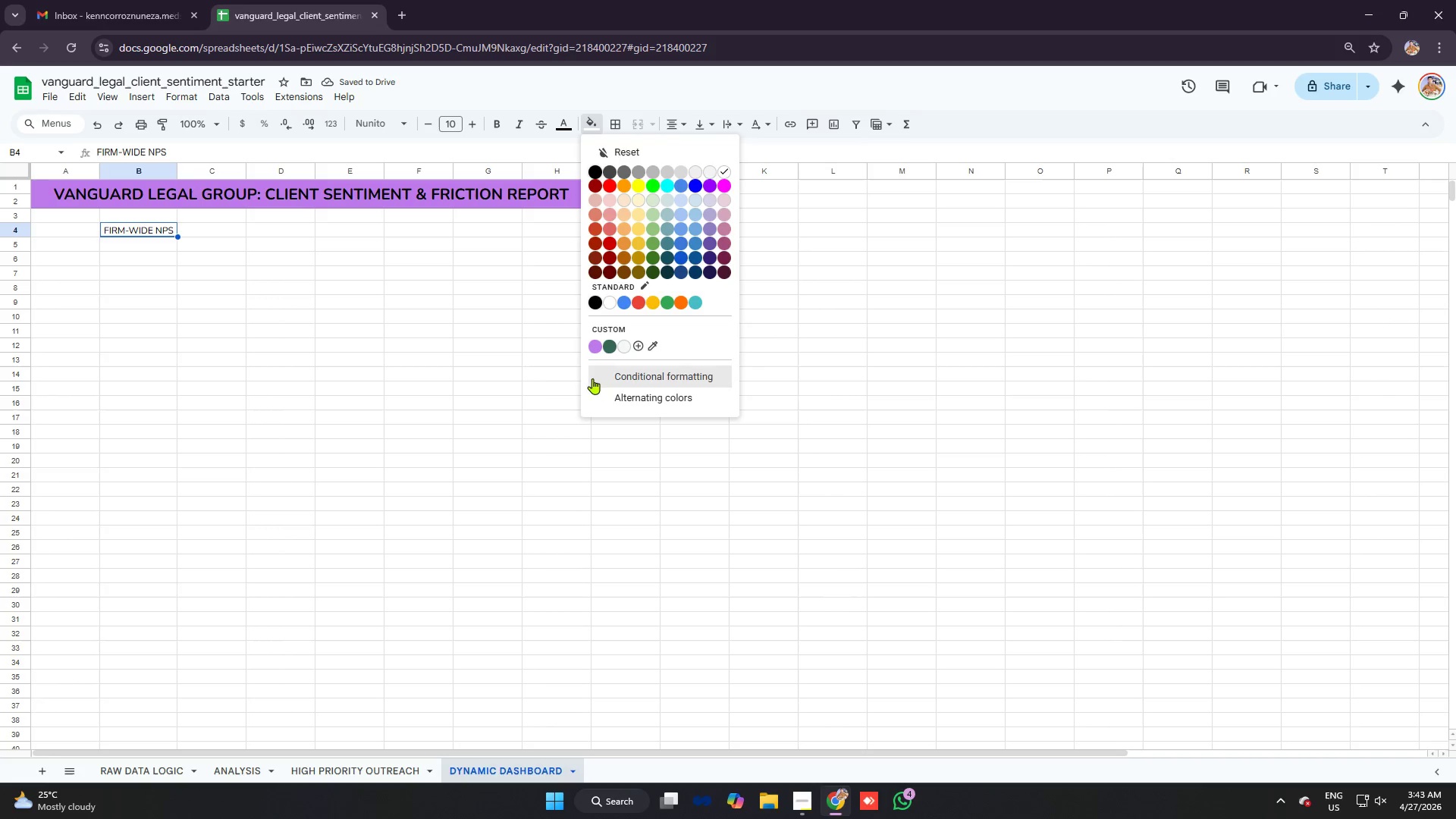 
left_click([597, 348])
 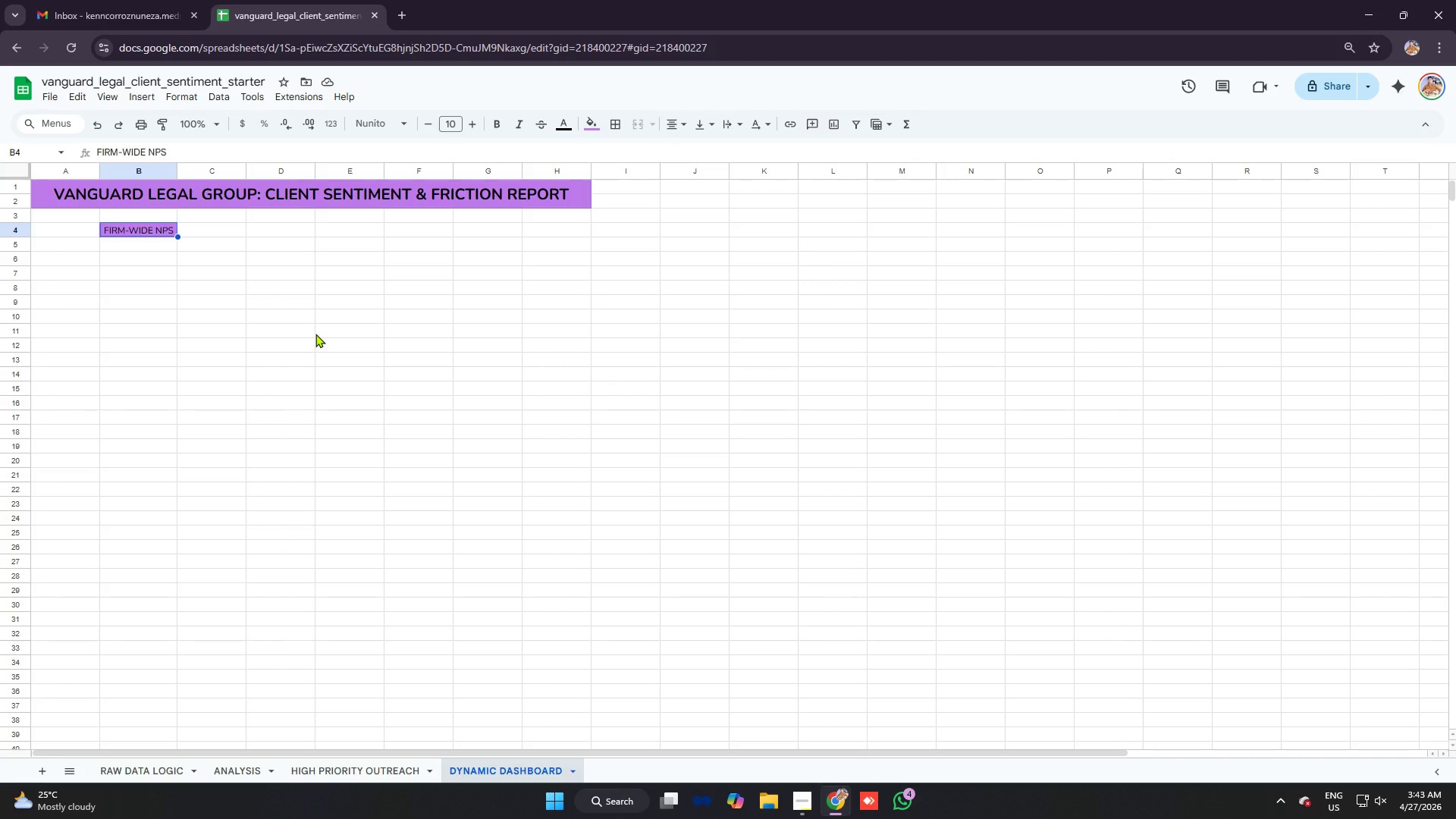 
wait(10.86)
 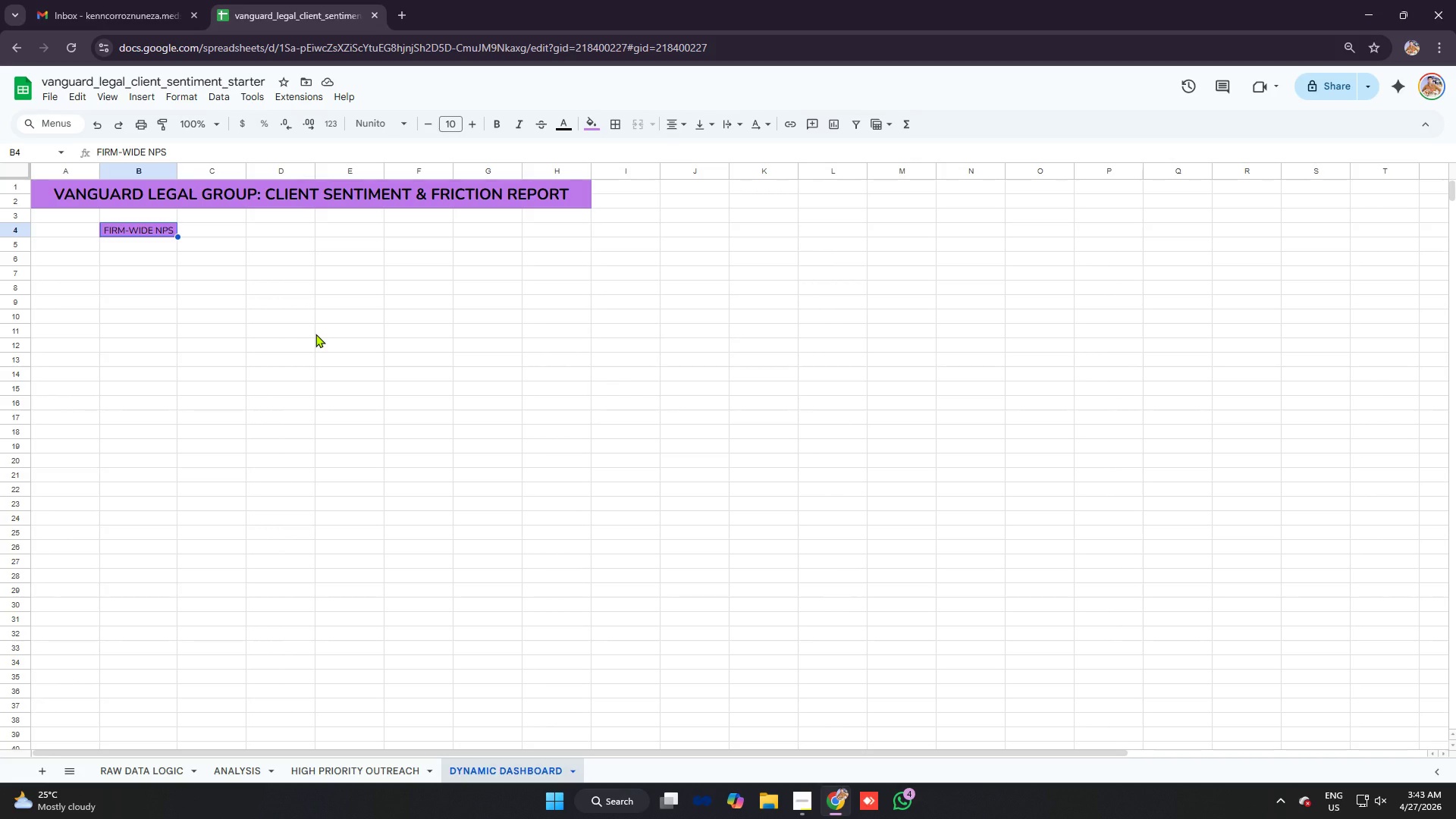 
left_click([265, 233])
 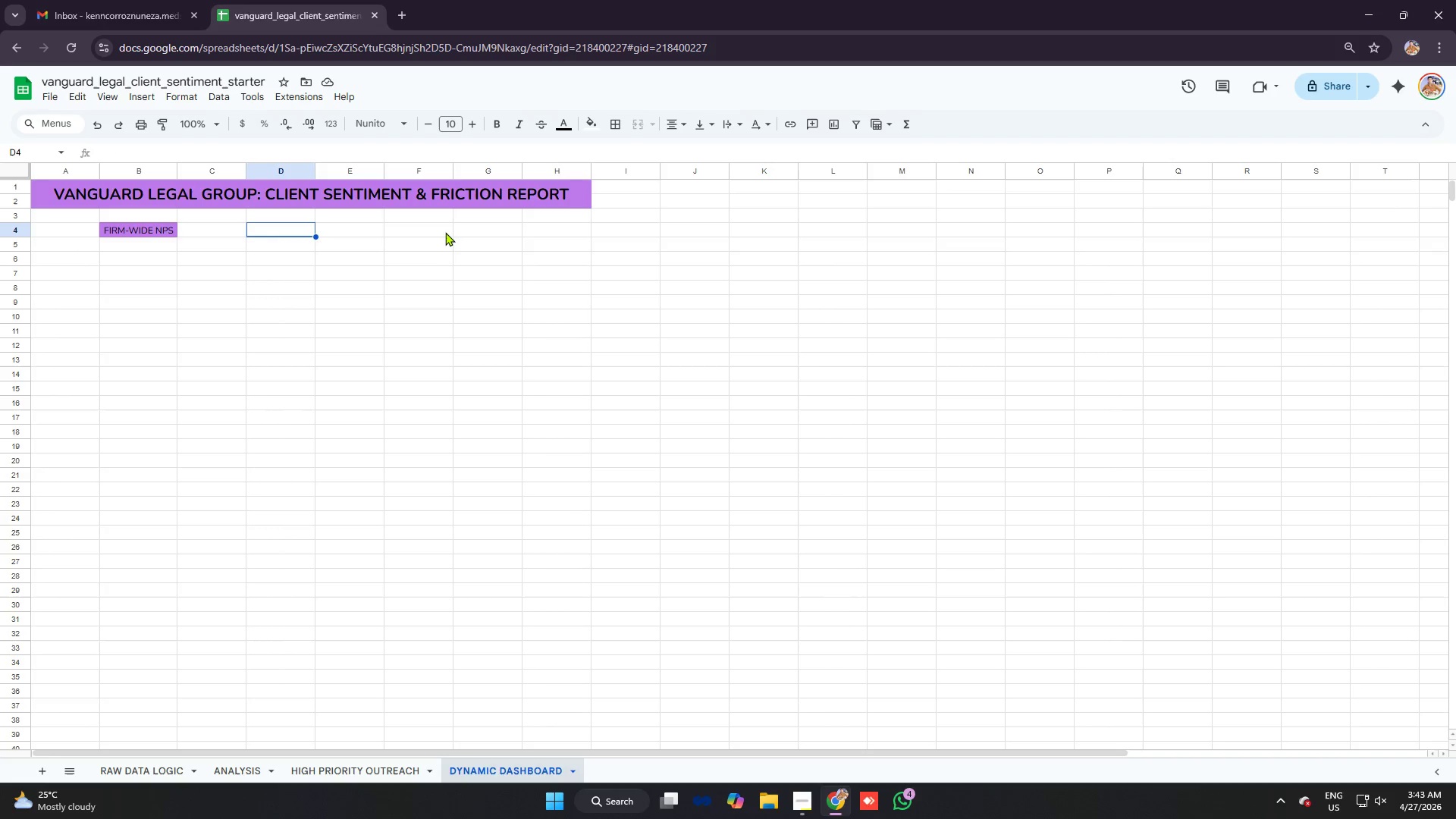 
left_click([442, 231])
 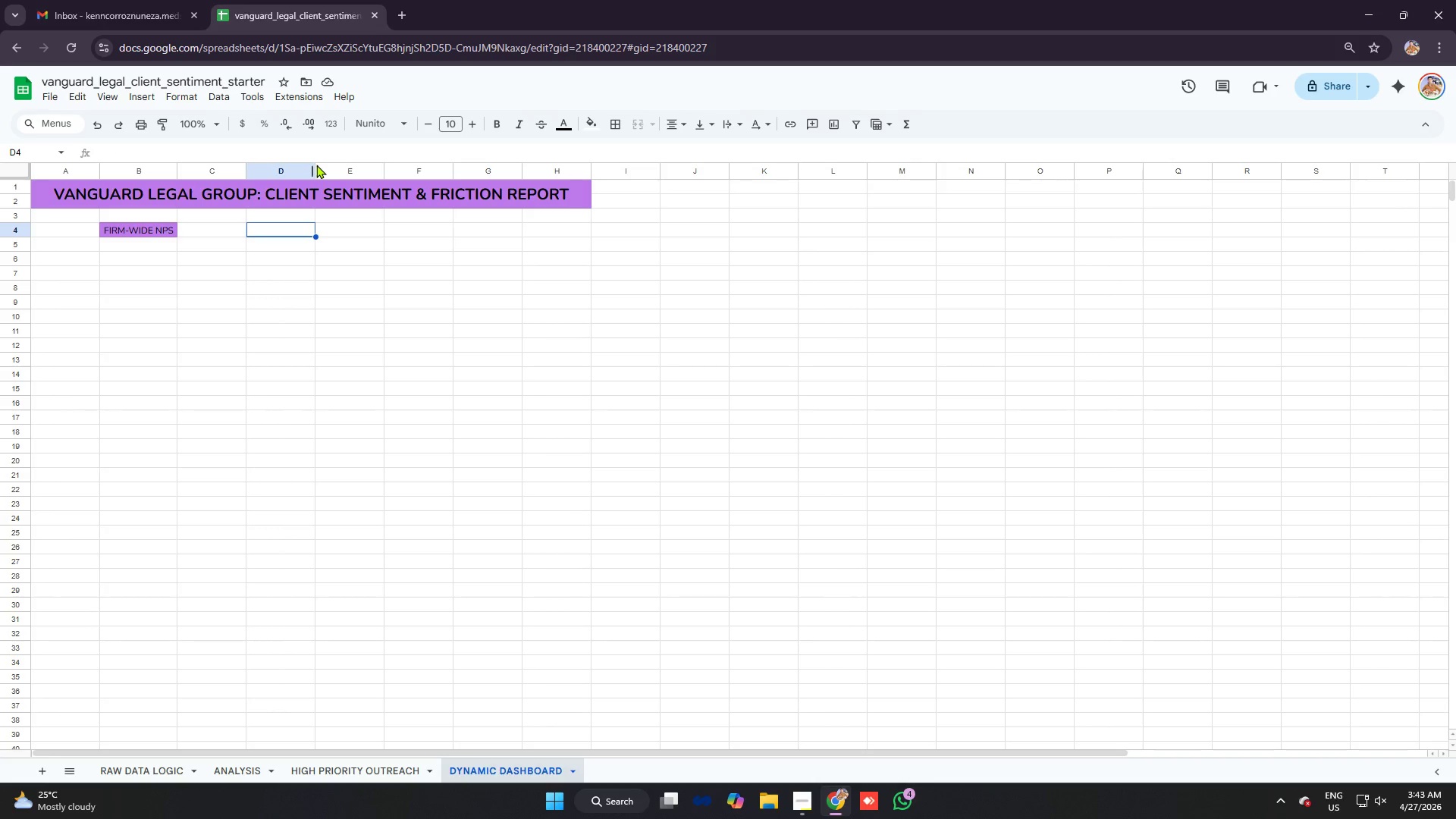 
left_click_drag(start_coordinate=[315, 168], to_coordinate=[331, 173])
 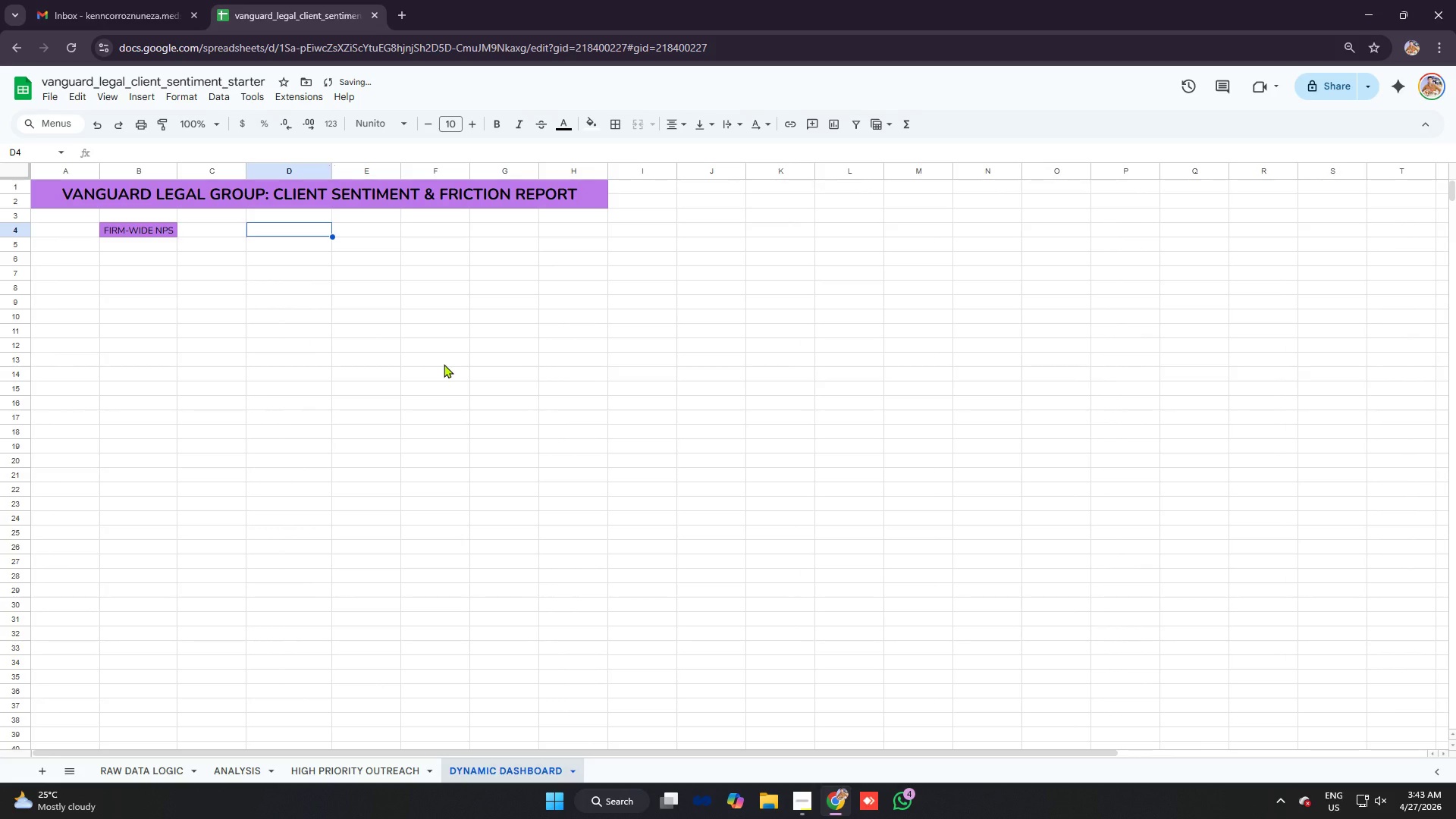 
type(average satisfaction)
 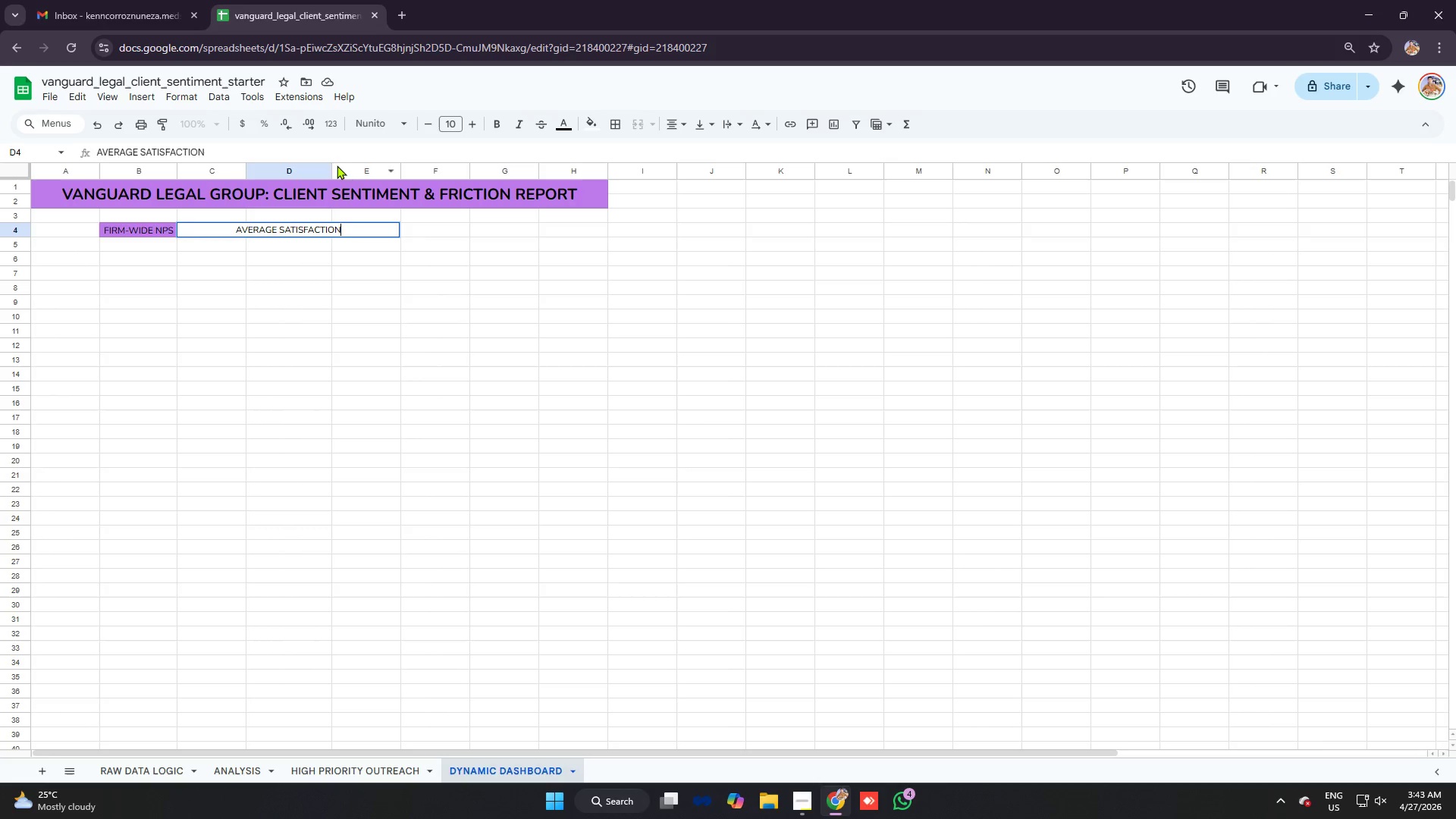 
left_click_drag(start_coordinate=[331, 165], to_coordinate=[348, 165])
 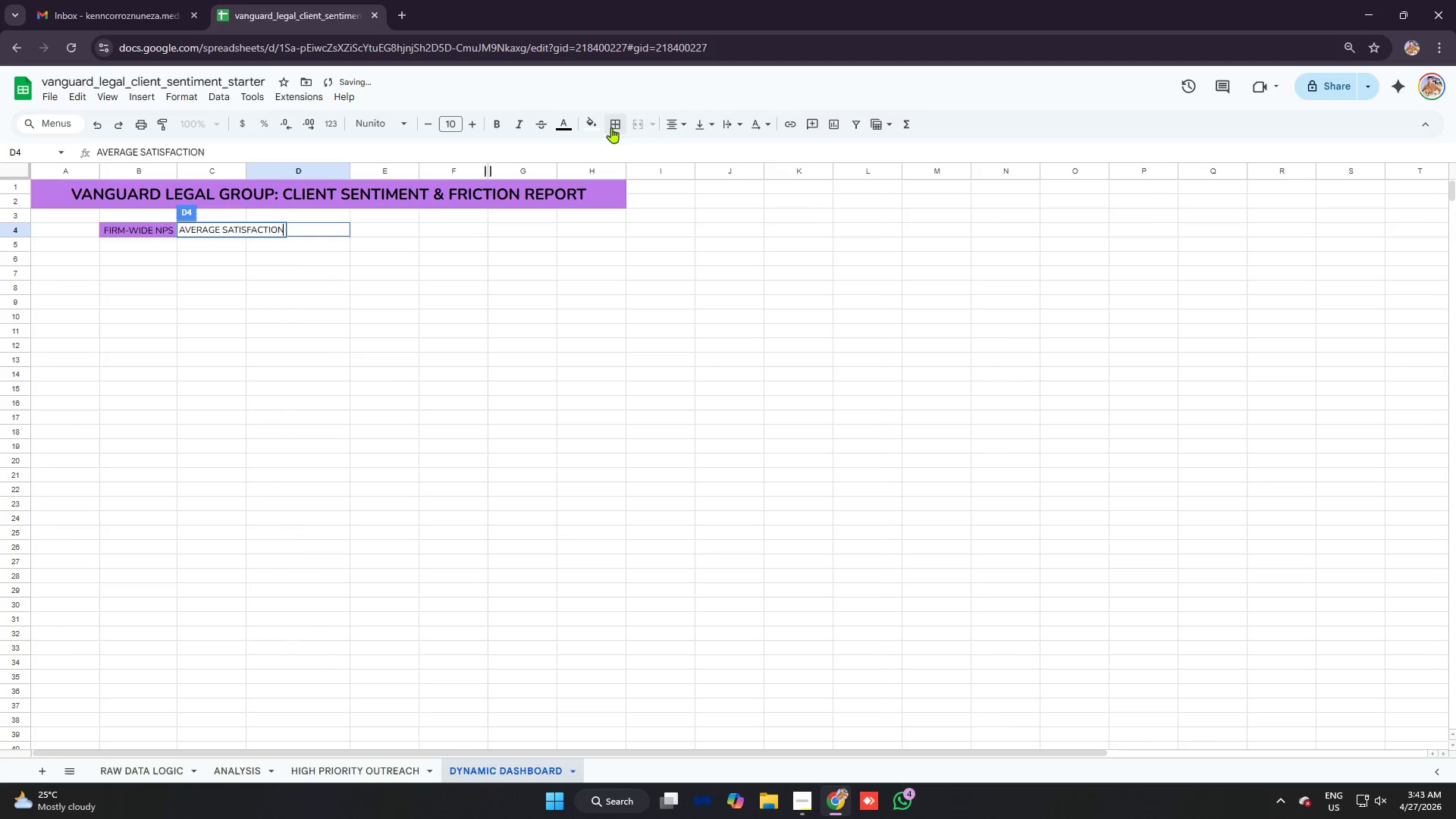 
left_click([594, 121])
 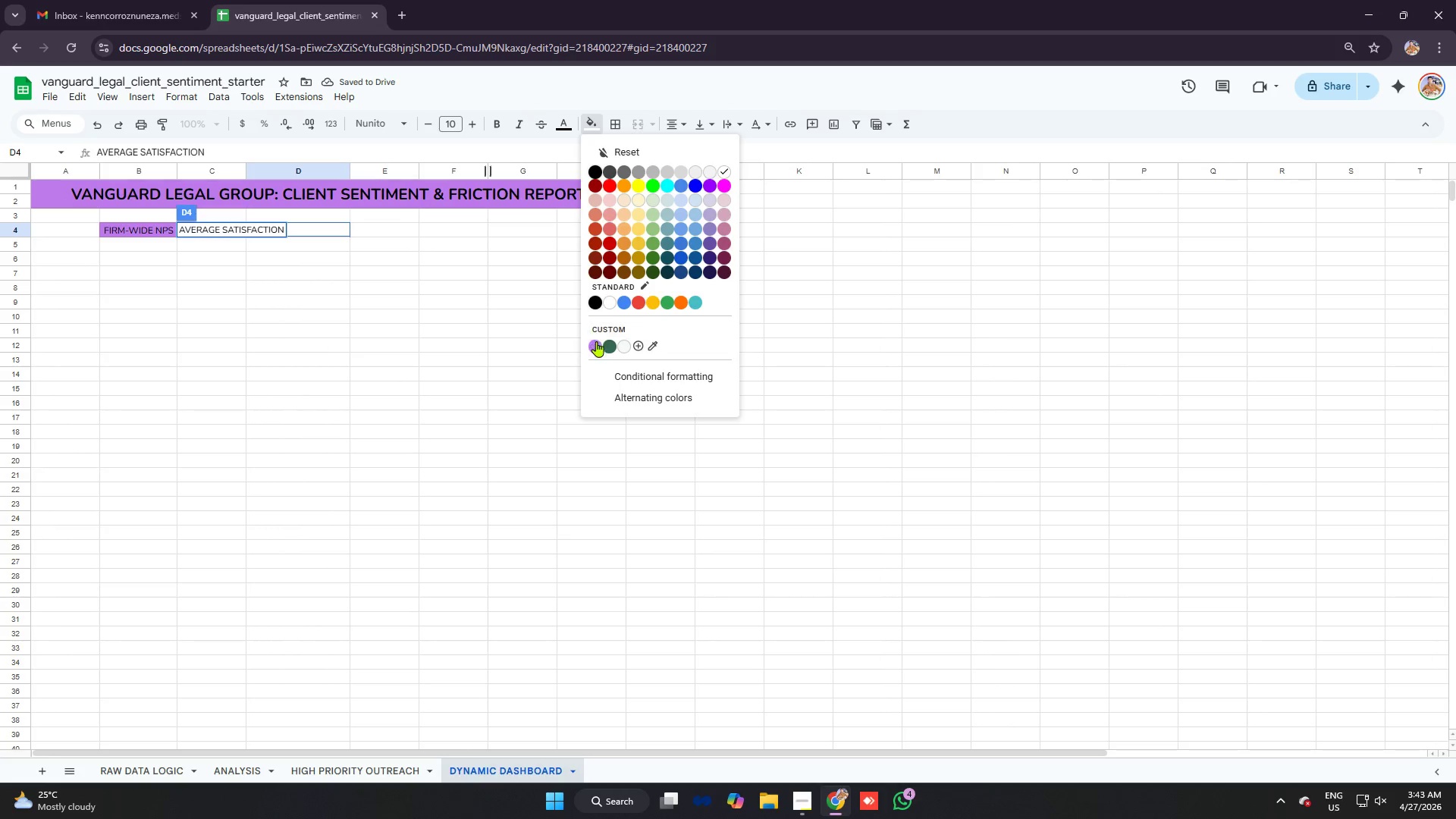 
left_click([598, 343])
 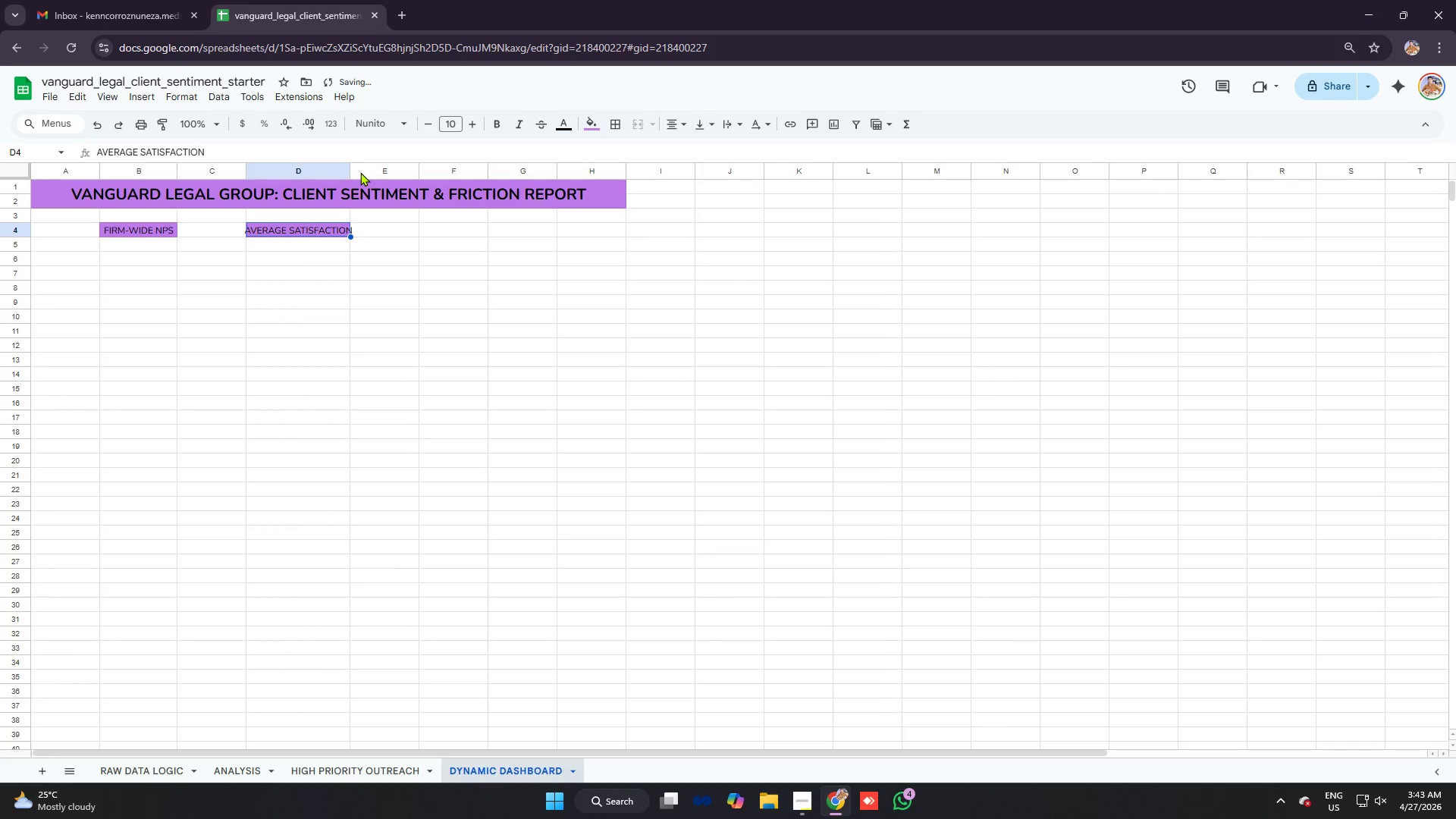 
left_click_drag(start_coordinate=[351, 170], to_coordinate=[378, 171])
 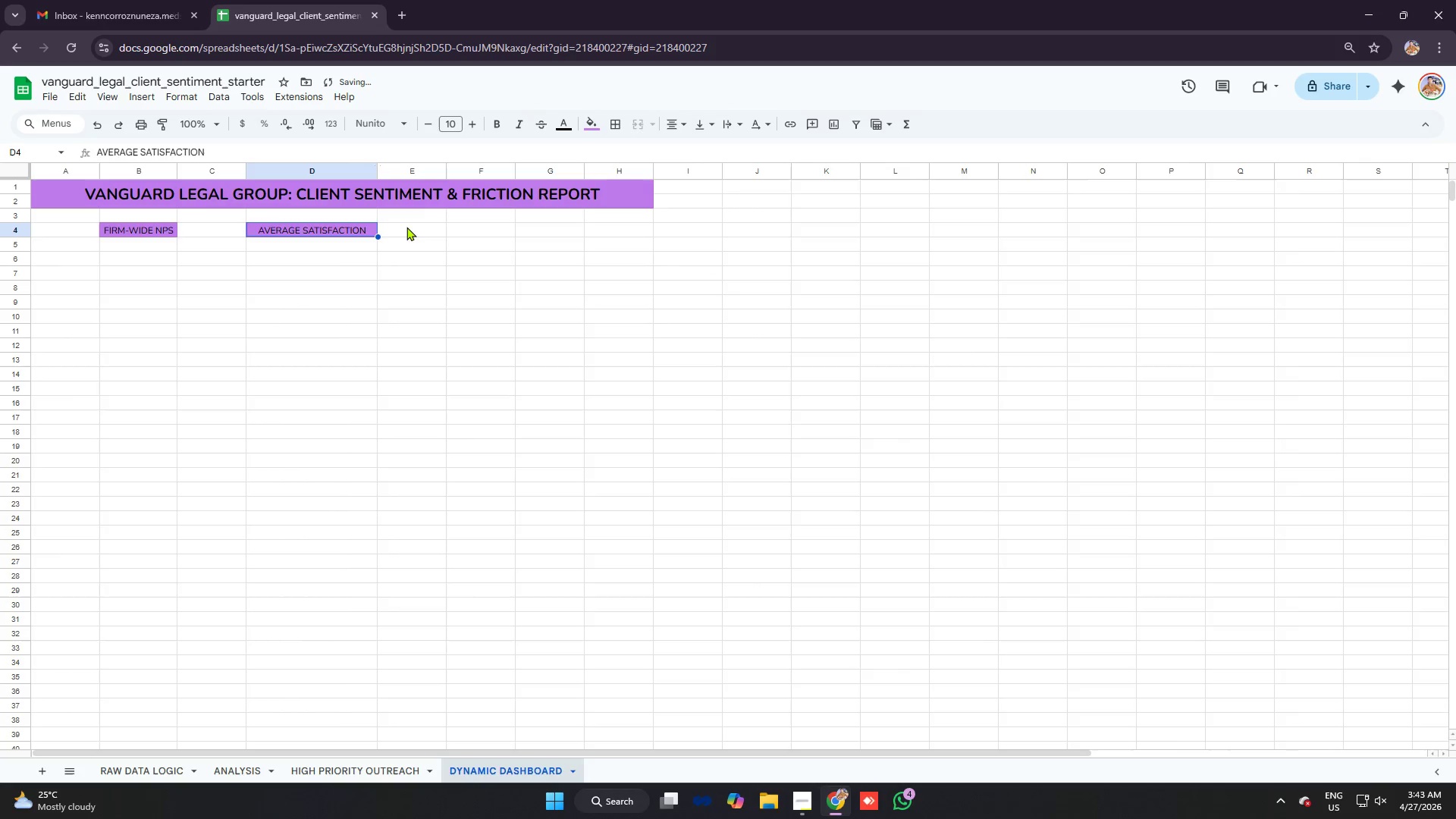 
left_click([408, 231])
 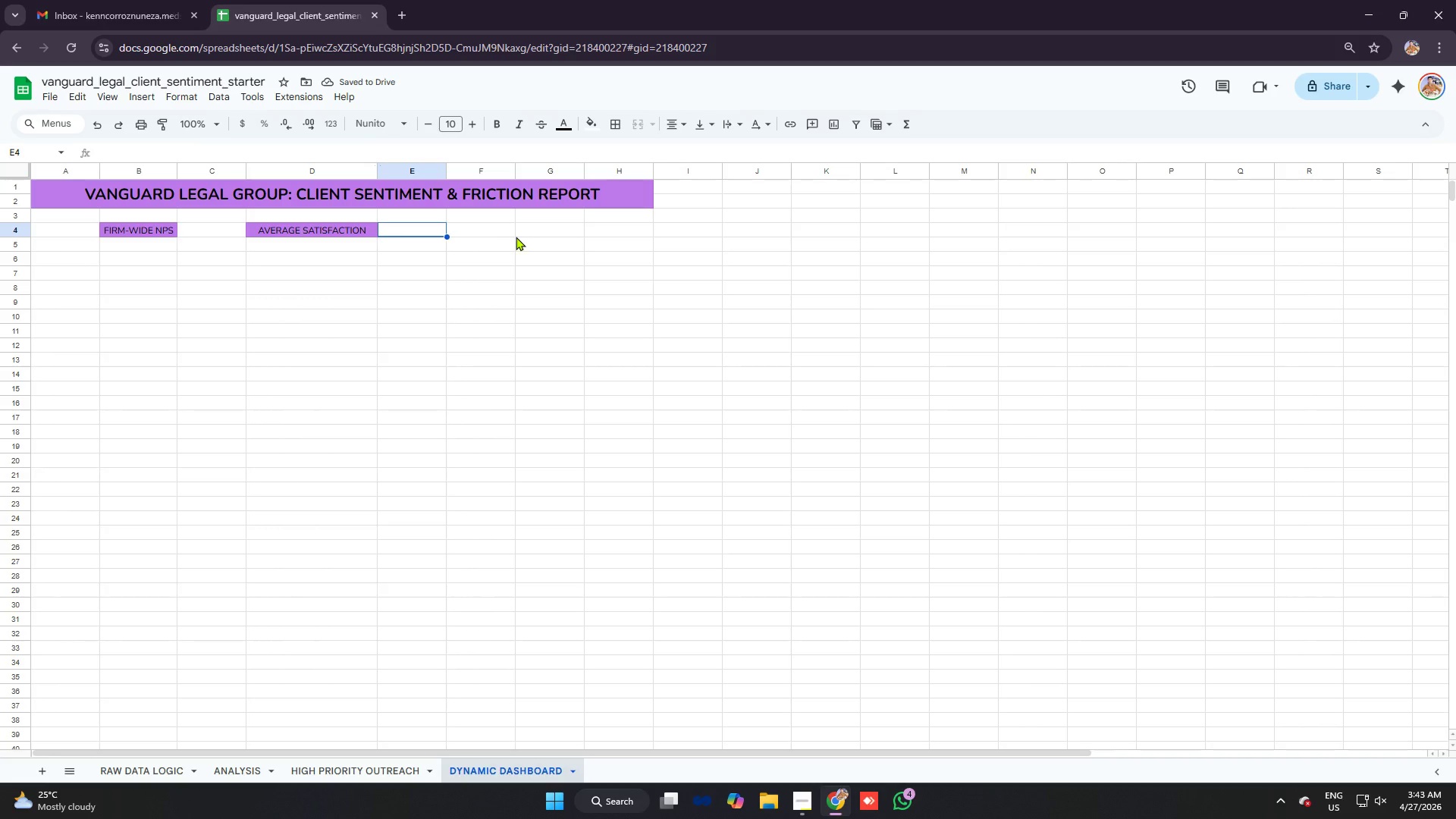 
left_click([475, 234])
 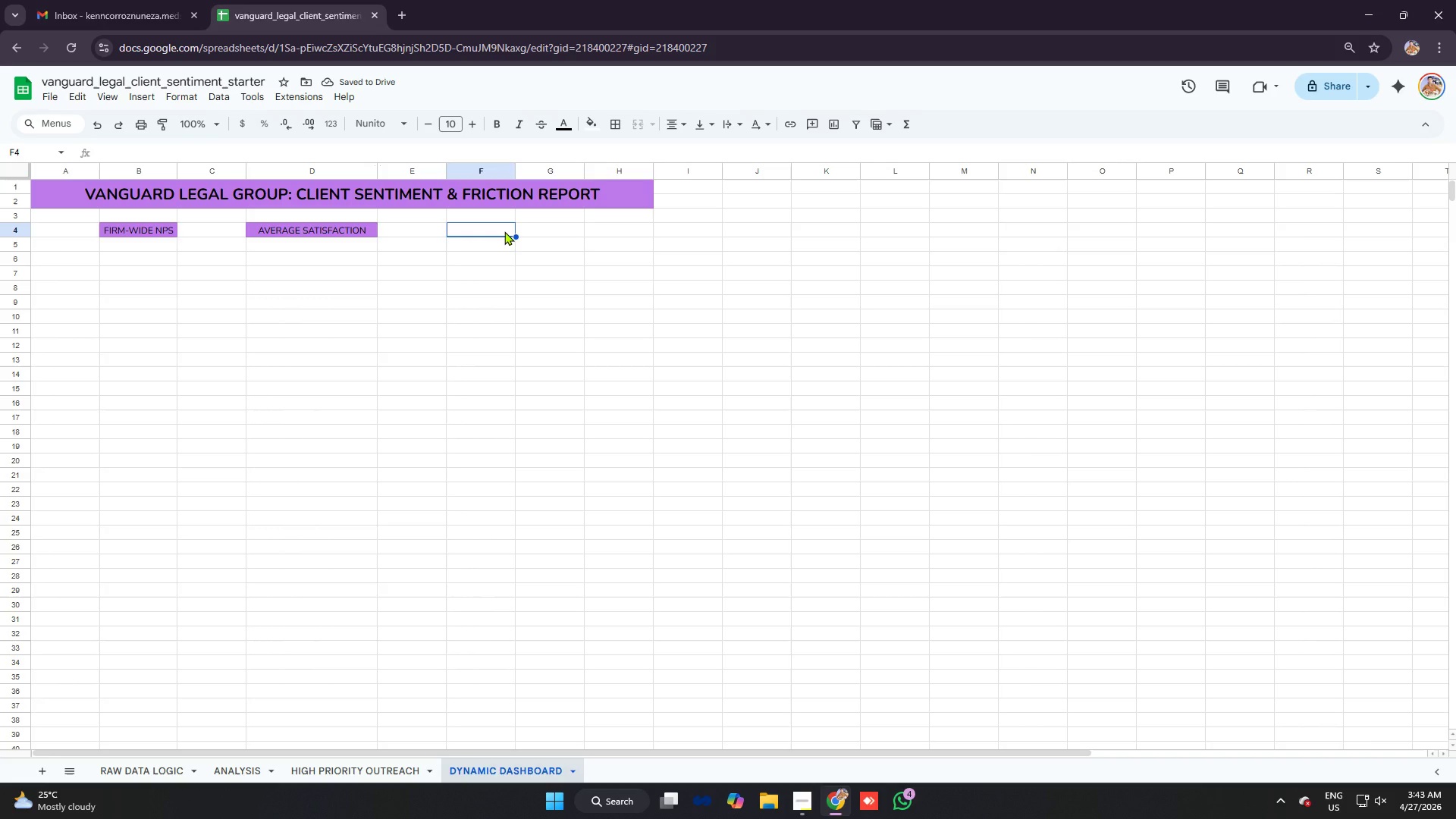 
type(highest friction case)
 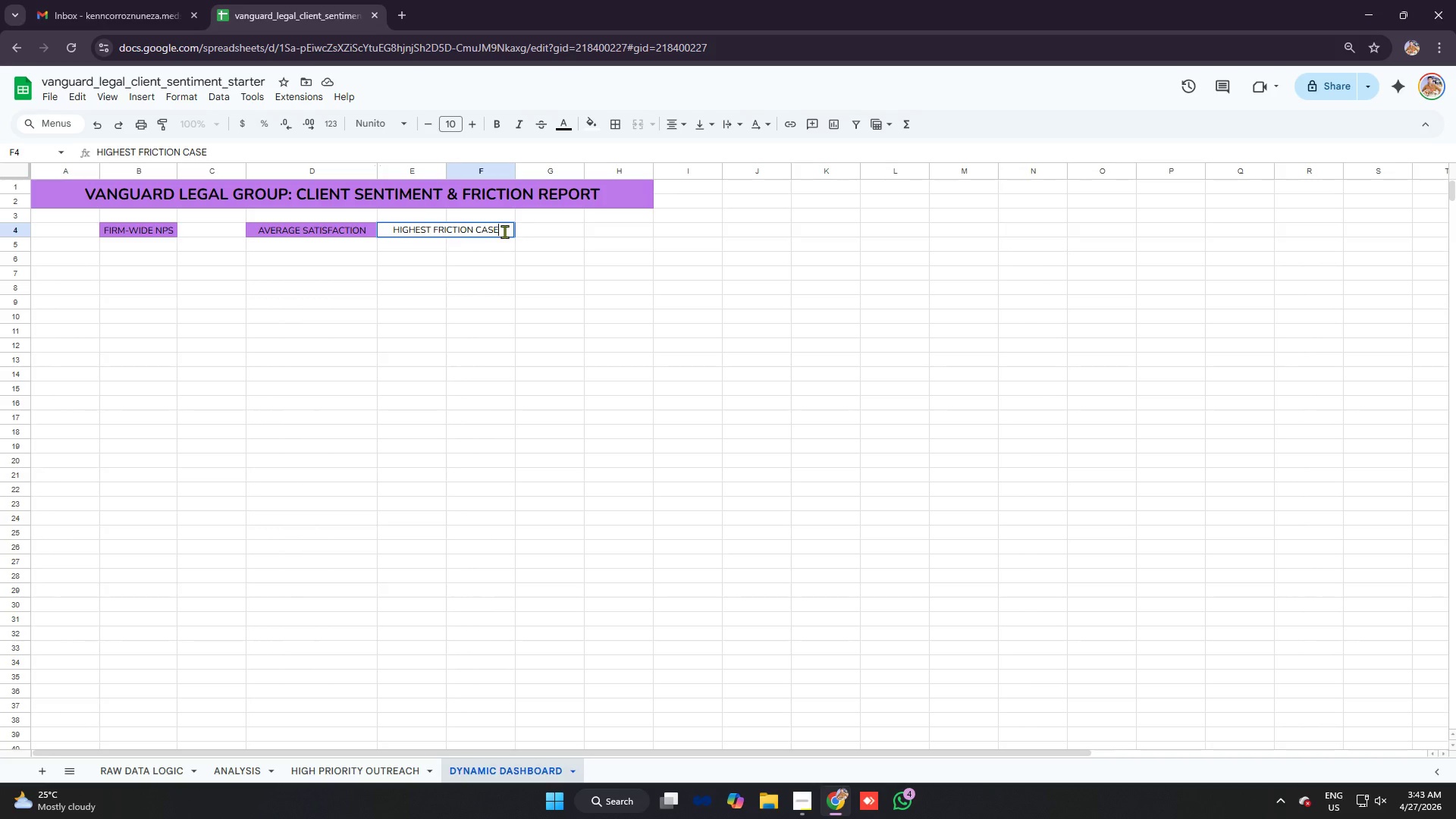 
key(Enter)
 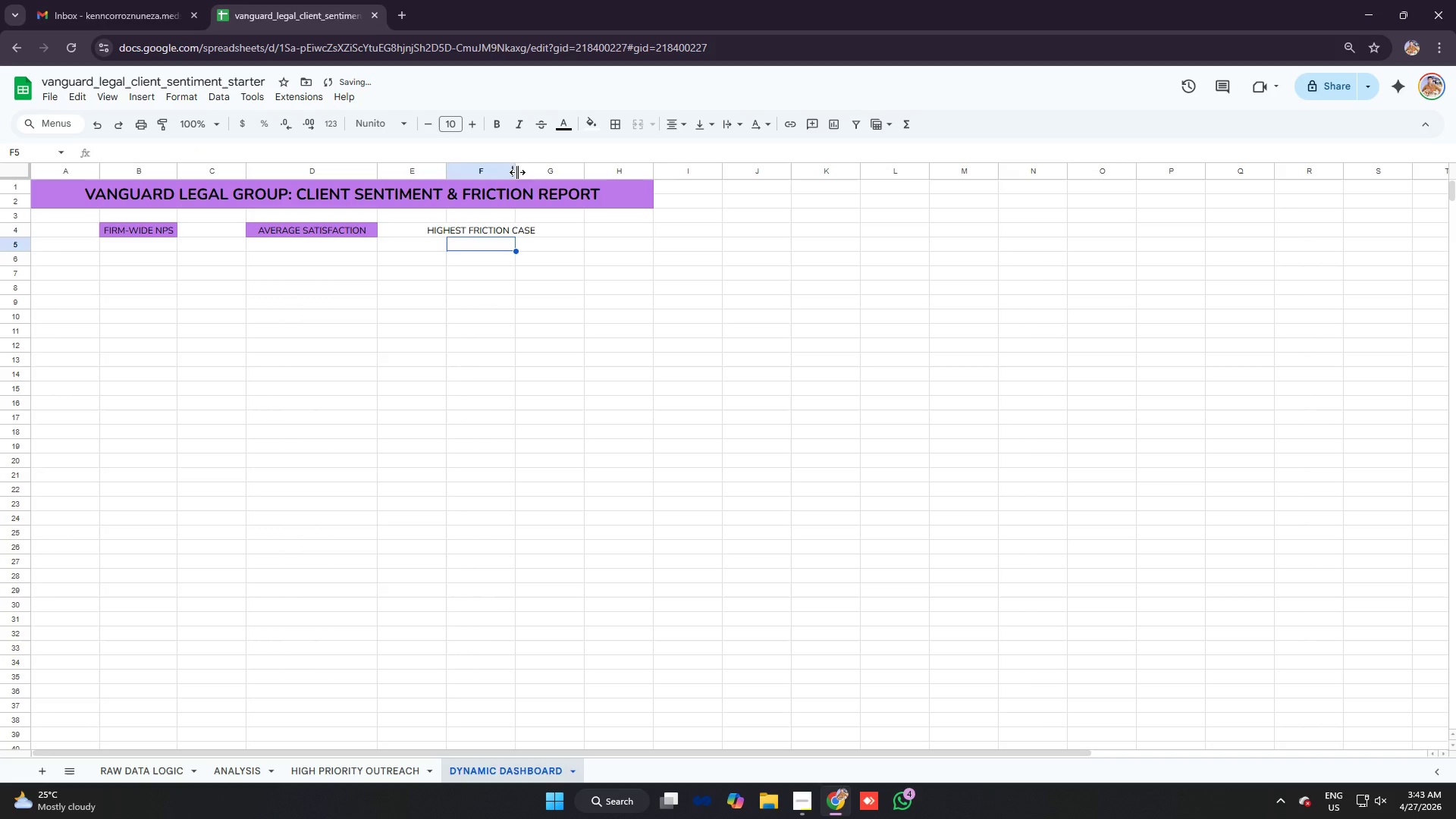 
left_click_drag(start_coordinate=[516, 170], to_coordinate=[544, 170])
 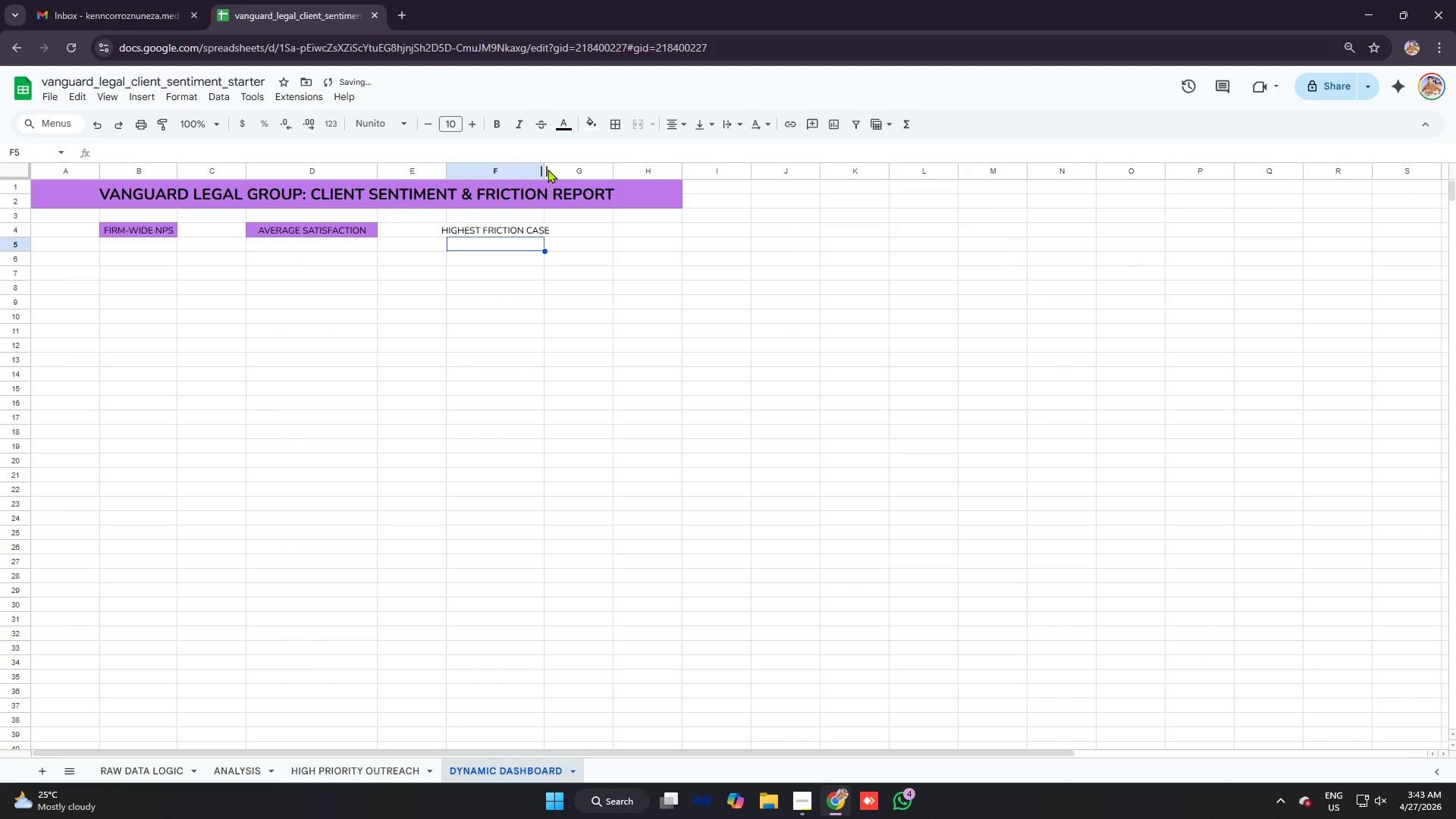 
left_click_drag(start_coordinate=[546, 168], to_coordinate=[578, 168])
 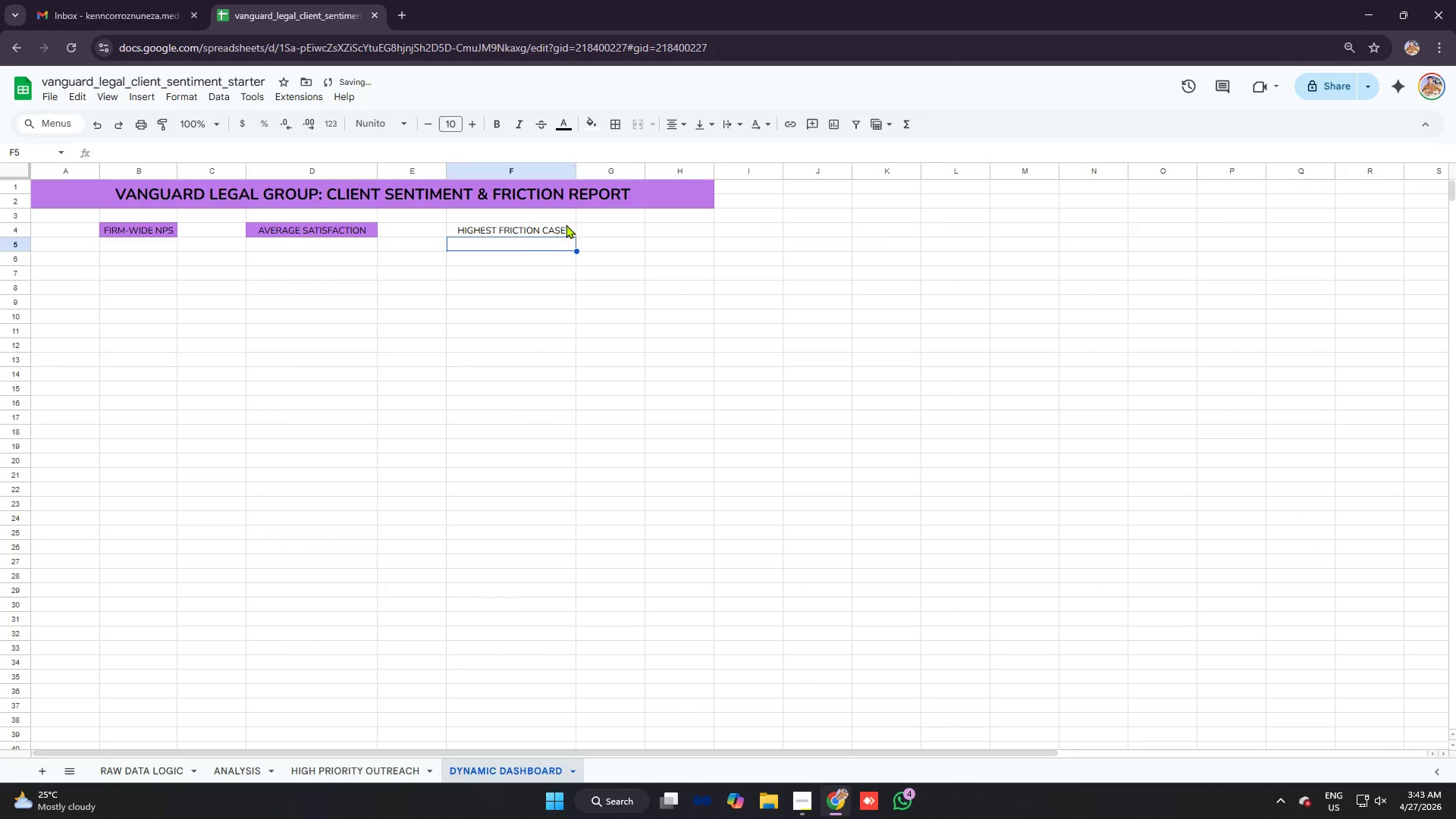 
left_click([532, 236])
 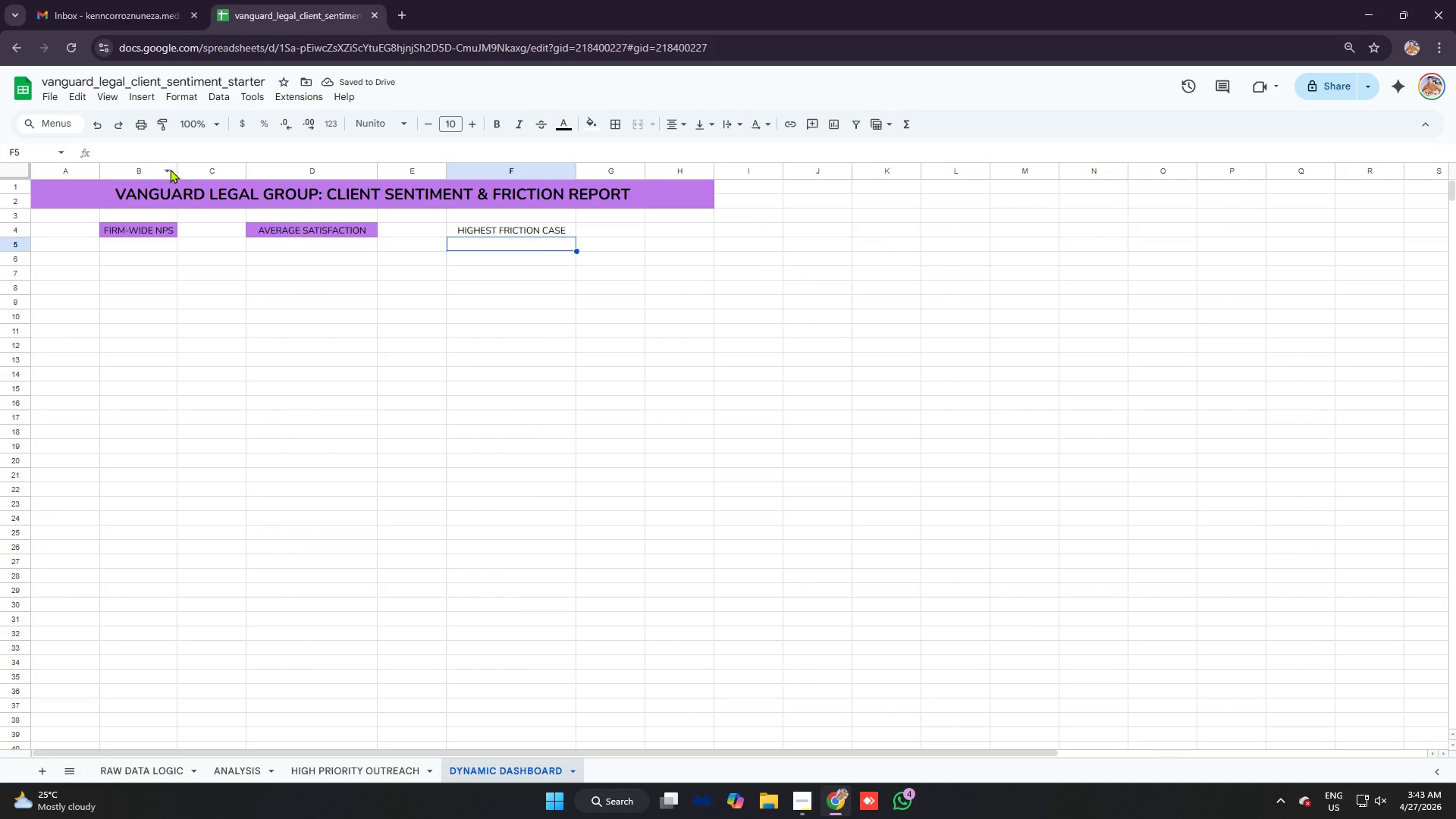 
left_click_drag(start_coordinate=[178, 167], to_coordinate=[197, 168])
 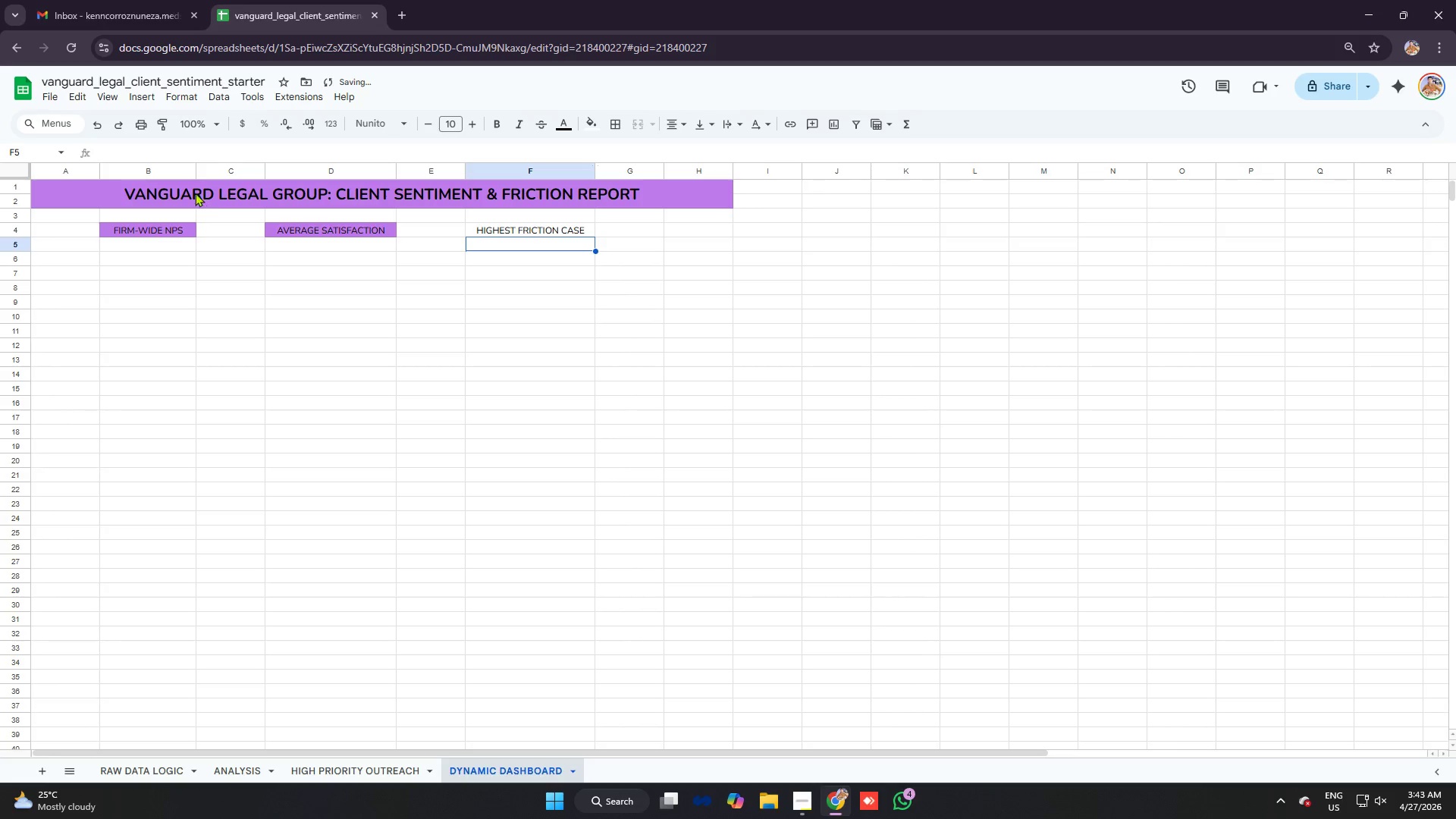 
left_click_drag(start_coordinate=[196, 169], to_coordinate=[205, 169])
 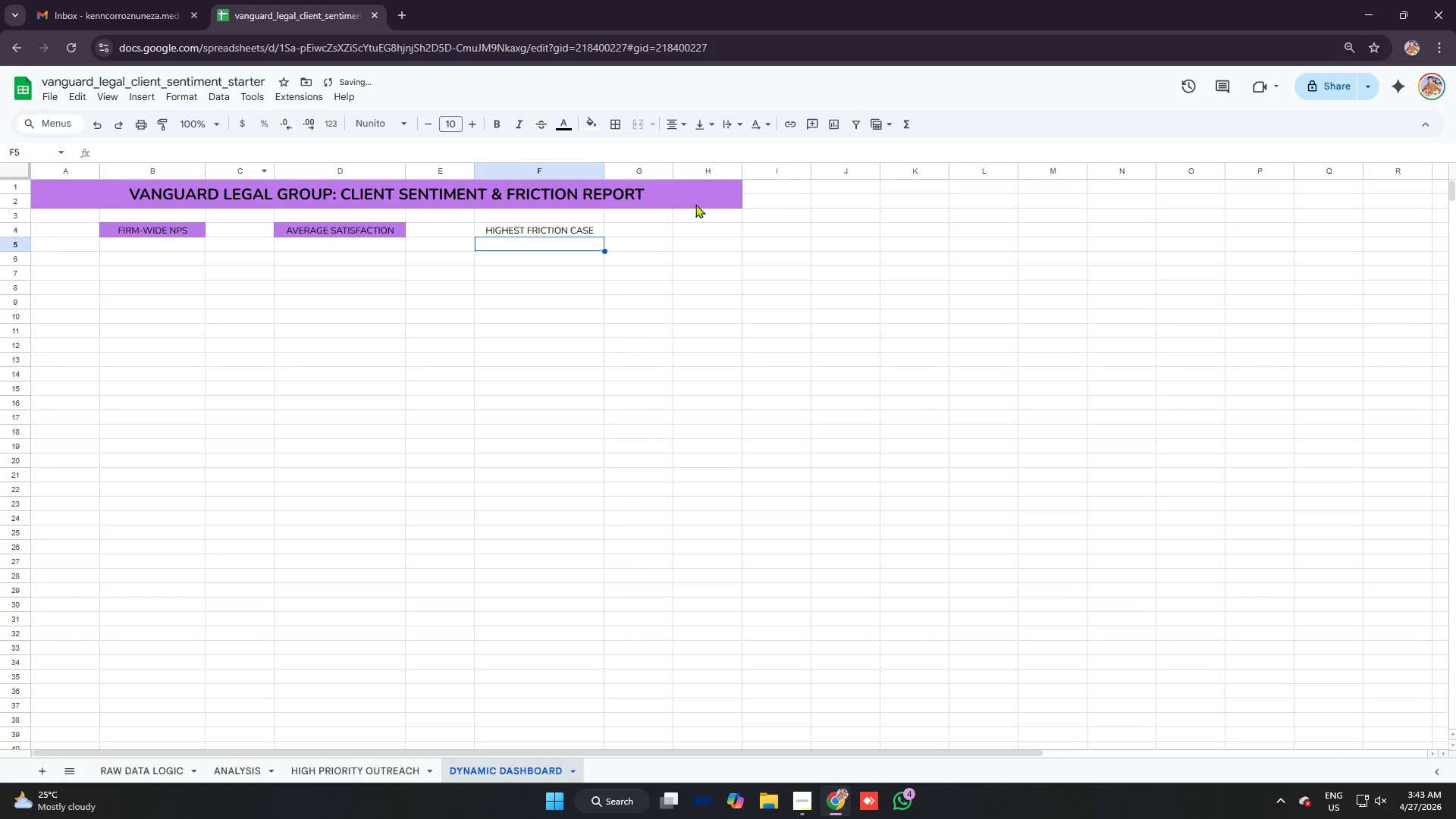 
left_click([697, 201])
 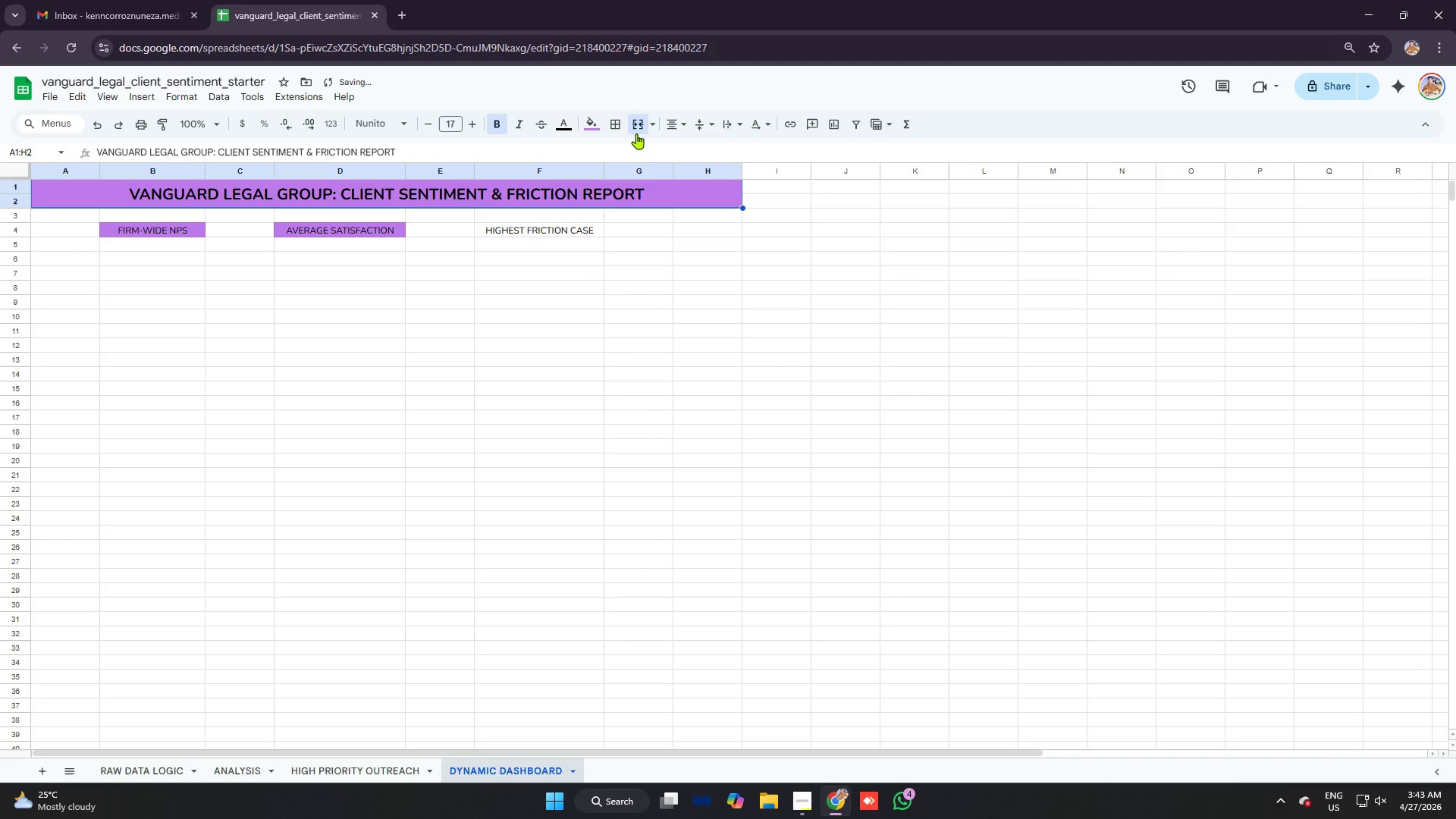 
left_click([636, 125])
 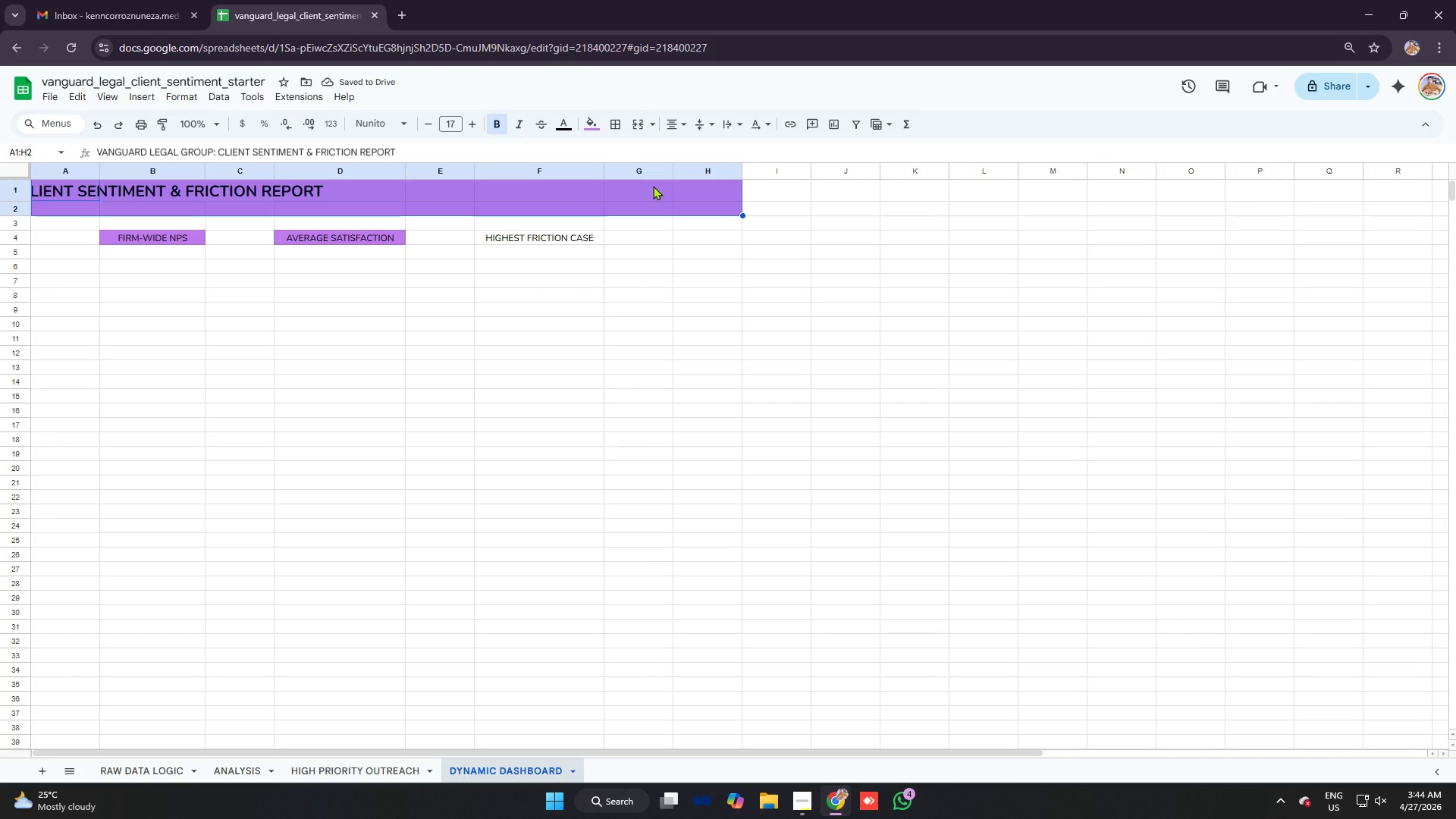 
left_click([661, 187])
 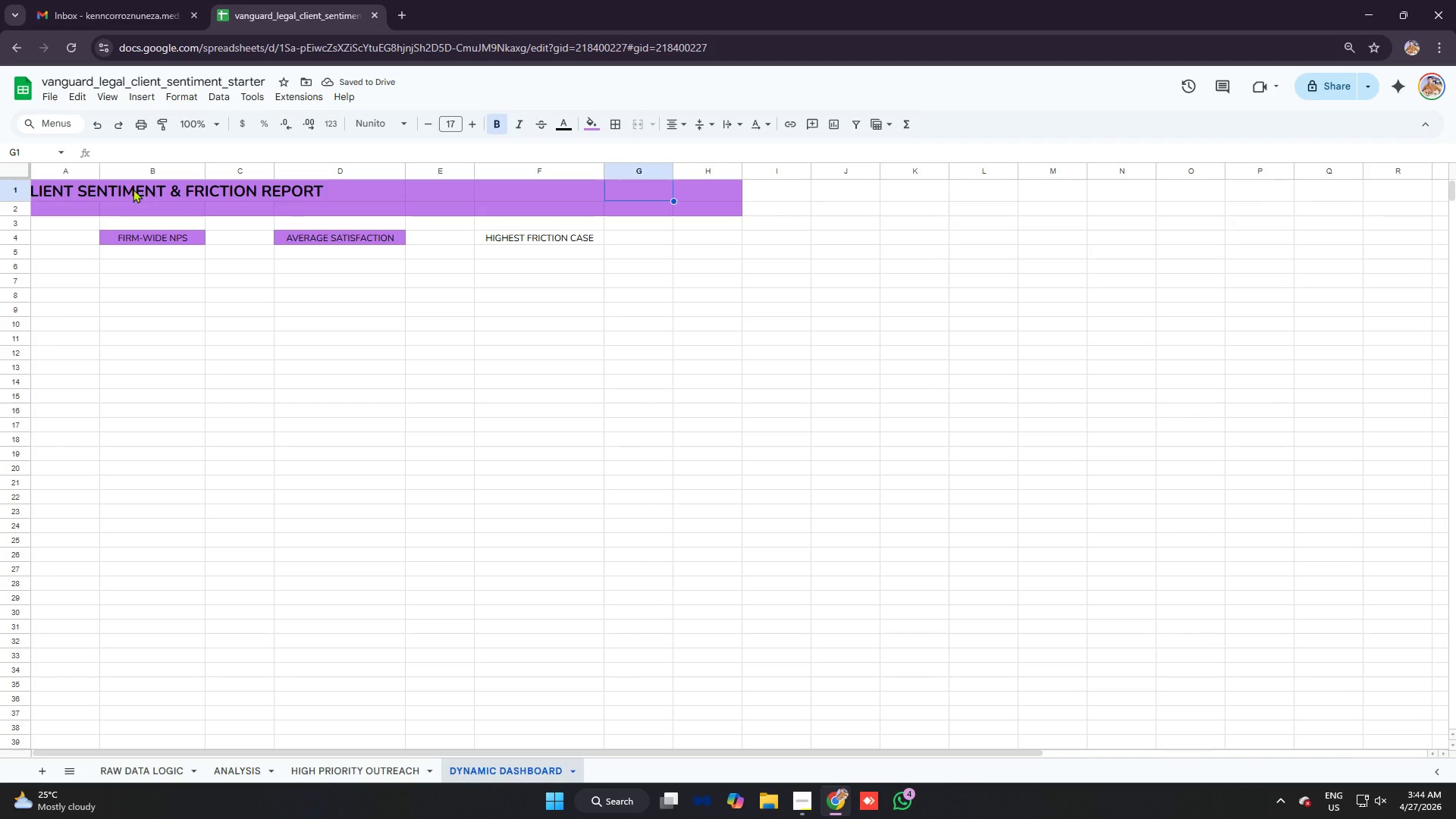 
left_click_drag(start_coordinate=[81, 186], to_coordinate=[613, 200])
 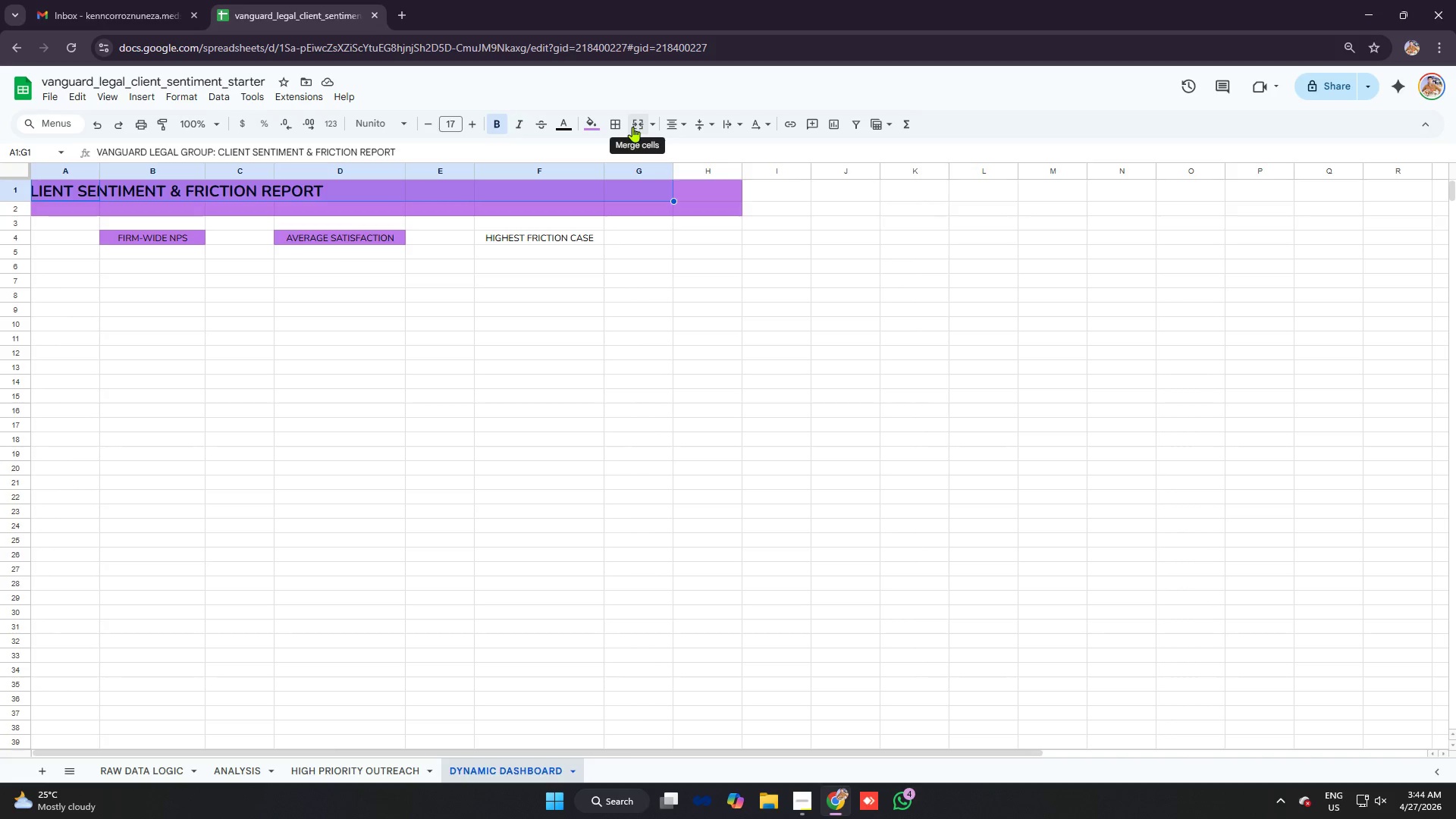 
left_click([637, 125])
 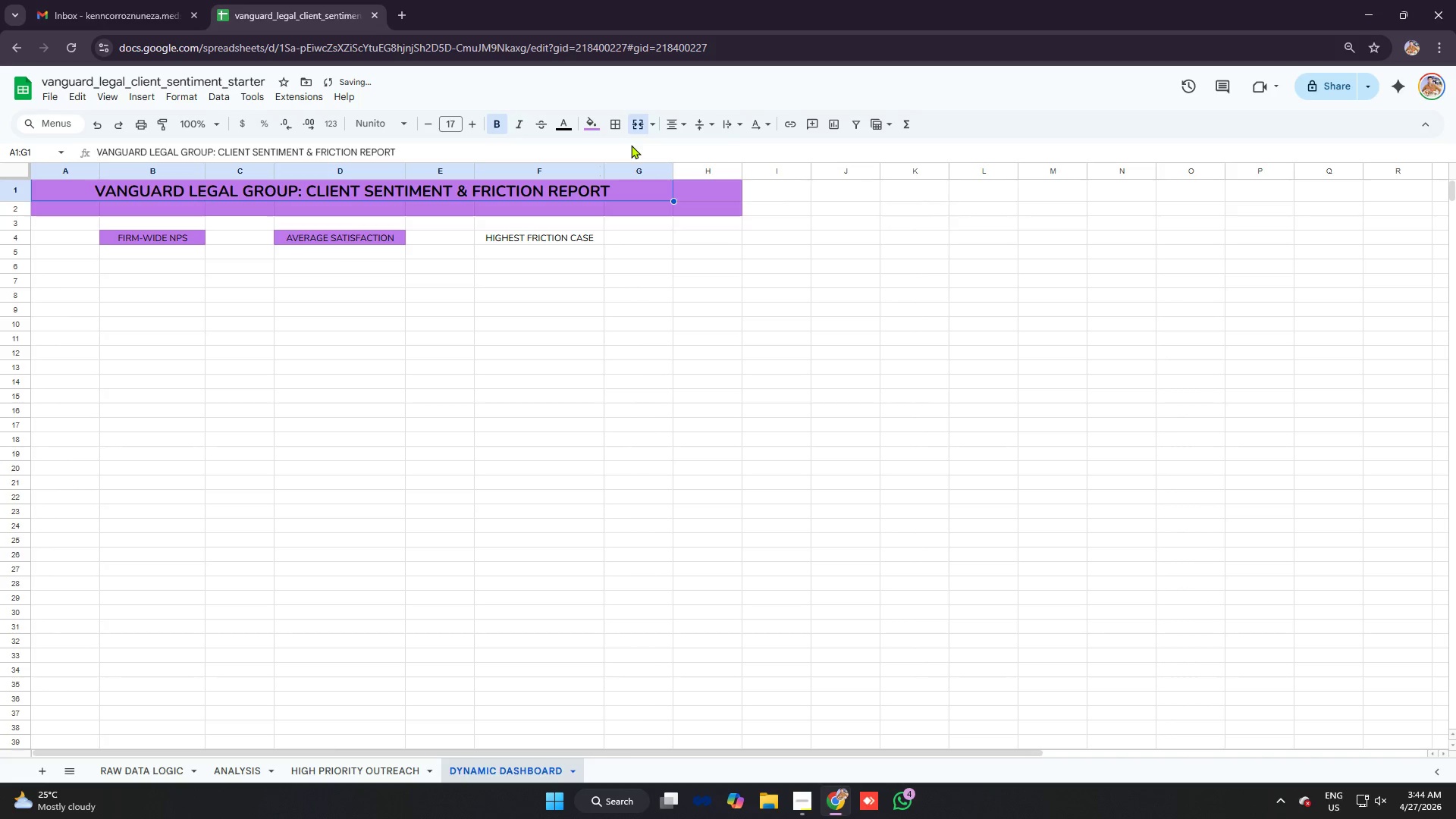 
left_click_drag(start_coordinate=[648, 209], to_coordinate=[81, 201])
 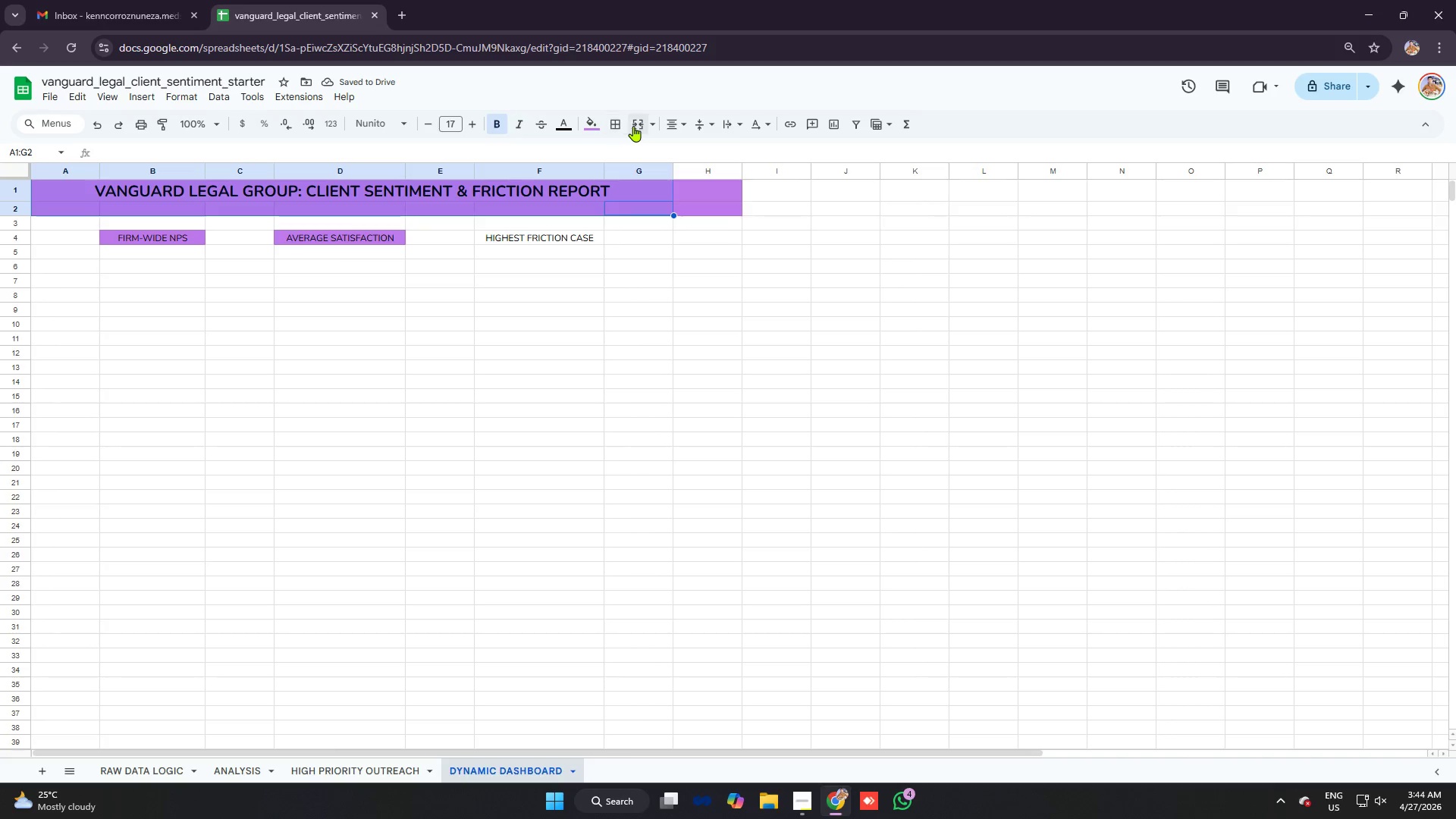 
left_click([636, 126])
 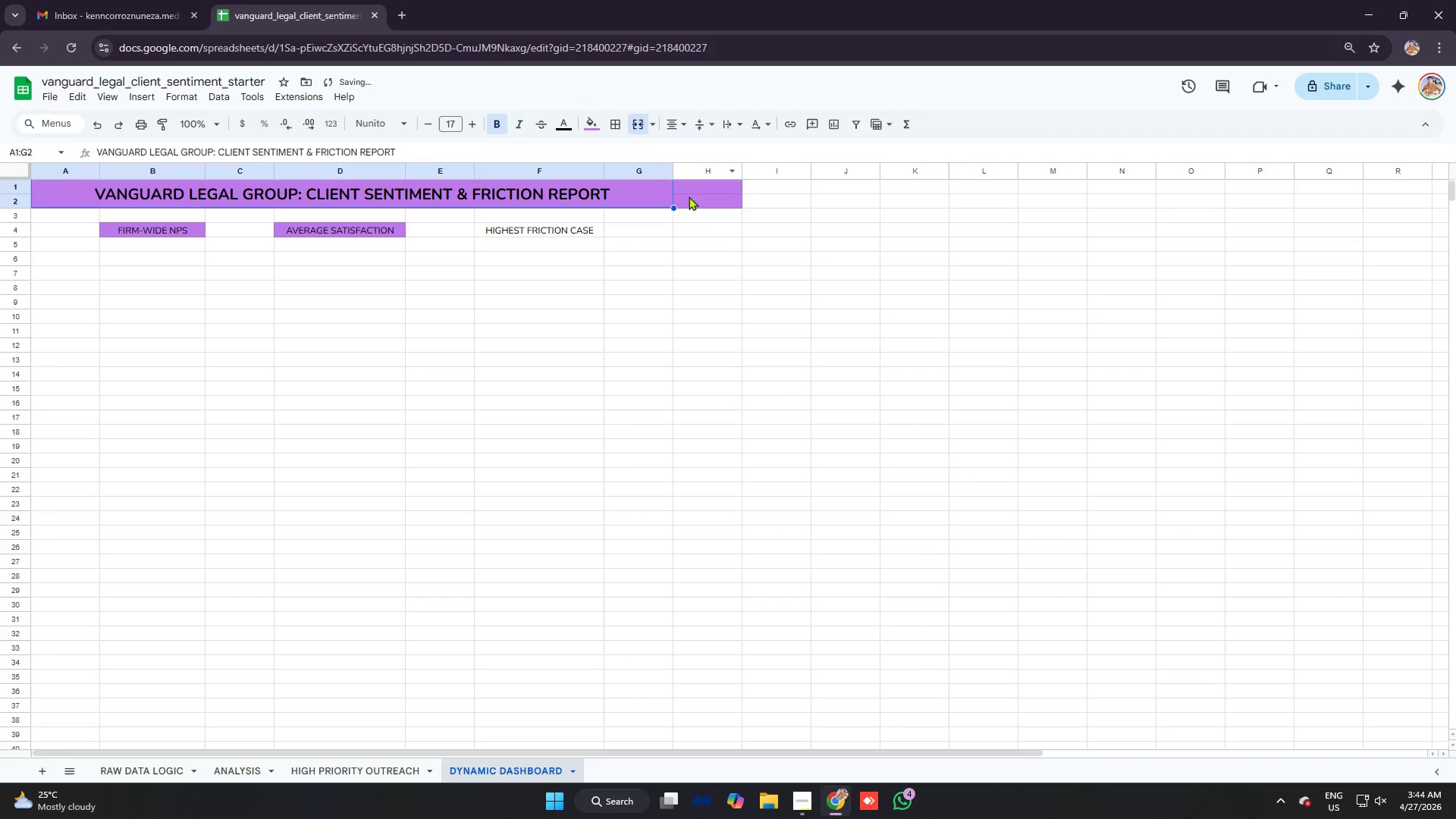 
left_click([691, 199])
 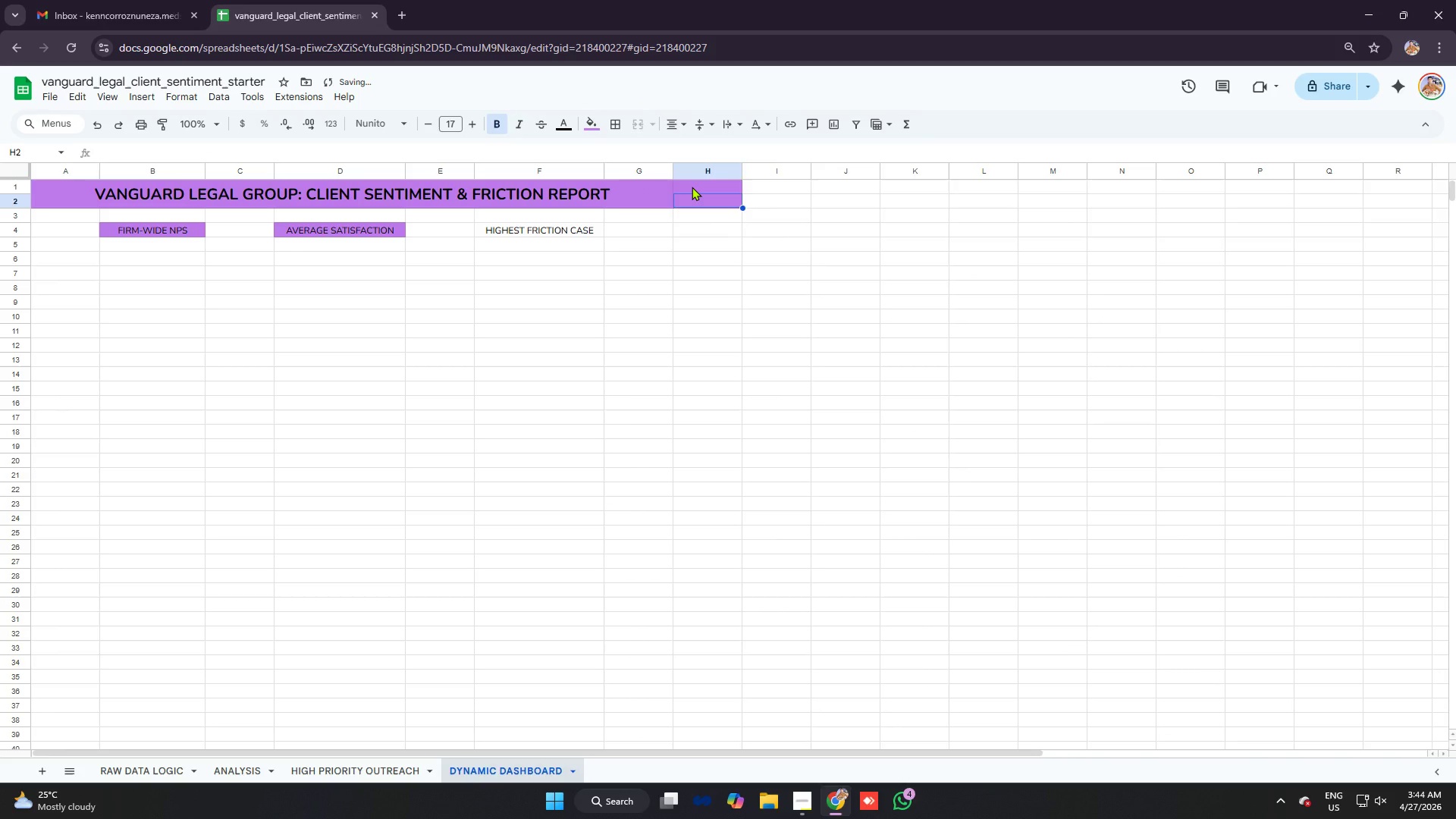 
left_click_drag(start_coordinate=[692, 187], to_coordinate=[699, 202])
 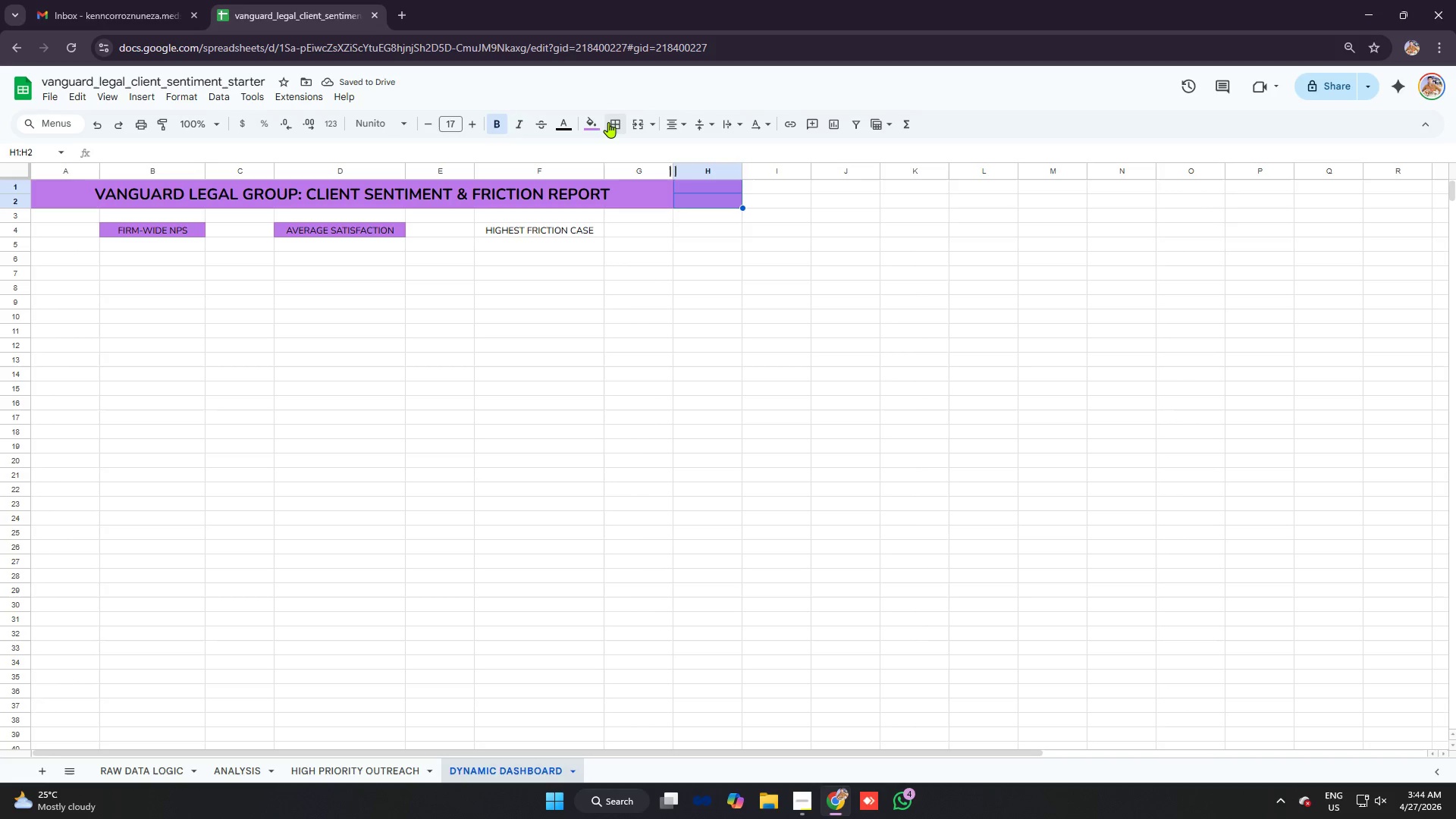 
left_click([599, 121])
 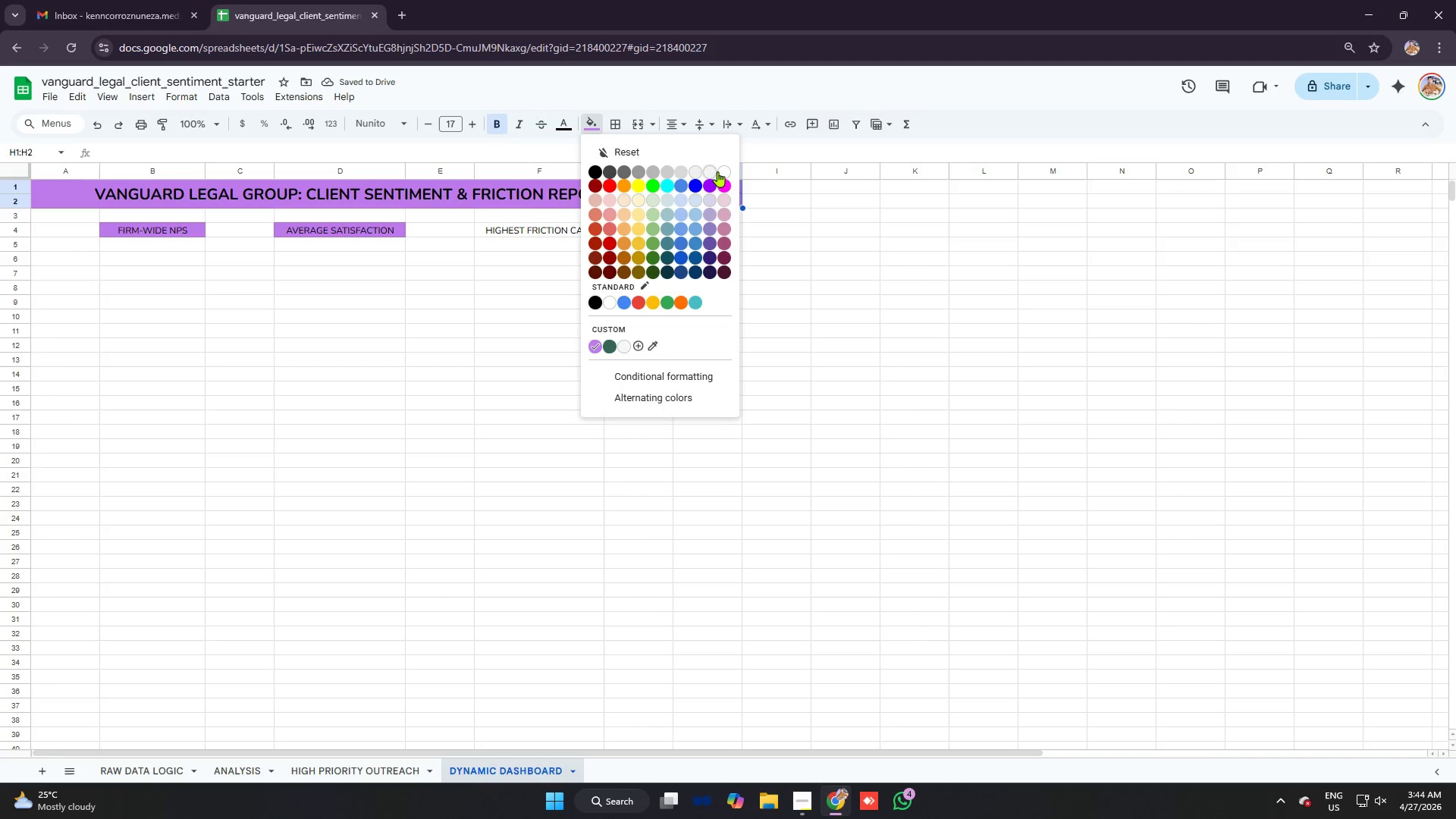 
left_click([726, 171])
 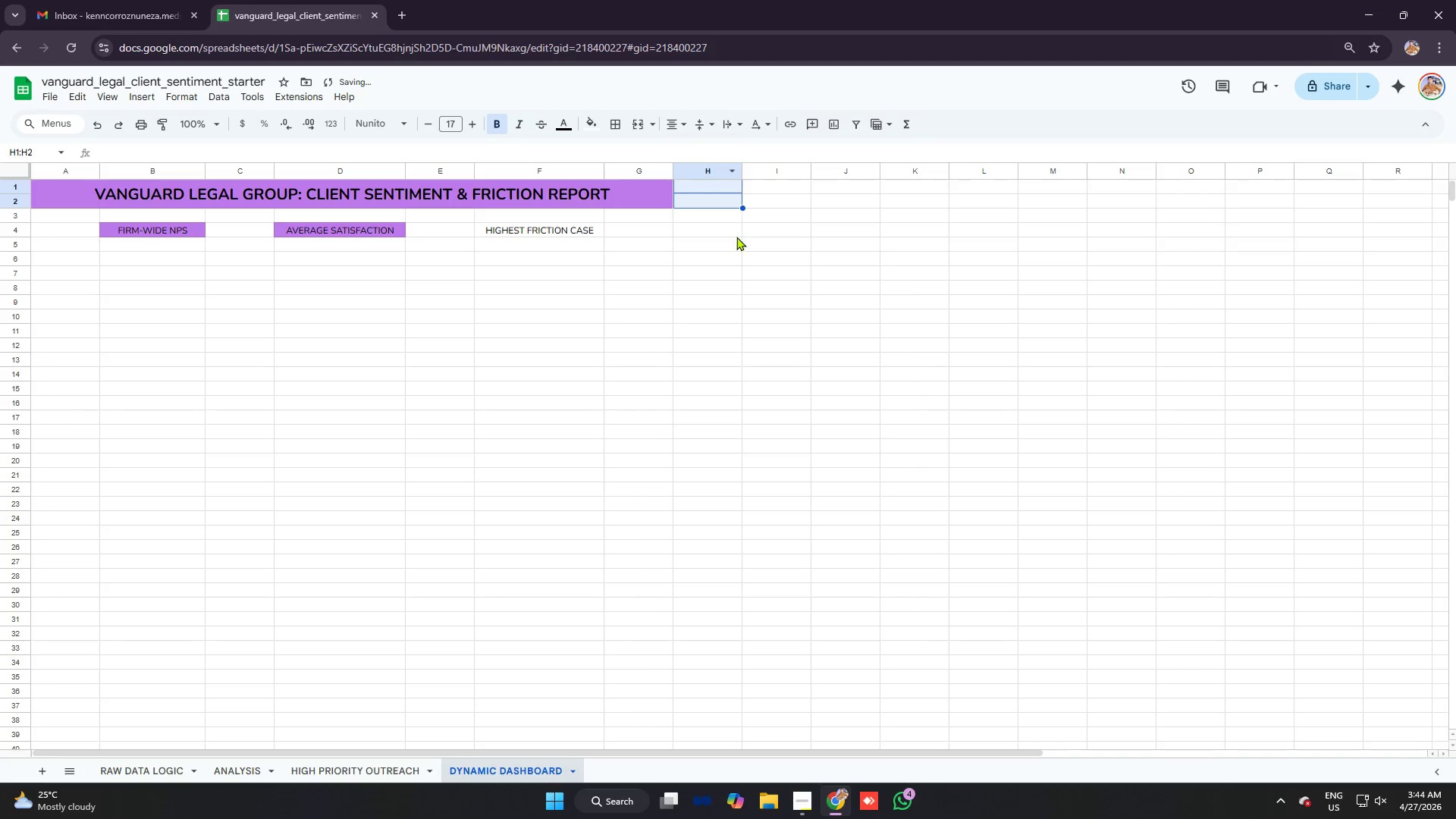 
left_click([736, 237])
 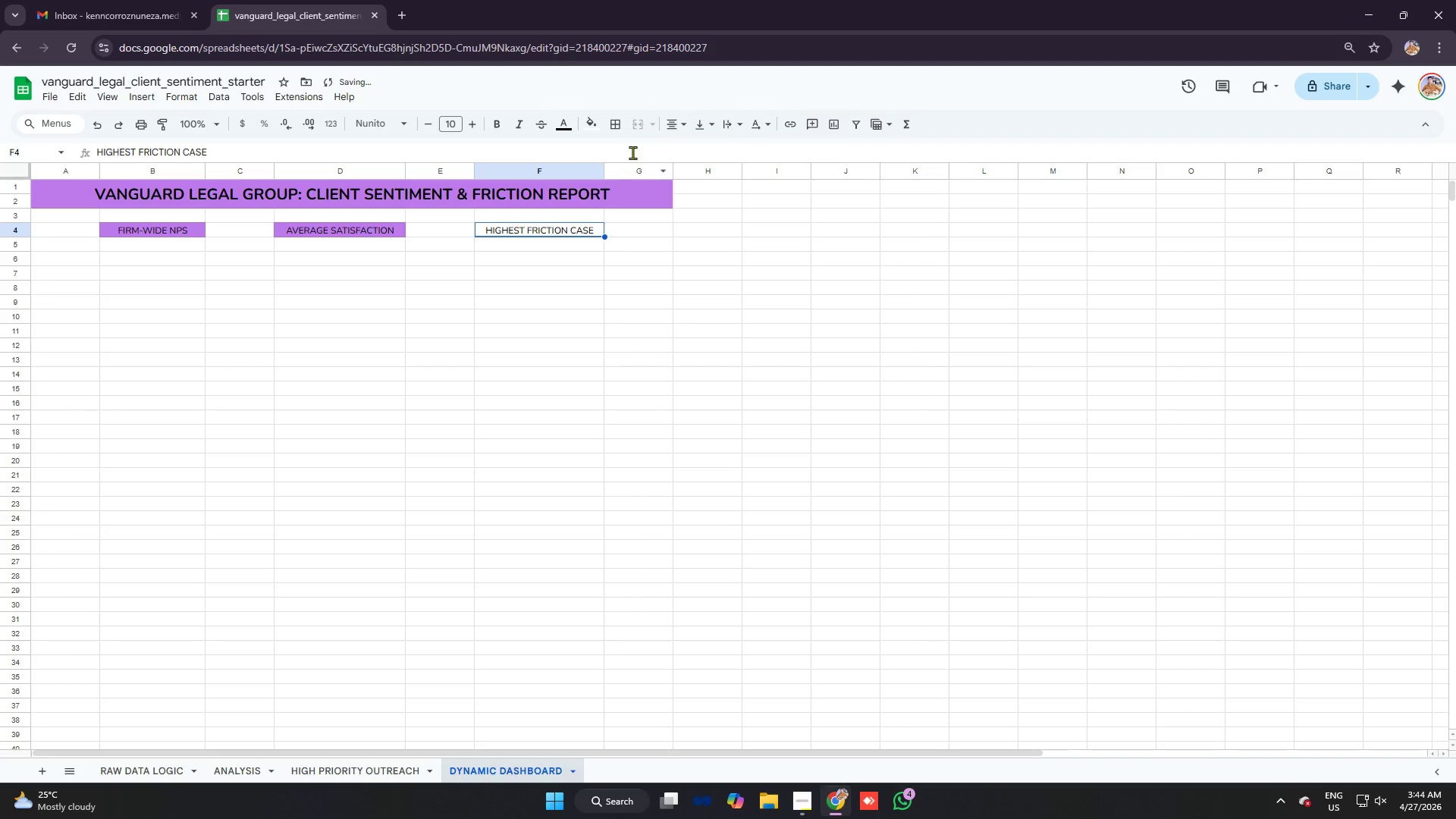 
left_click([586, 122])
 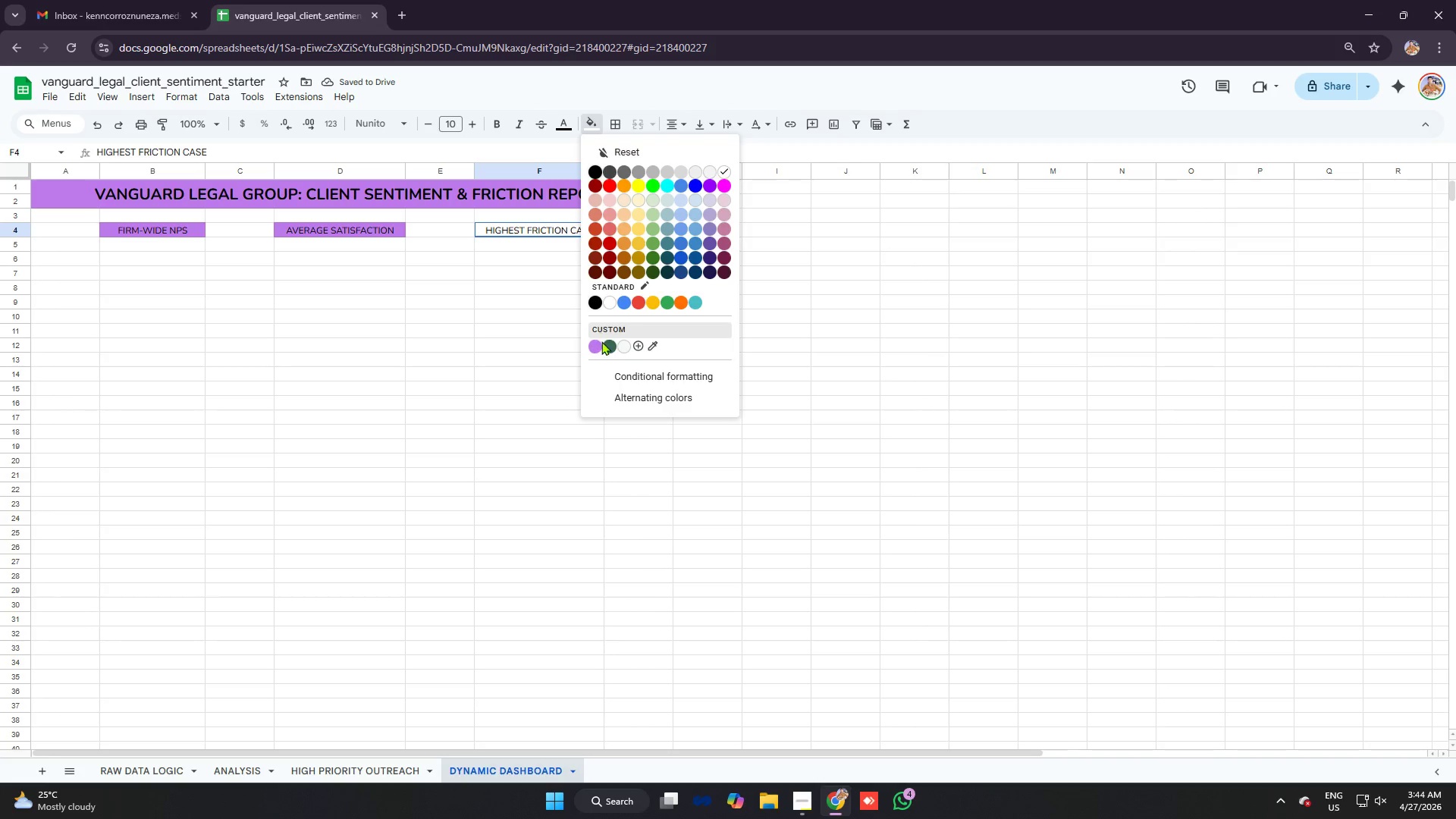 
left_click([599, 346])
 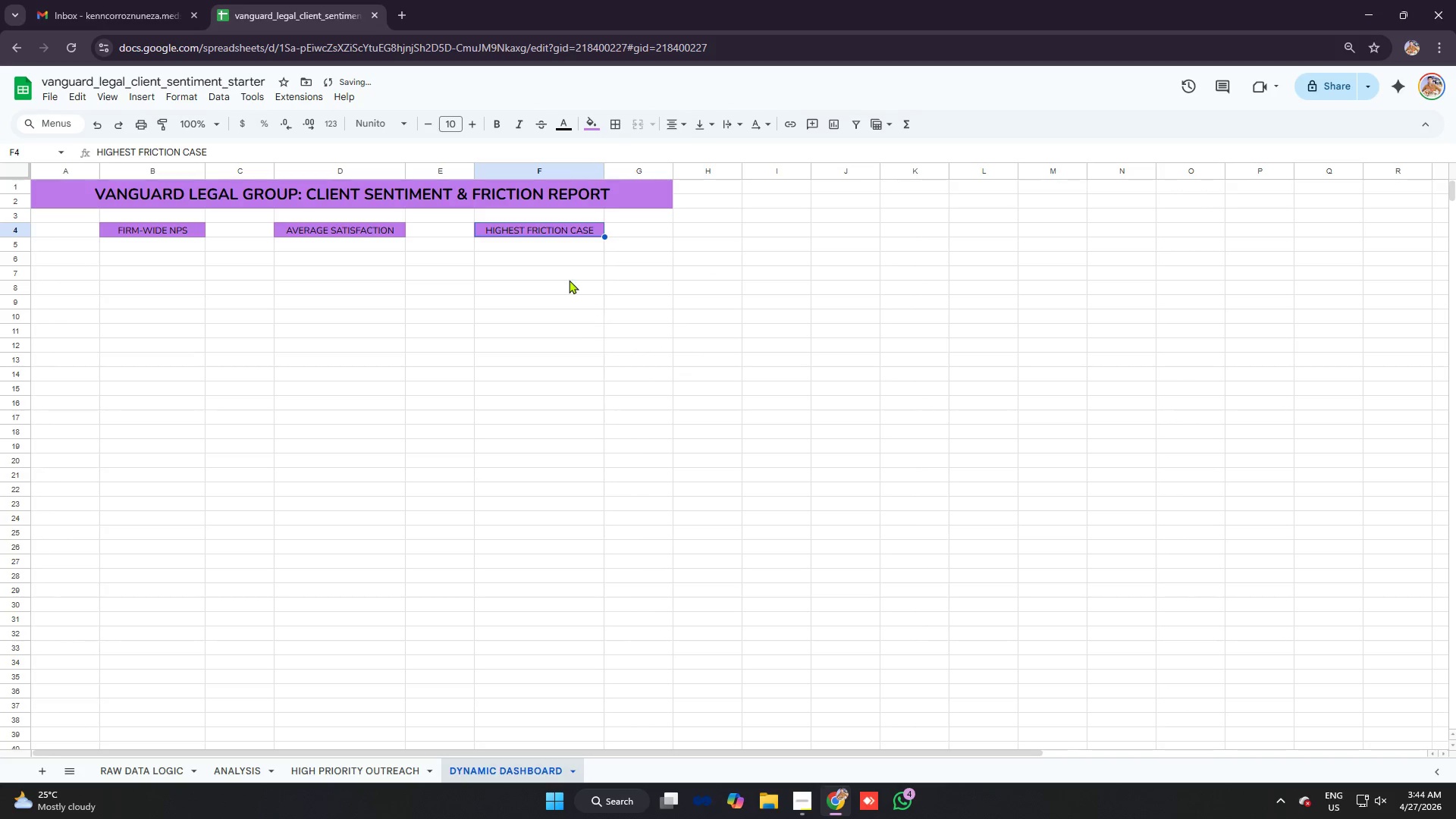 
left_click([565, 272])
 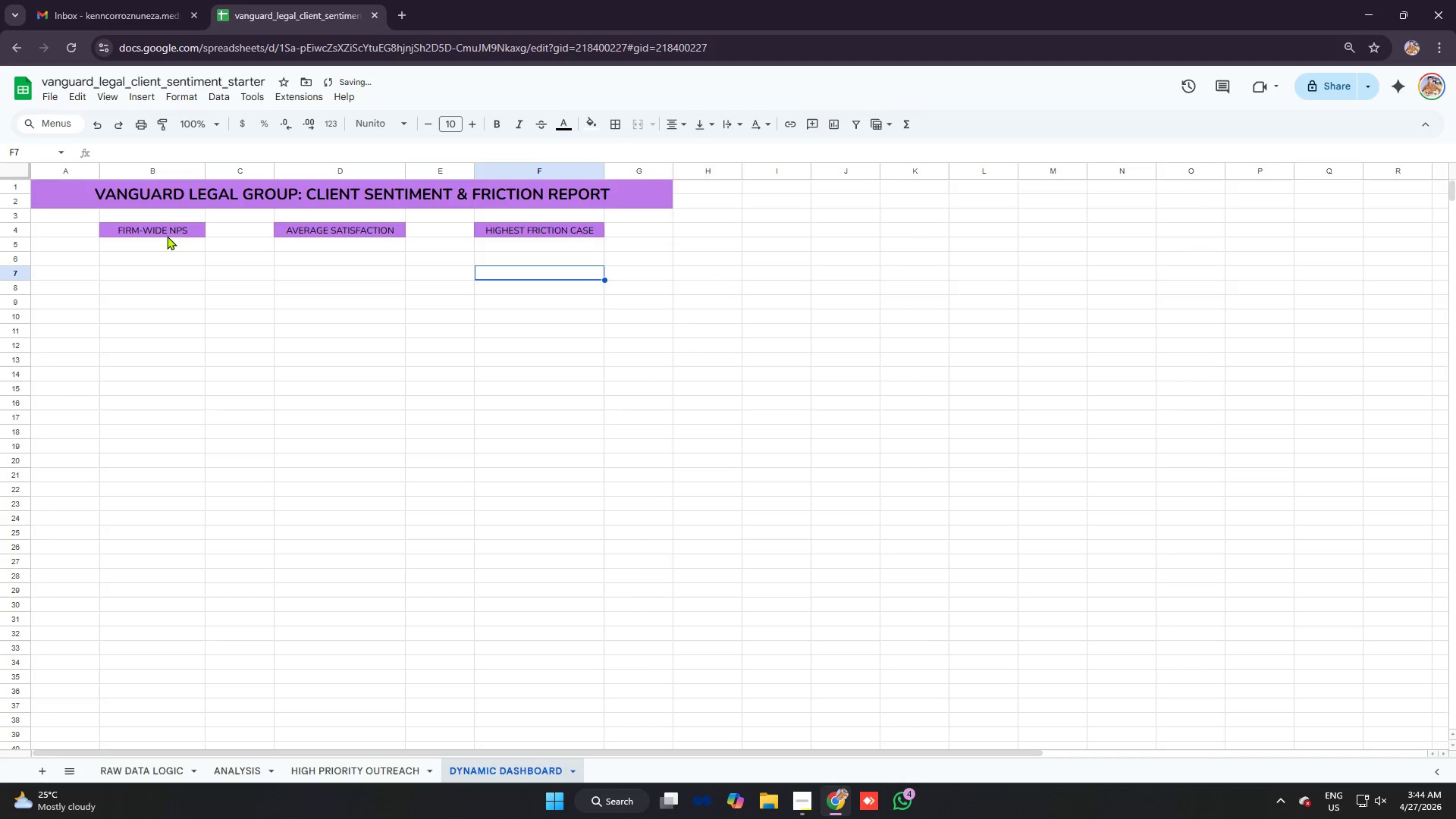 
left_click_drag(start_coordinate=[159, 230], to_coordinate=[164, 230])
 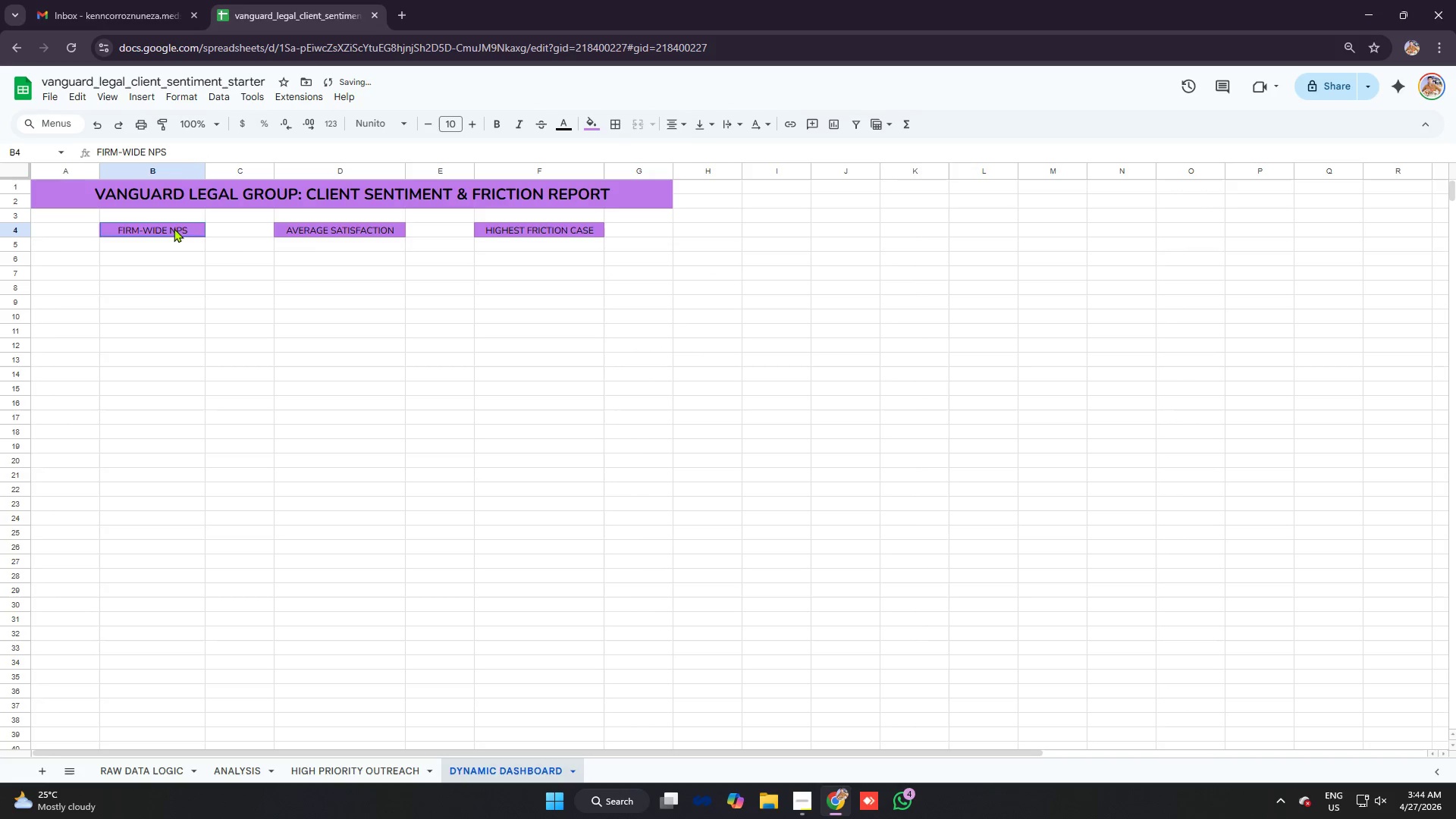 
left_click_drag(start_coordinate=[165, 228], to_coordinate=[526, 230])
 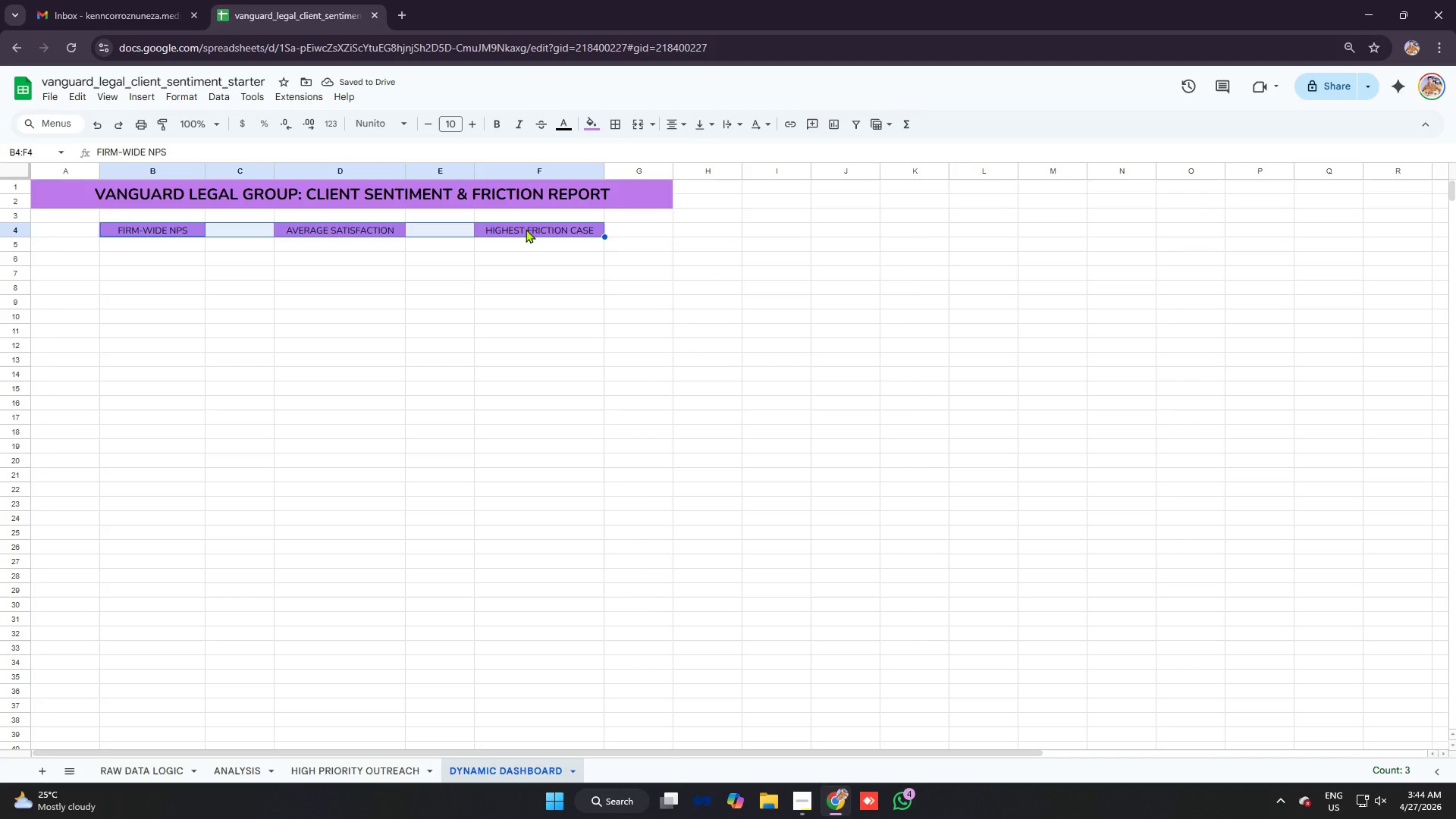 
key(Control+B)
 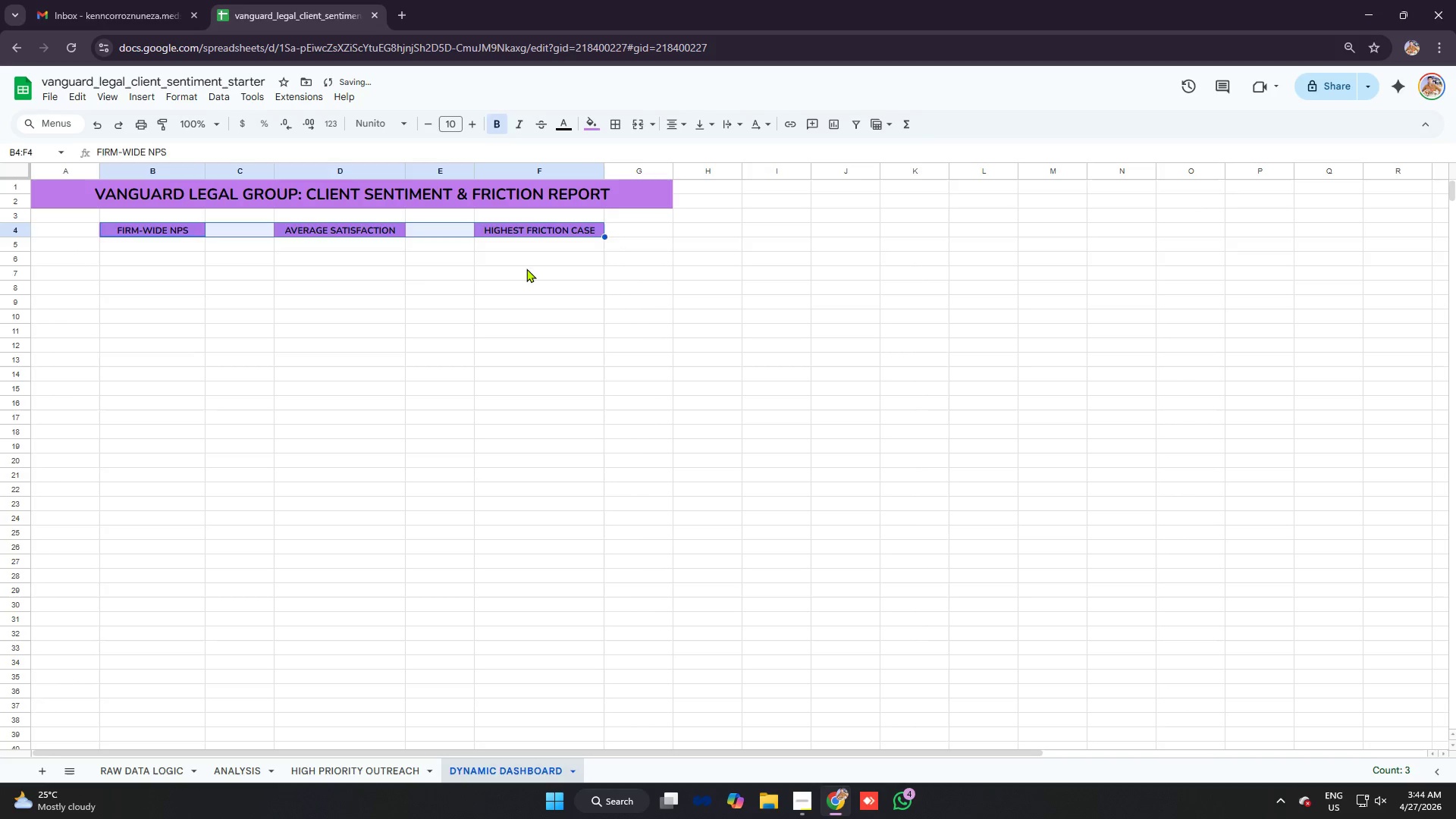 
left_click([526, 268])
 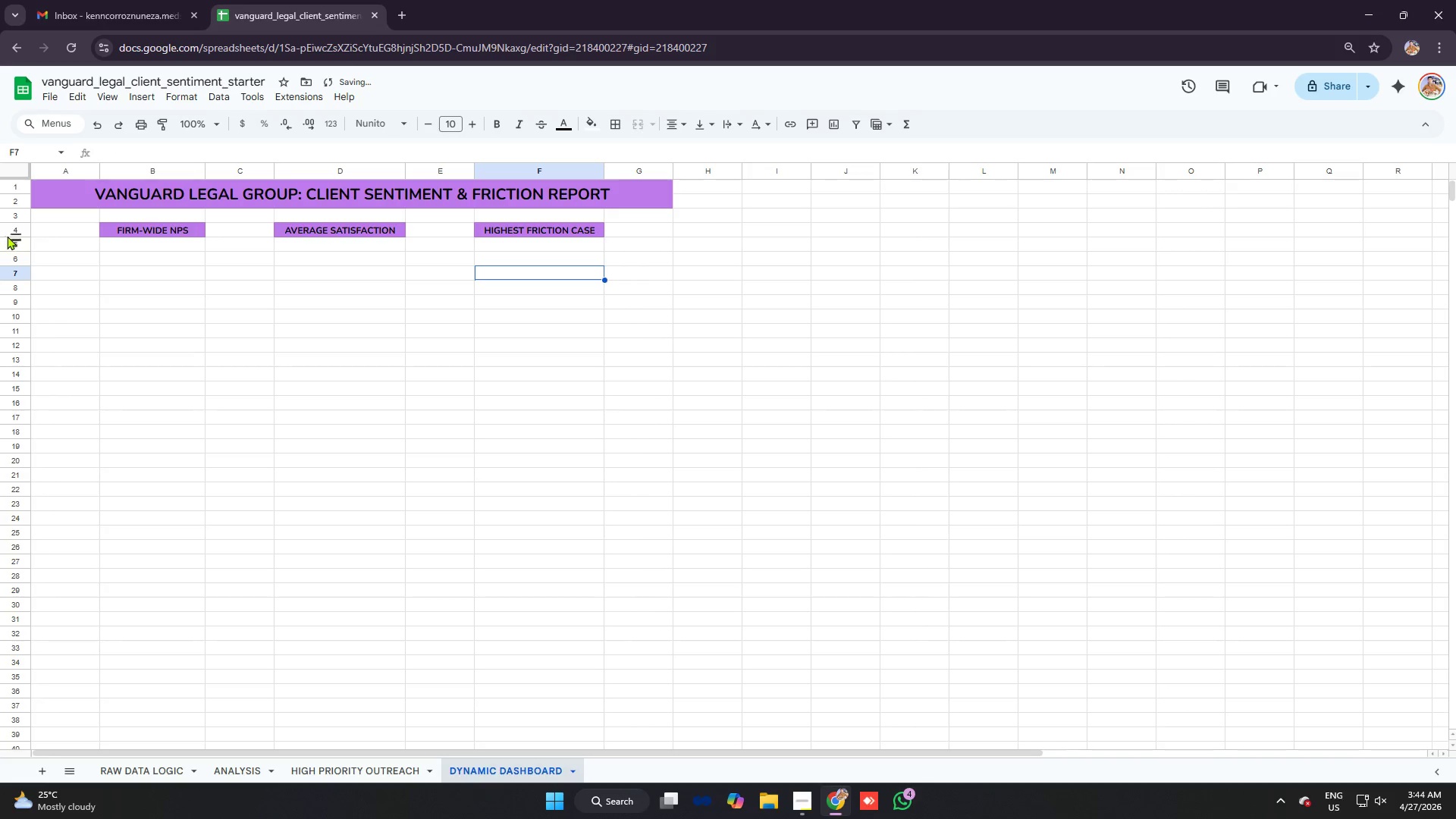 
left_click_drag(start_coordinate=[14, 234], to_coordinate=[17, 245])
 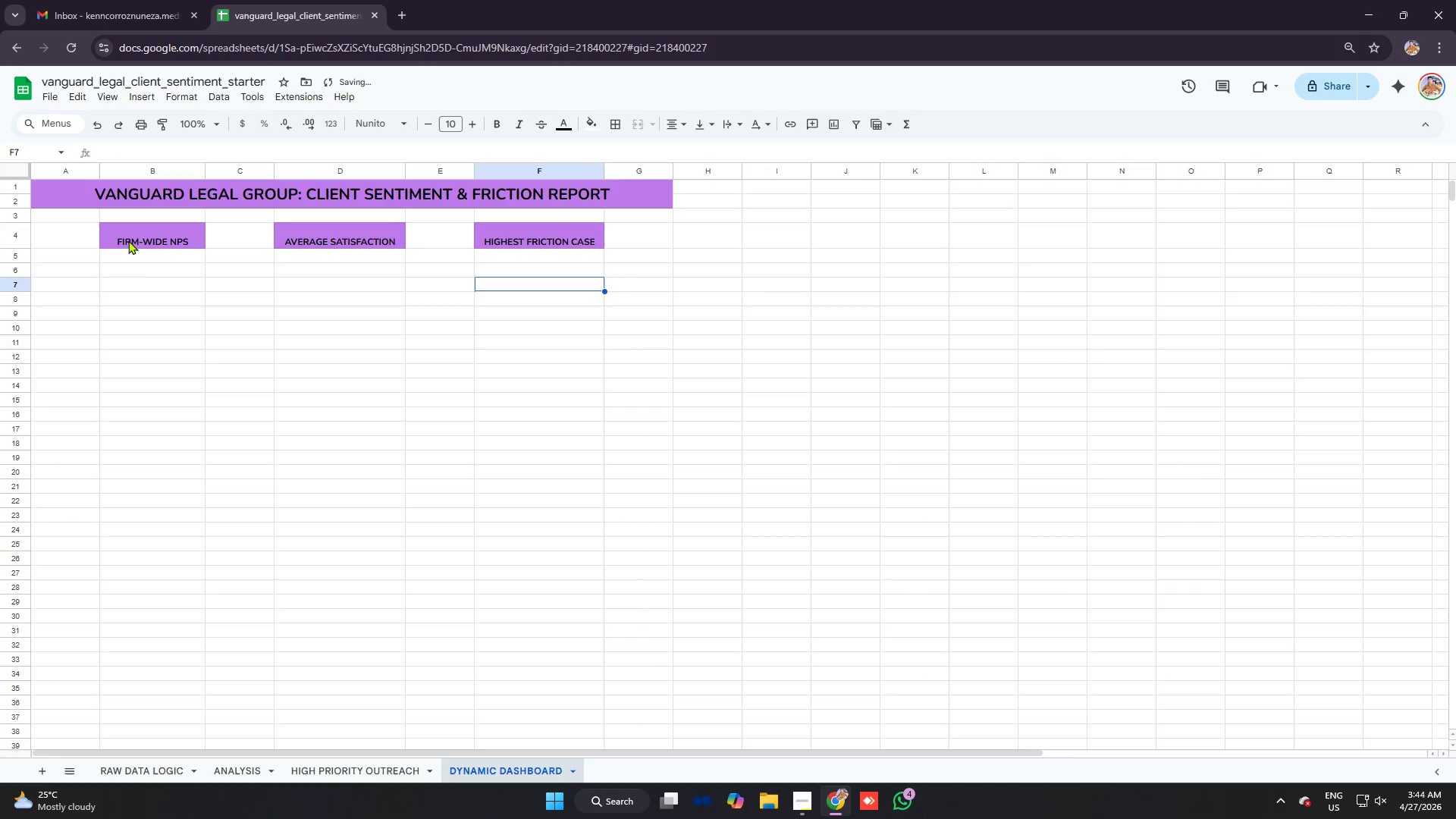 
left_click_drag(start_coordinate=[128, 237], to_coordinate=[544, 237])
 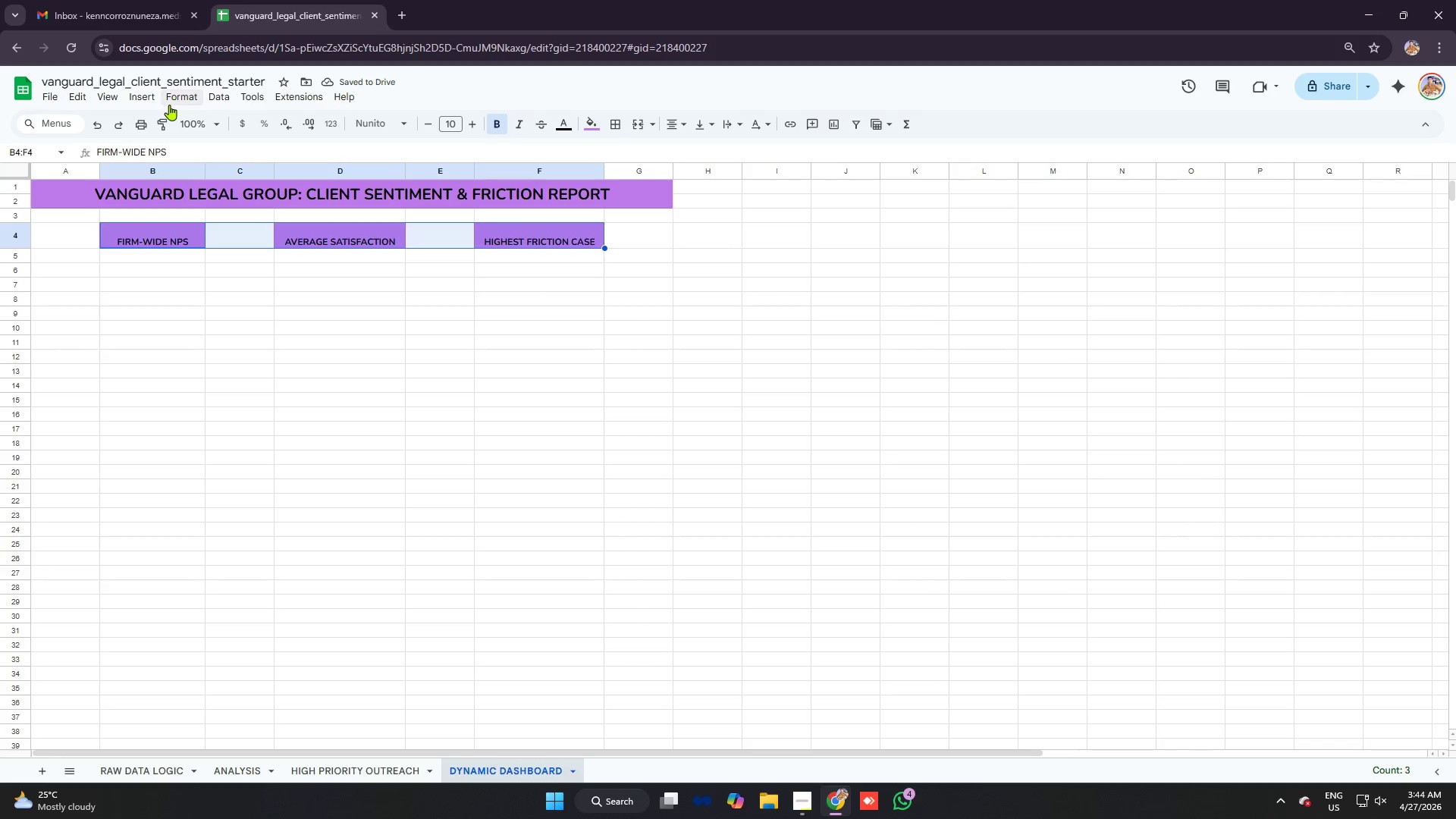 
left_click([183, 94])
 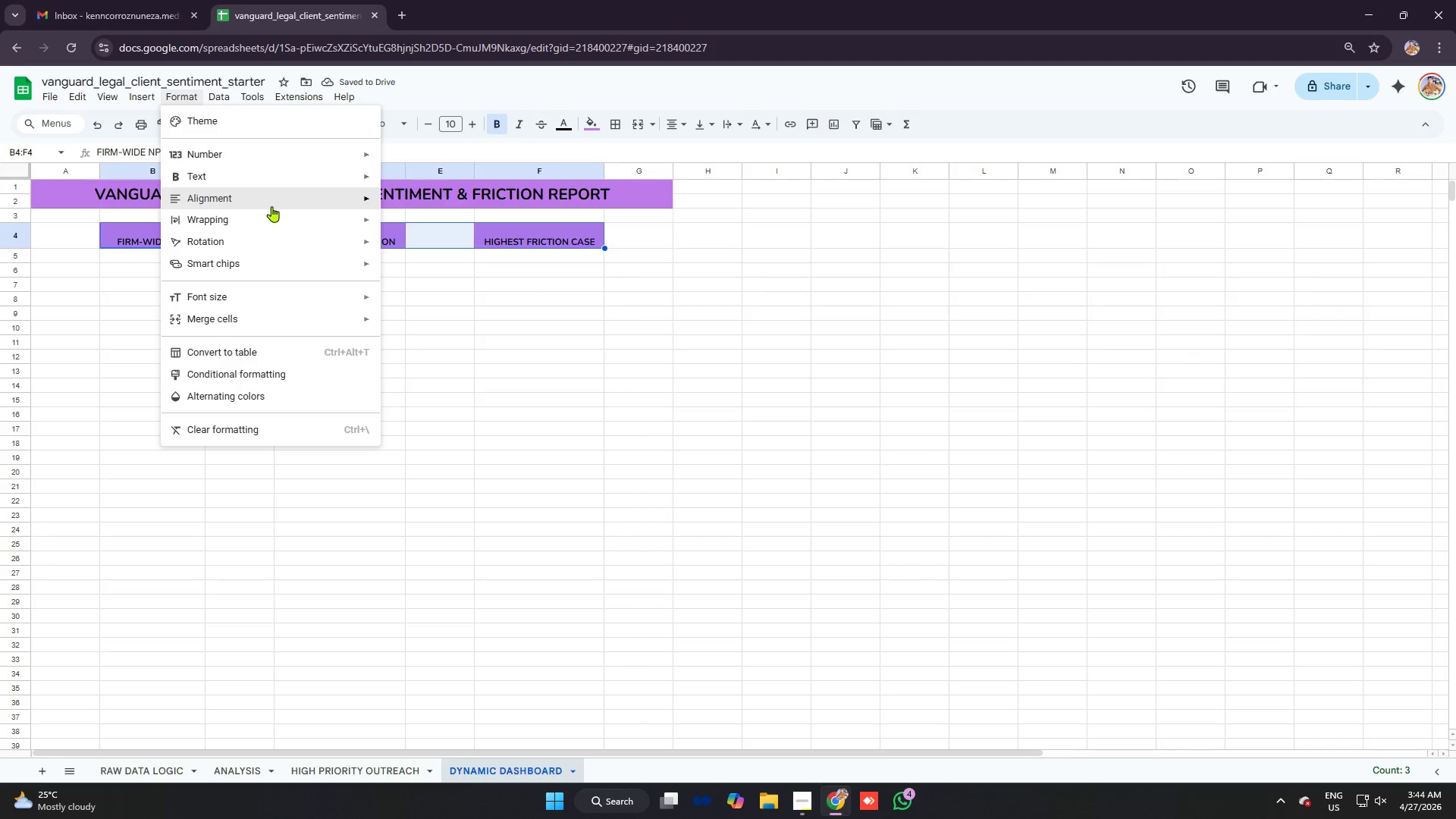 
left_click([268, 206])
 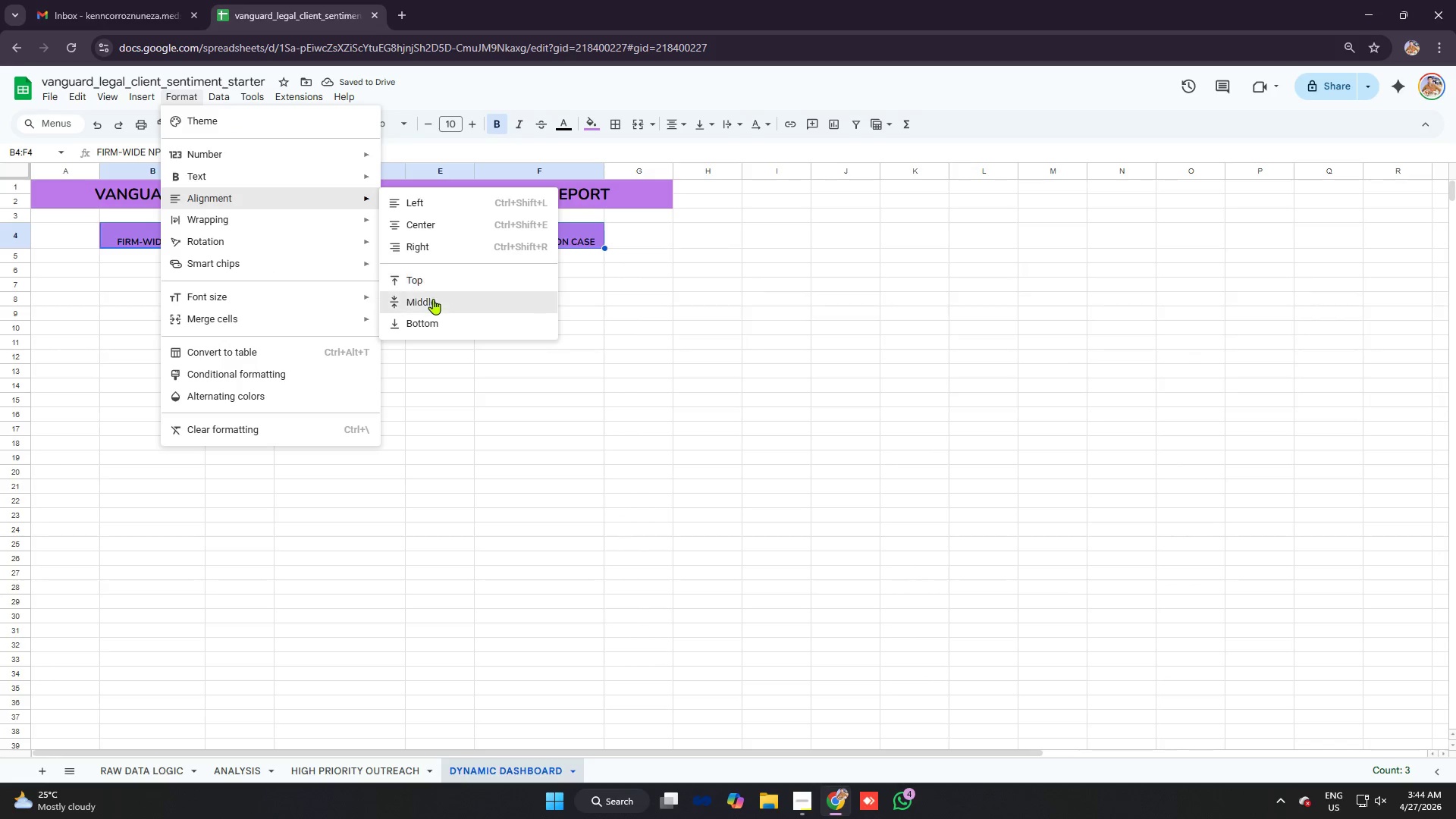 
left_click([433, 300])
 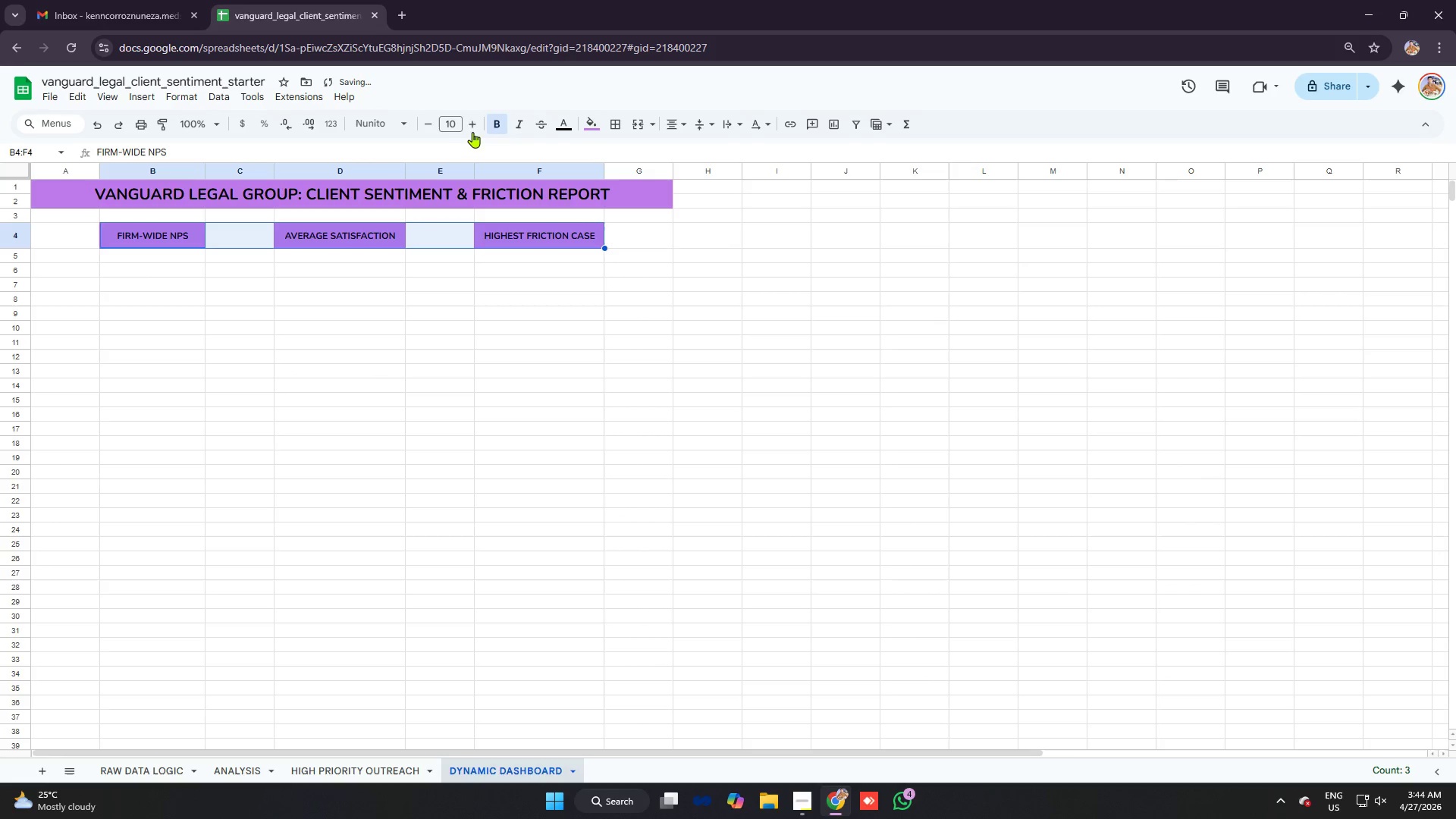 
left_click([475, 124])
 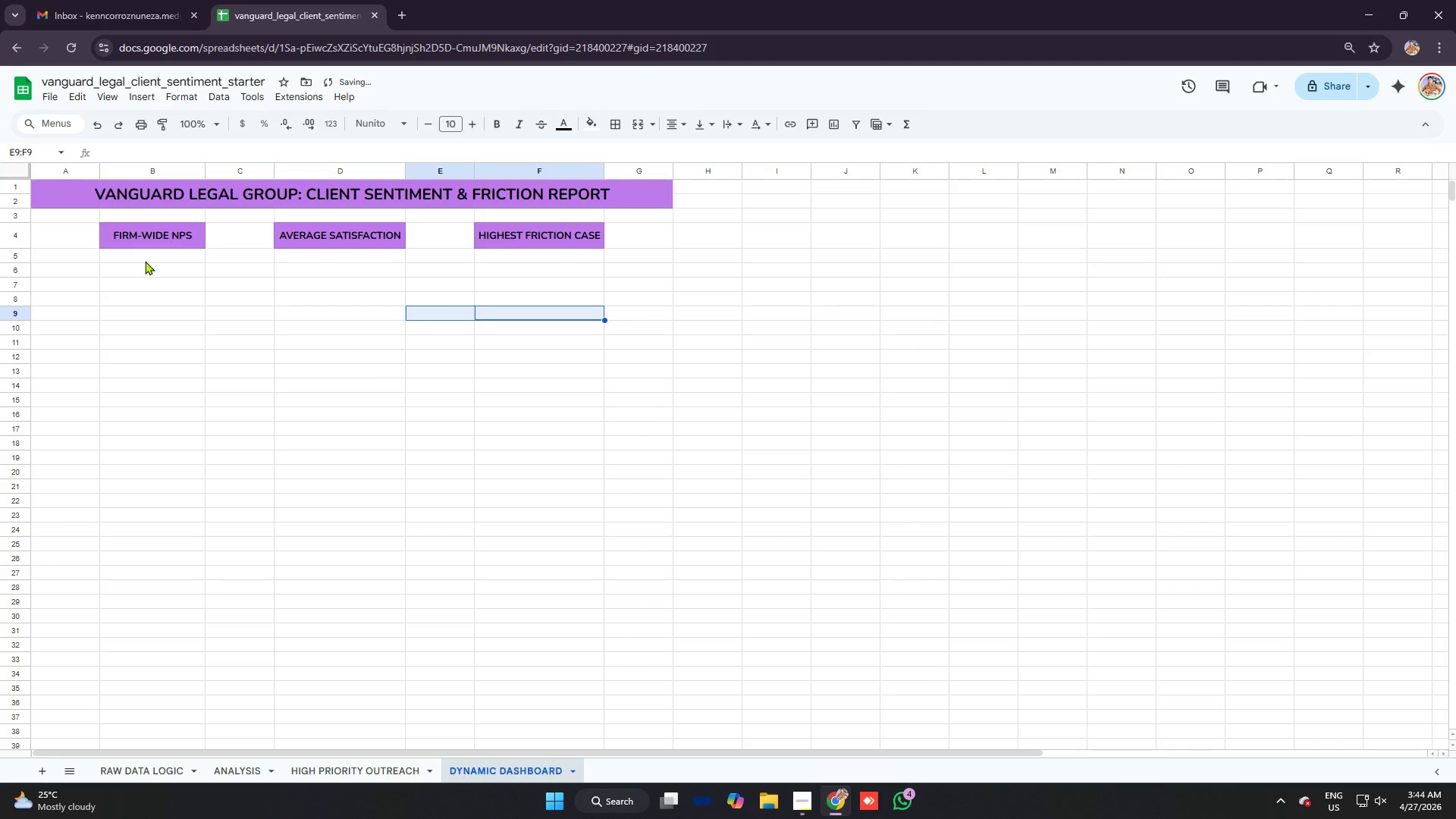 
left_click([139, 255])
 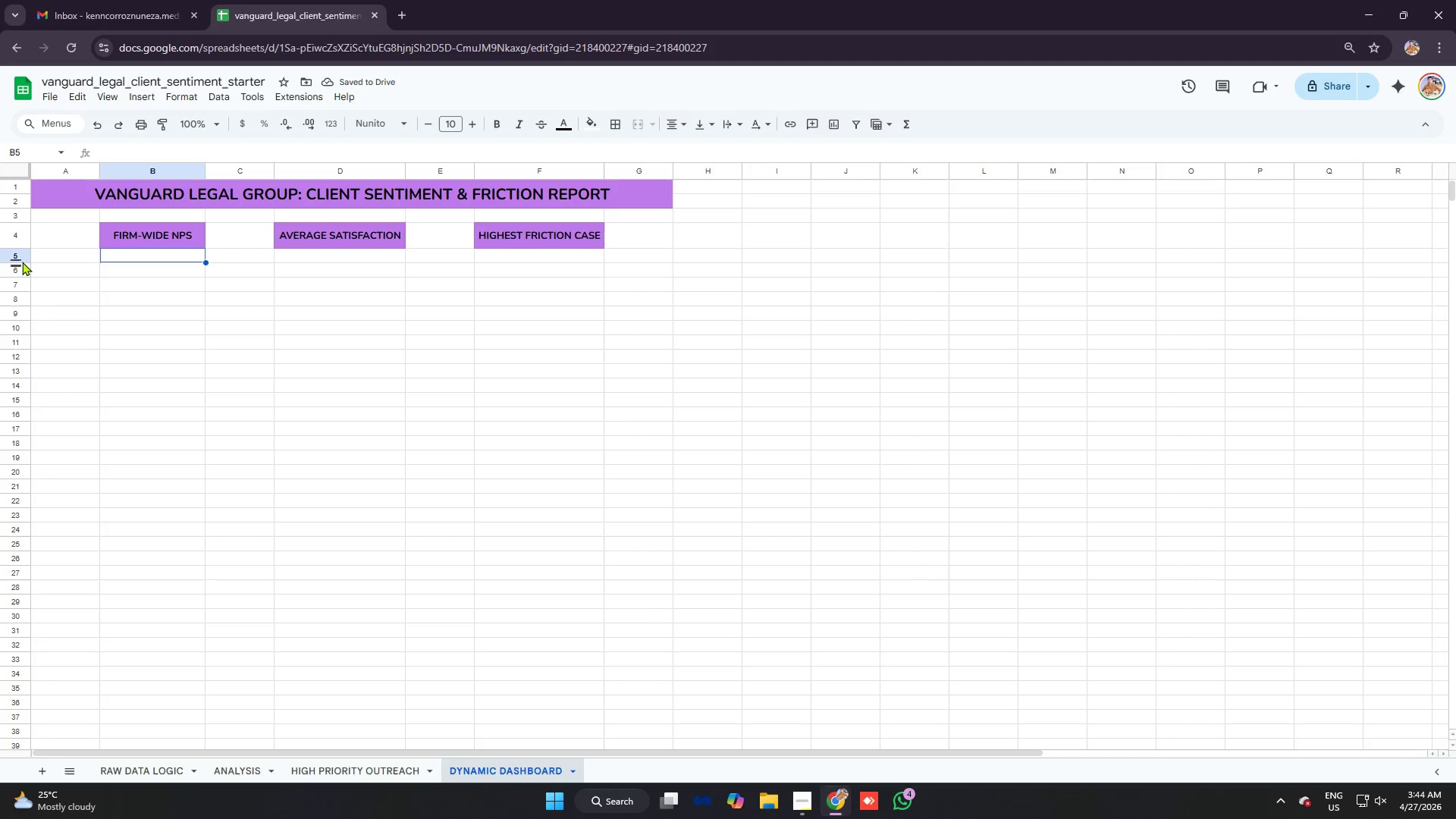 
left_click_drag(start_coordinate=[20, 260], to_coordinate=[22, 264])
 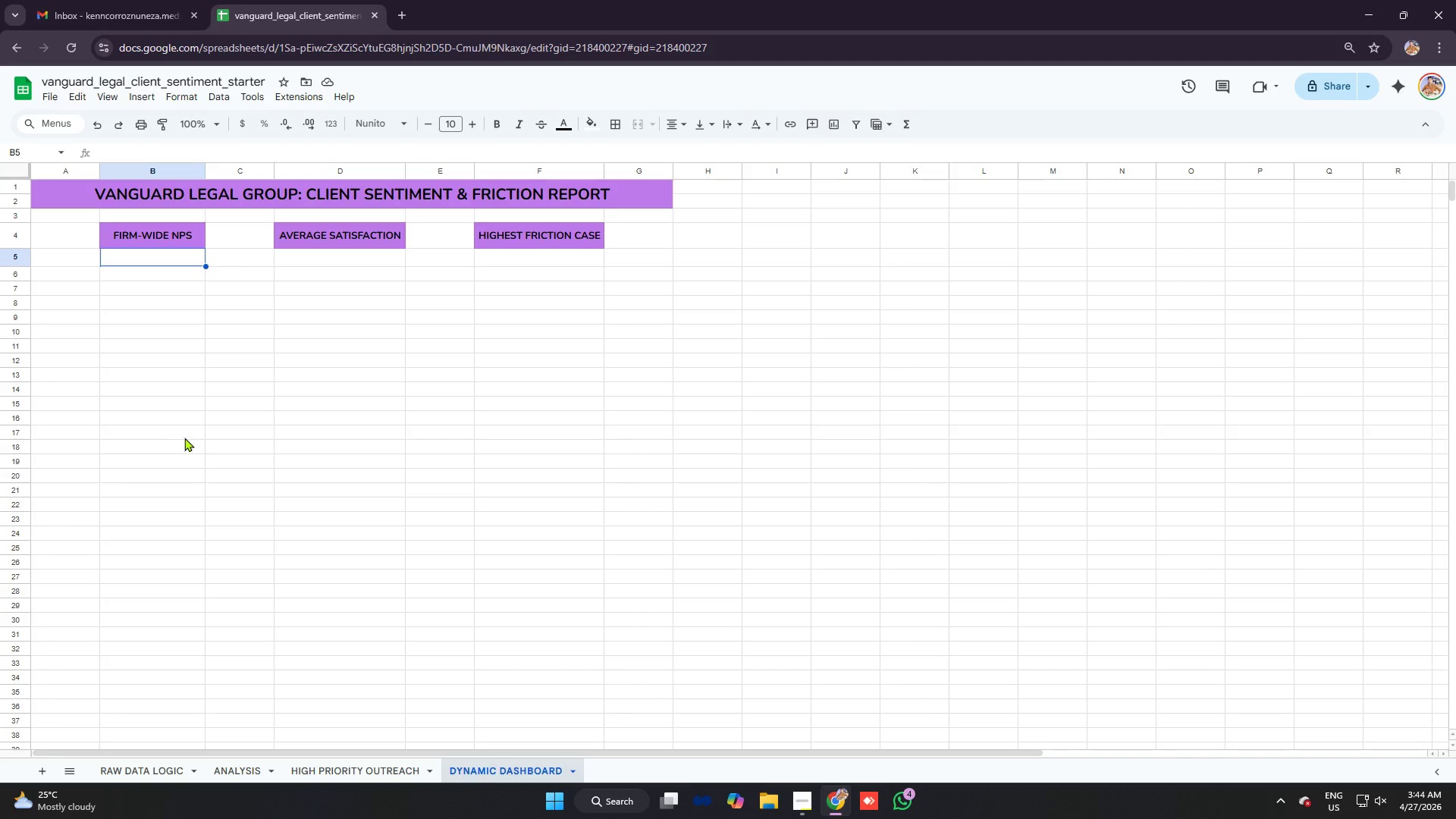 
wait(12.88)
 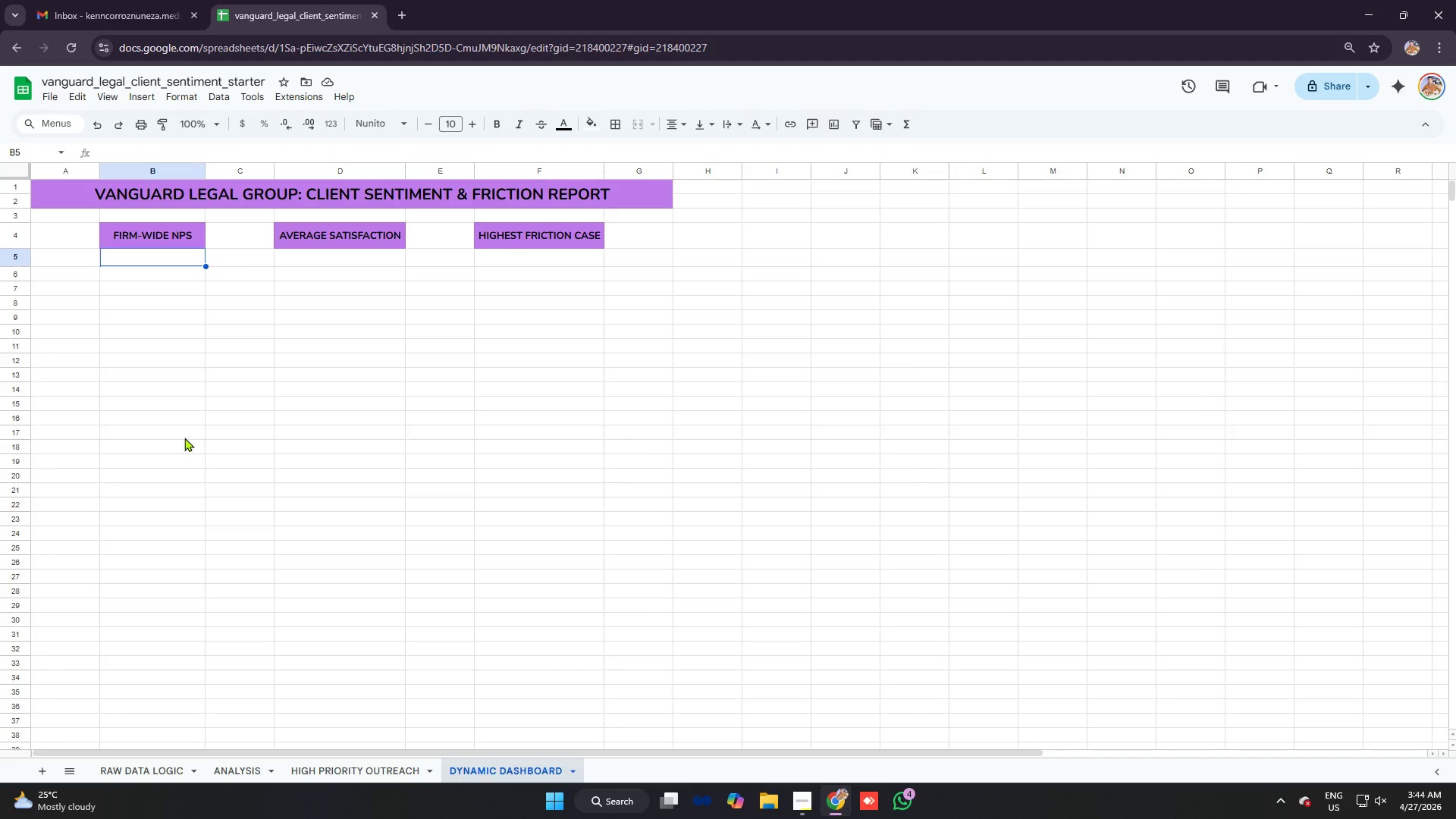 
left_click([316, 262])
 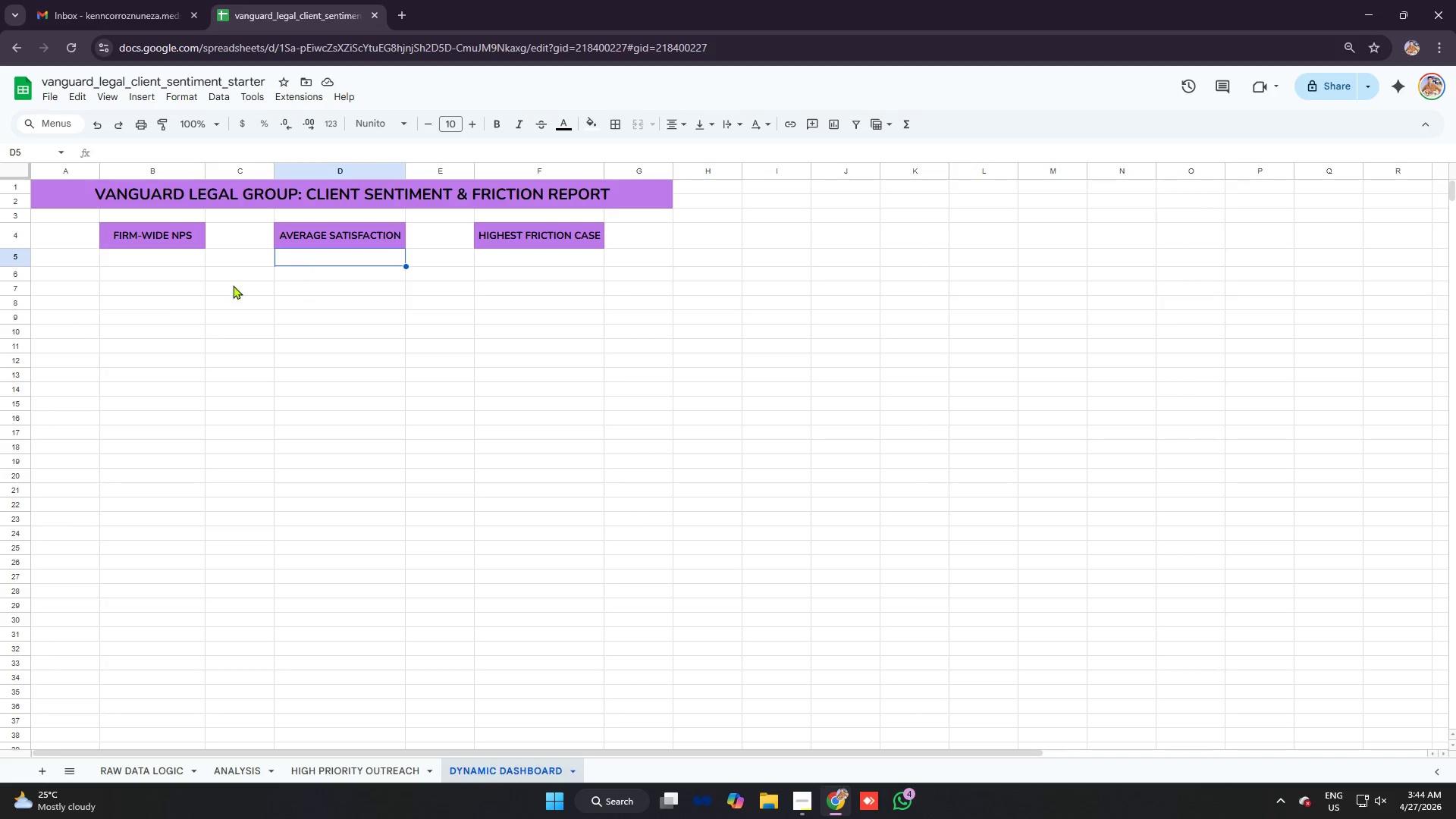 
left_click([163, 262])
 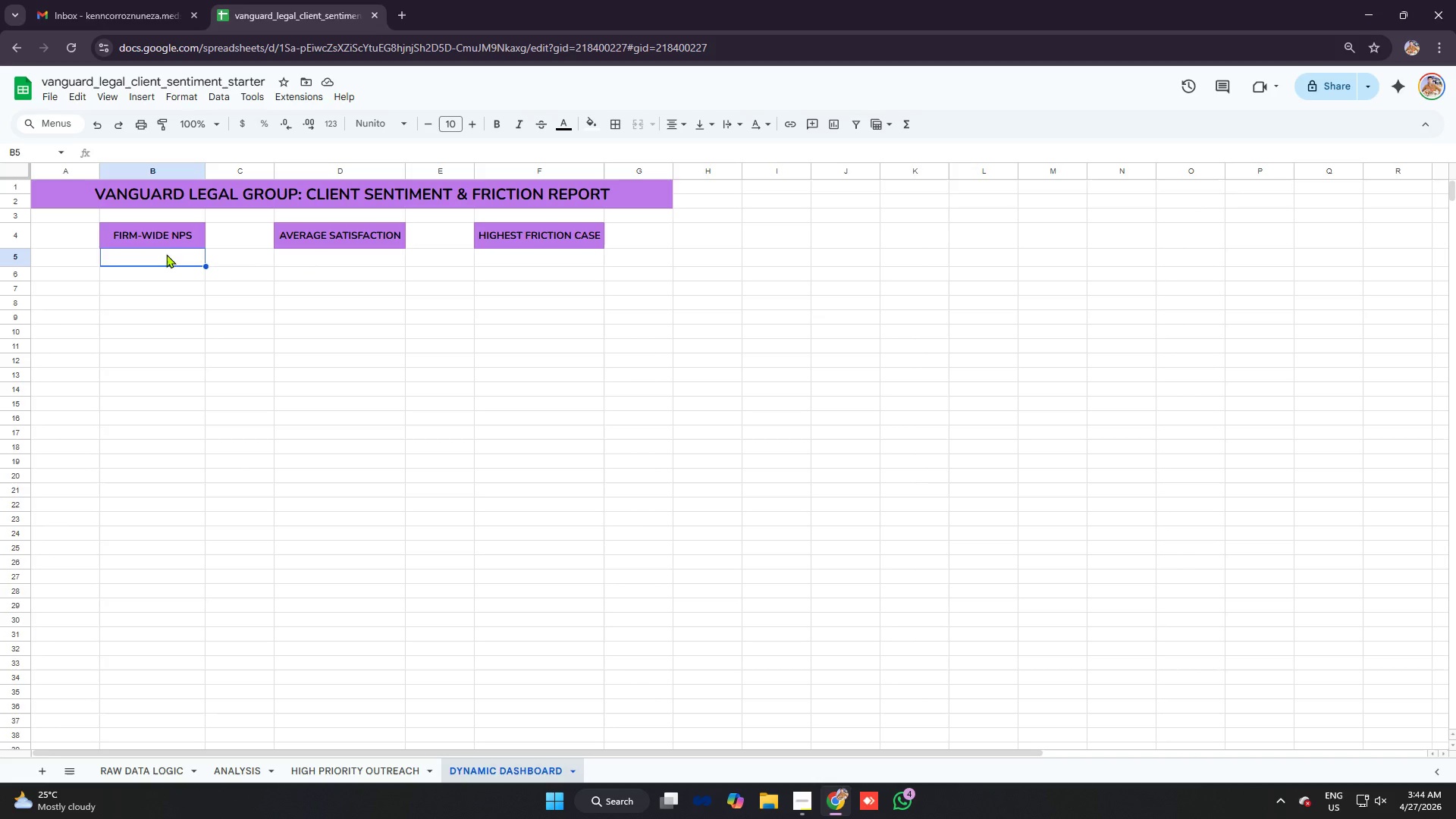 
type(=)
key(Backspace)
type(=(countifs)
key(Tab)
type('rA)
key(Backspace)
 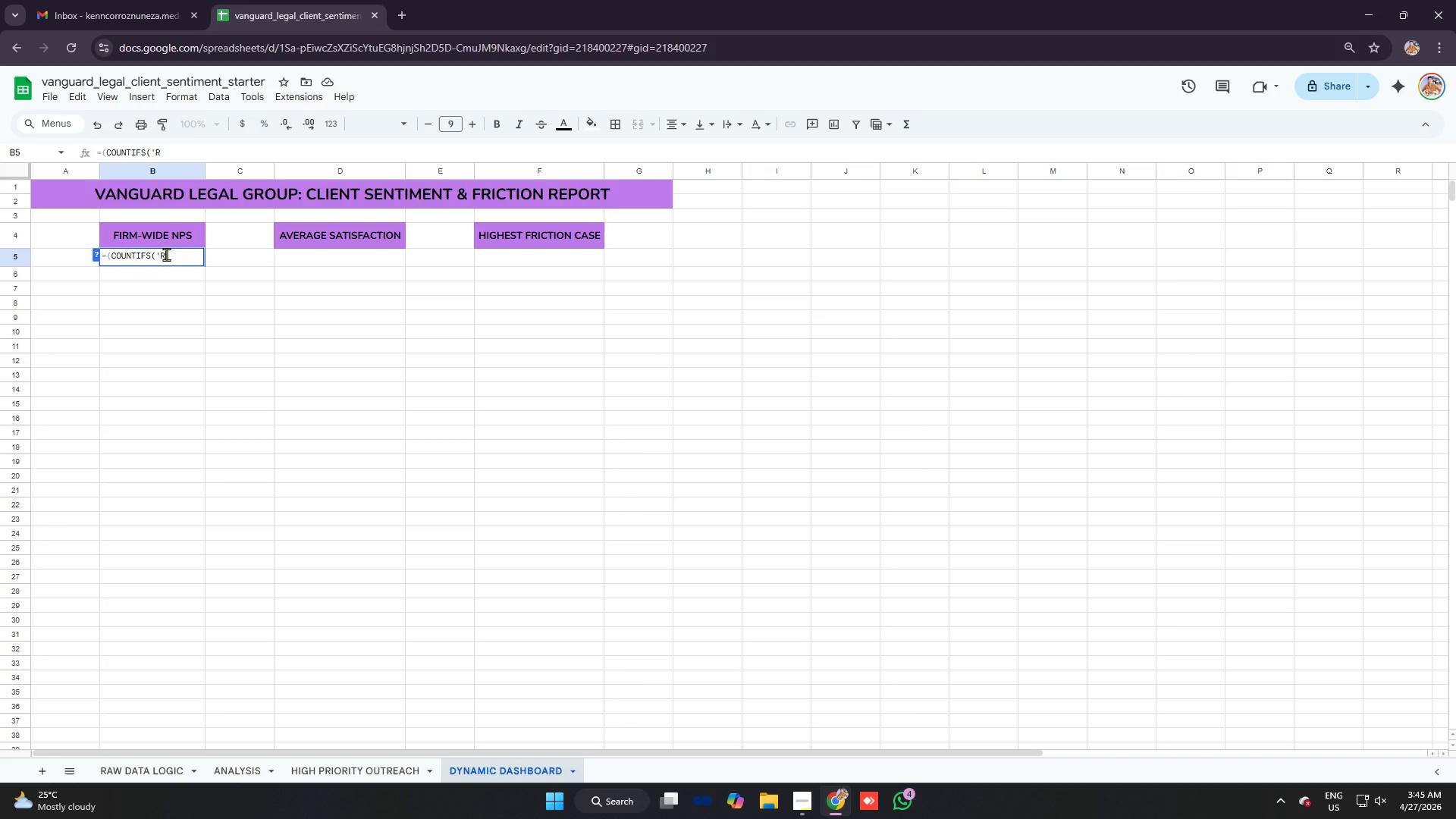 
type(AW DAT)
key(Backspace)
key(Backspace)
key(Backspace)
key(Backspace)
key(Backspace)
key(Backspace)
type(aw a)
key(Backspace)
type(data logic)
 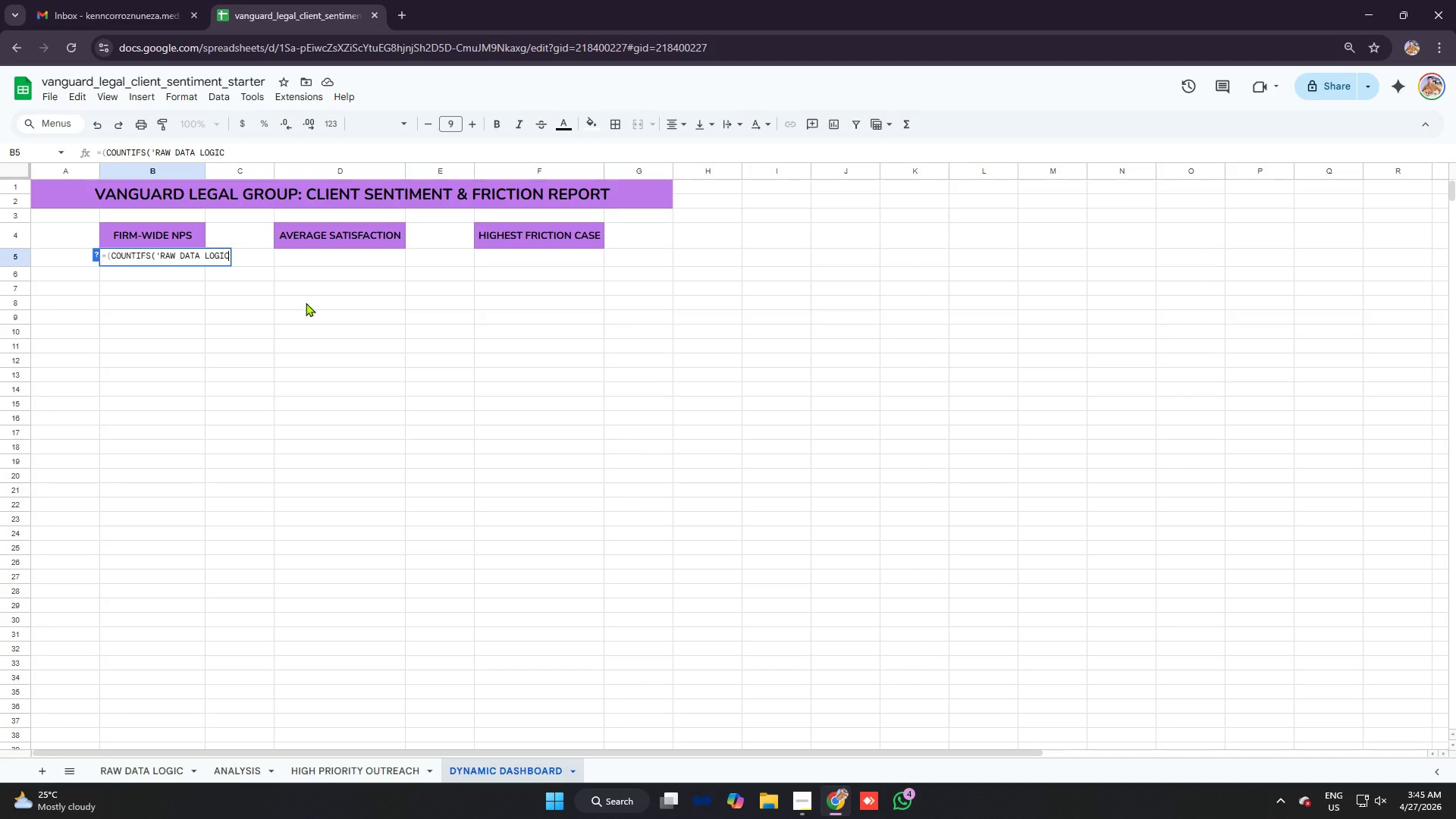 
type('!I:I,"Promoter",'raw)
key(Backspace)
key(Backspace)
key(Backspace)
type(RAW DAta)
key(Backspace)
key(Backspace)
type(TA LOGIC'!)
 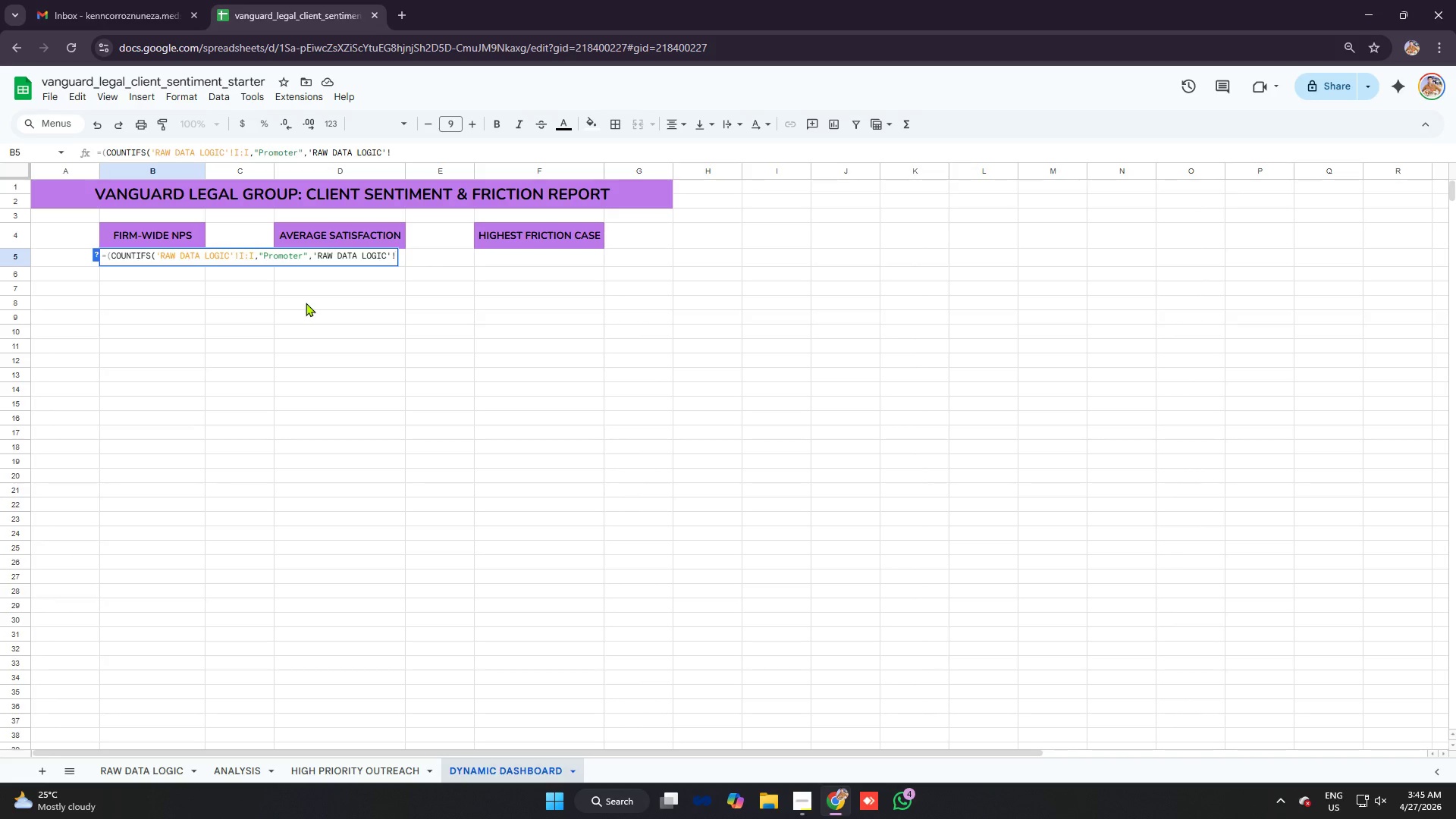 
left_click_drag(start_coordinate=[314, 254], to_coordinate=[398, 254])
 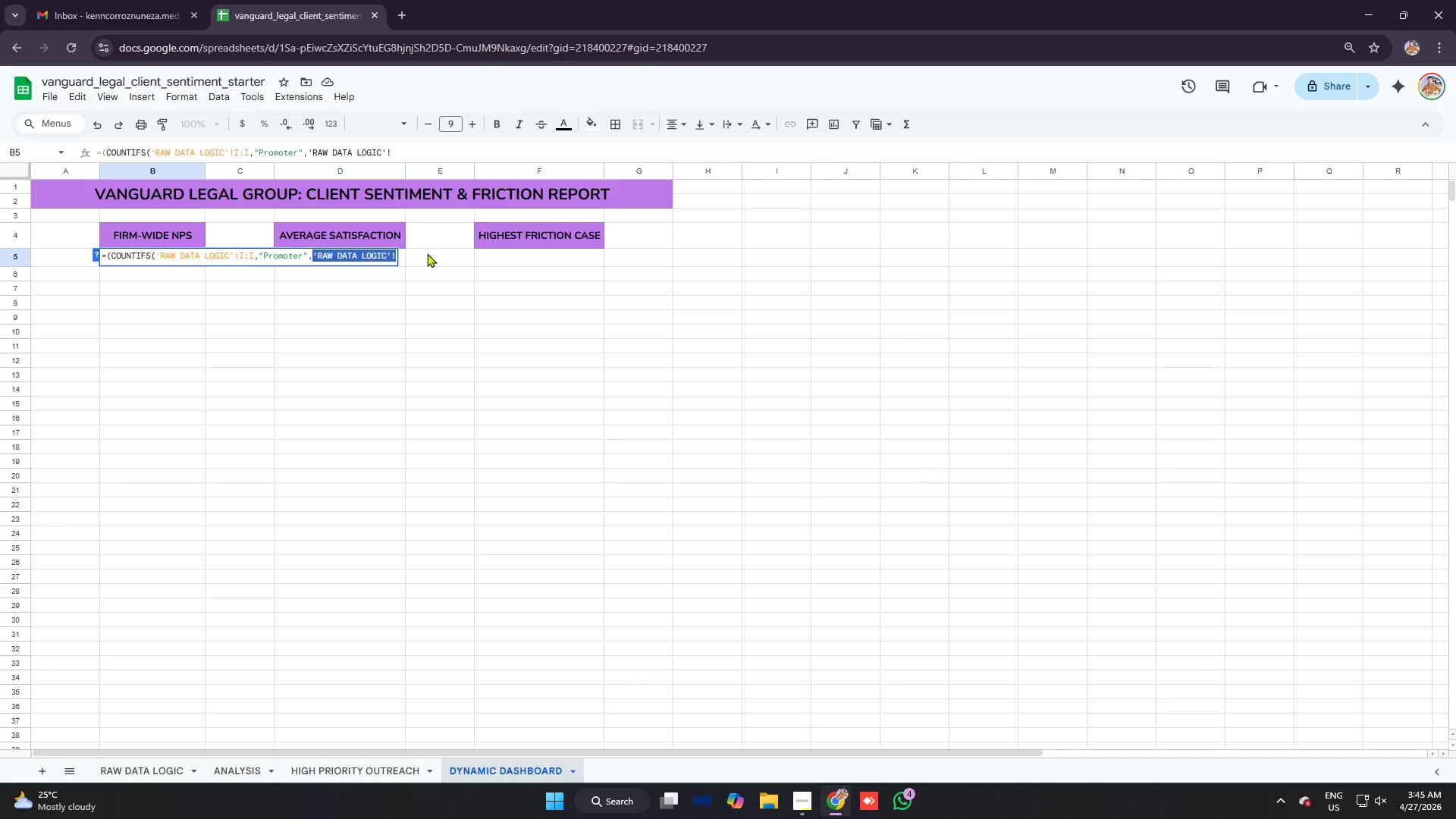 
key(Control+C)
 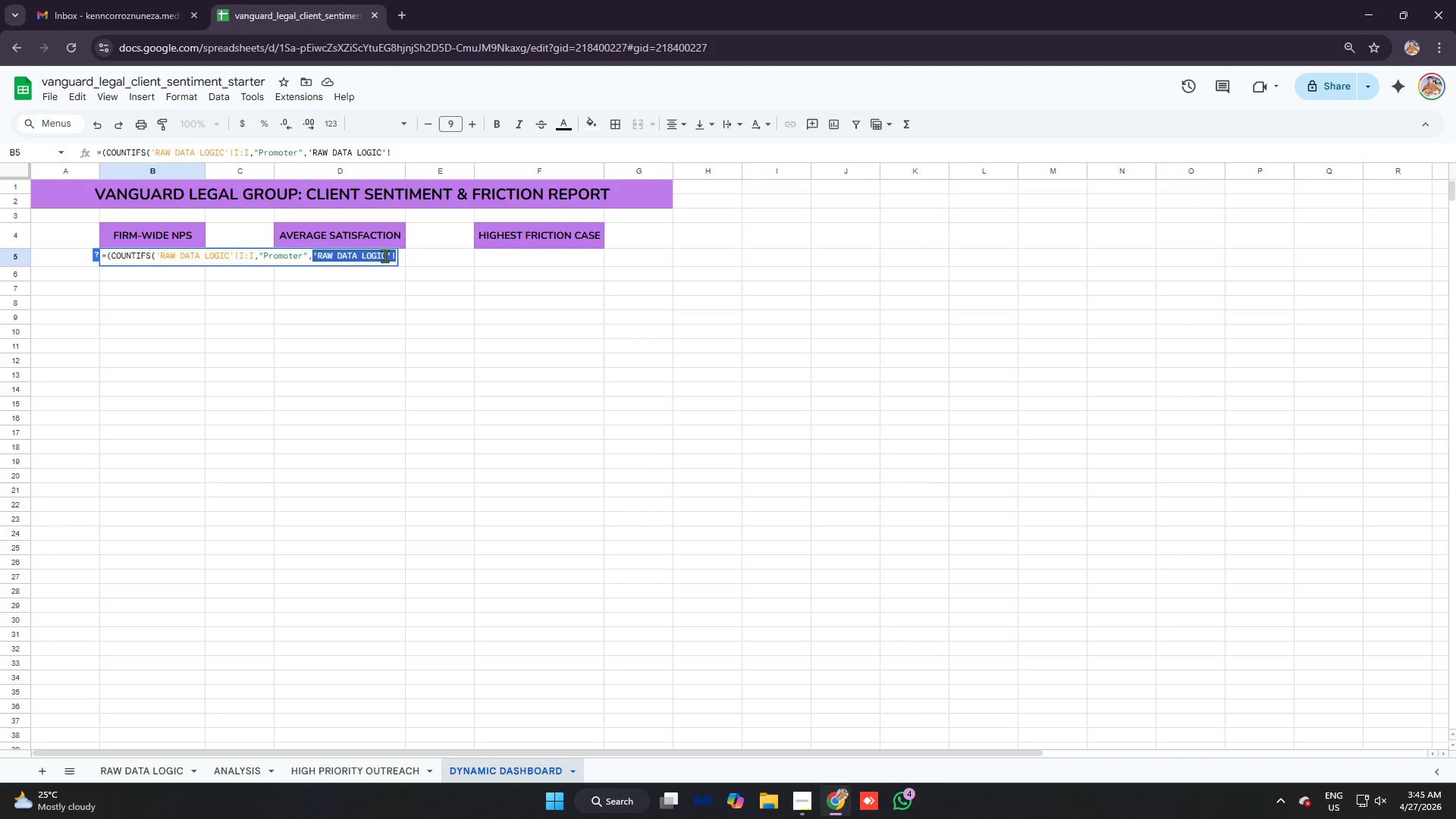 
left_click([384, 256])
 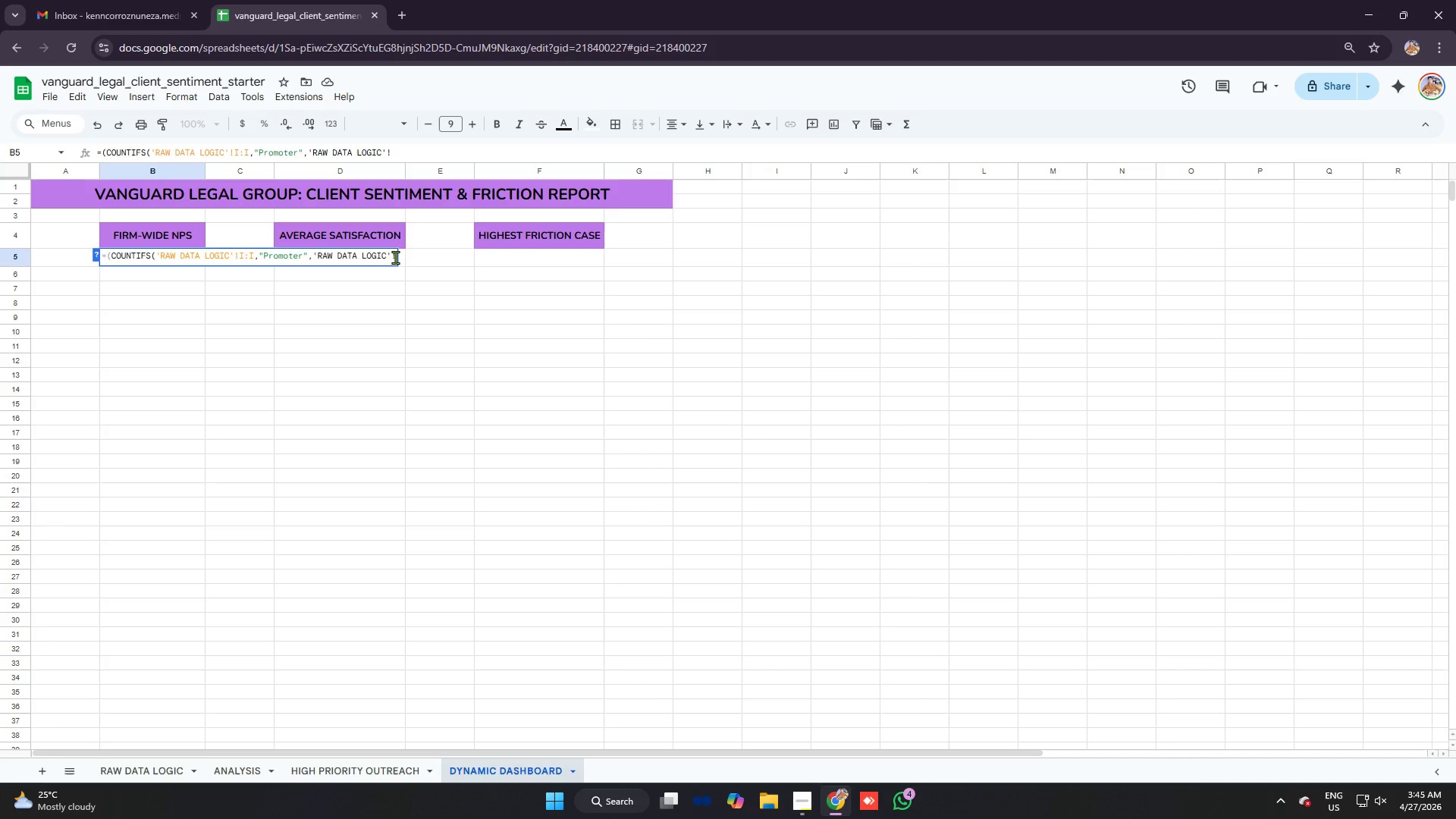 
key(ArrowRight)
 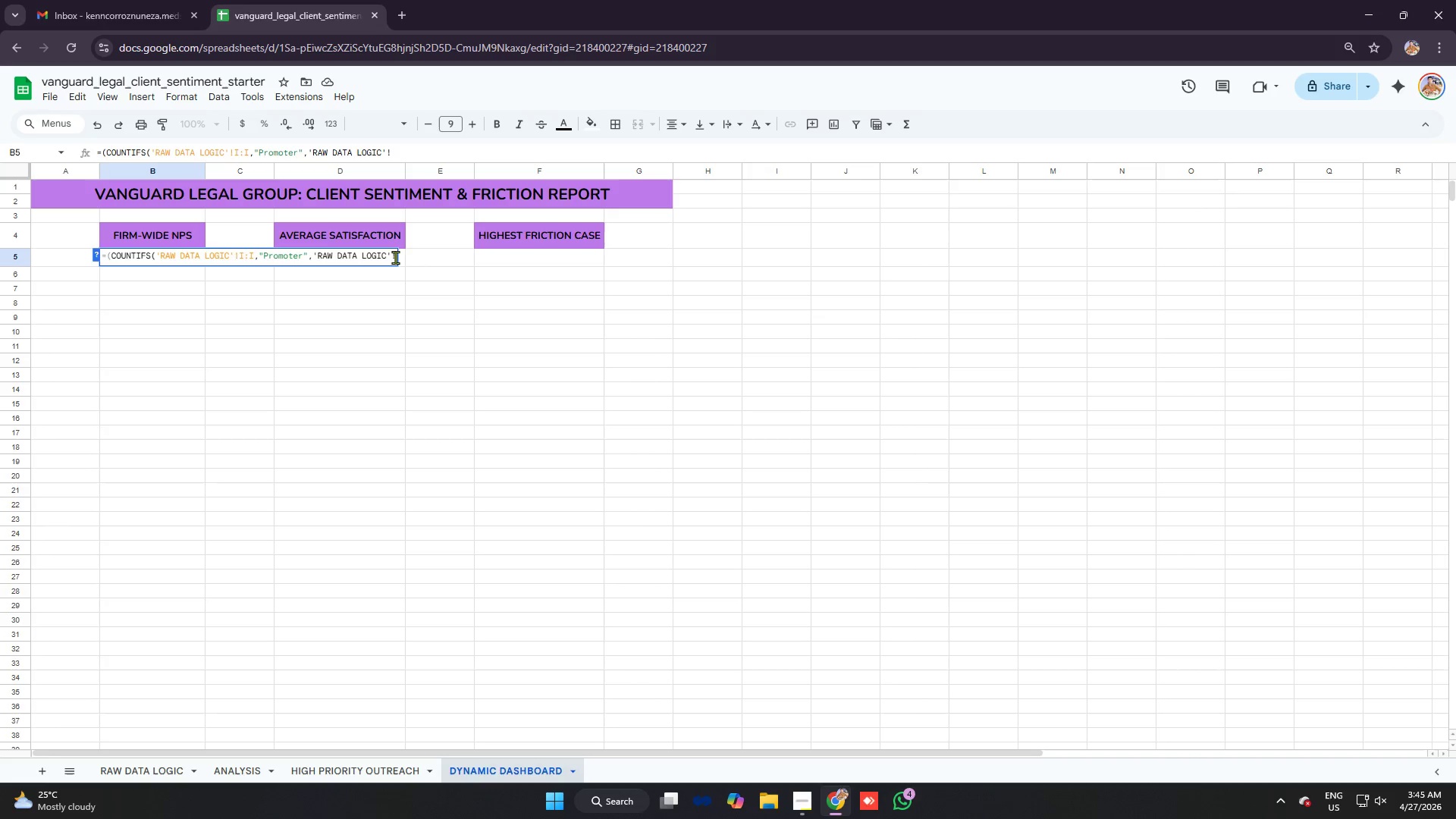 
key(ArrowRight)
 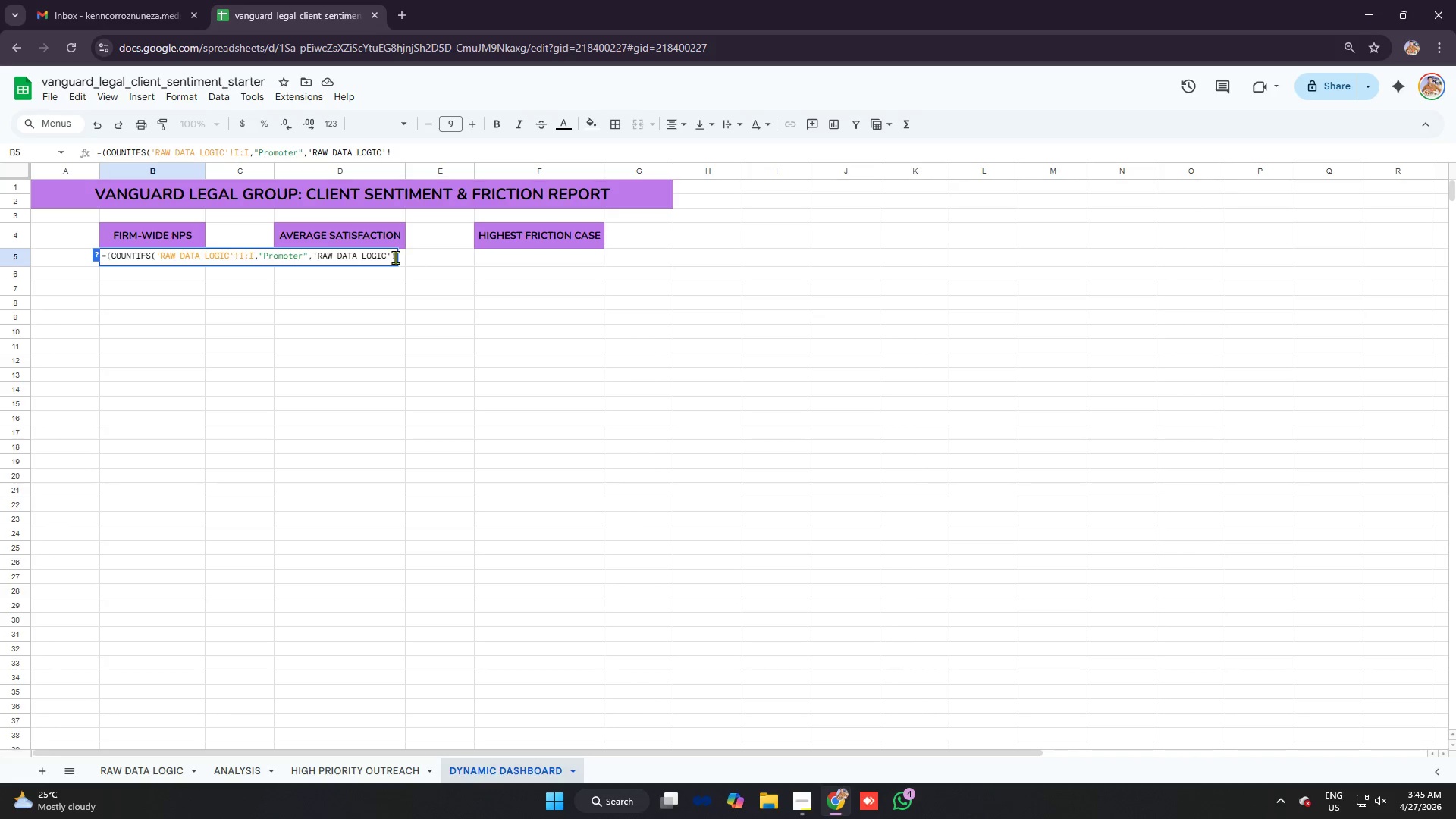 
key(ArrowRight)
 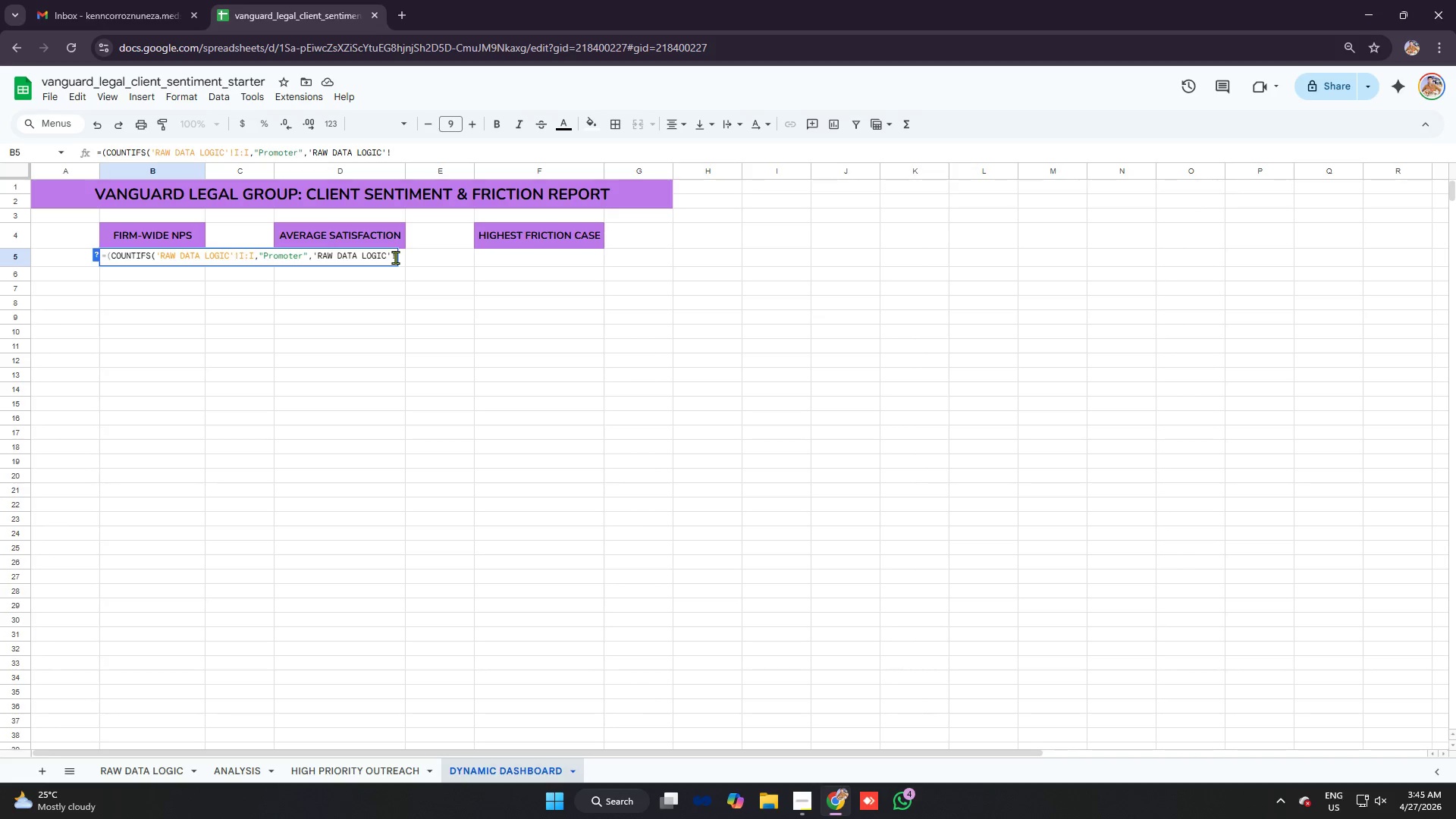 
key(ArrowRight)
 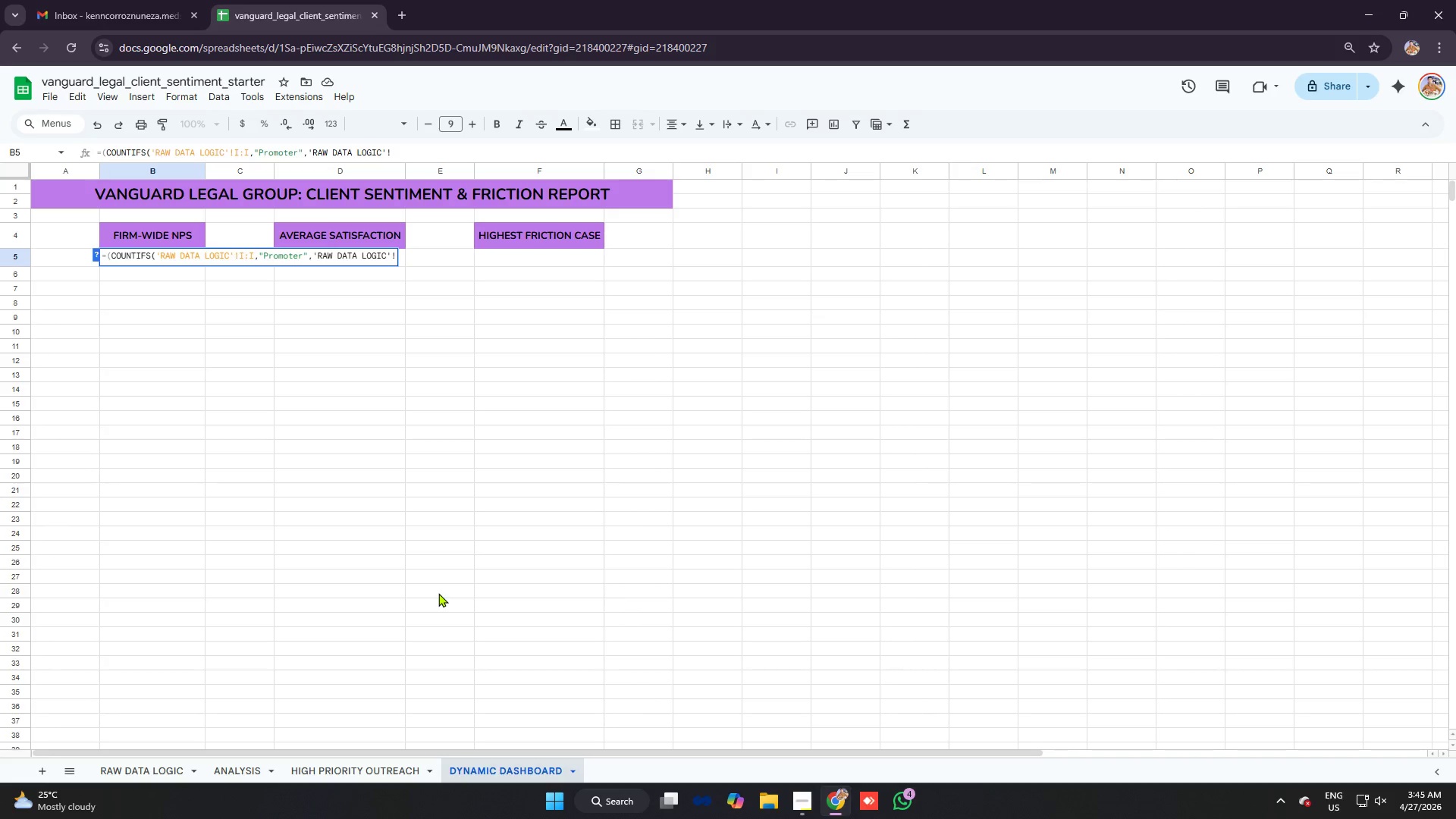 
wait(7.95)
 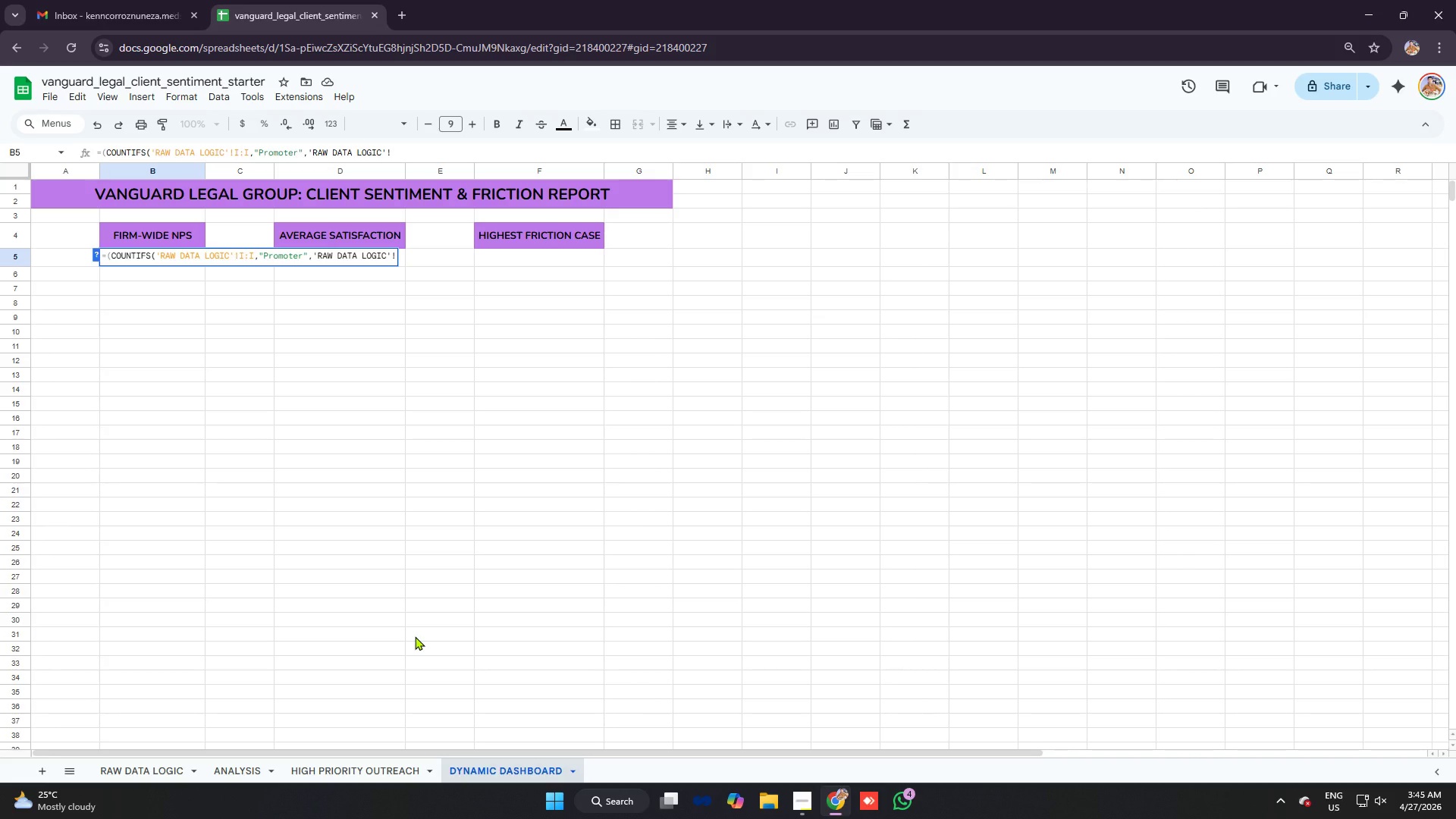 
type(b)
key(Backspace)
type(B:B, if)
key(Tab)
 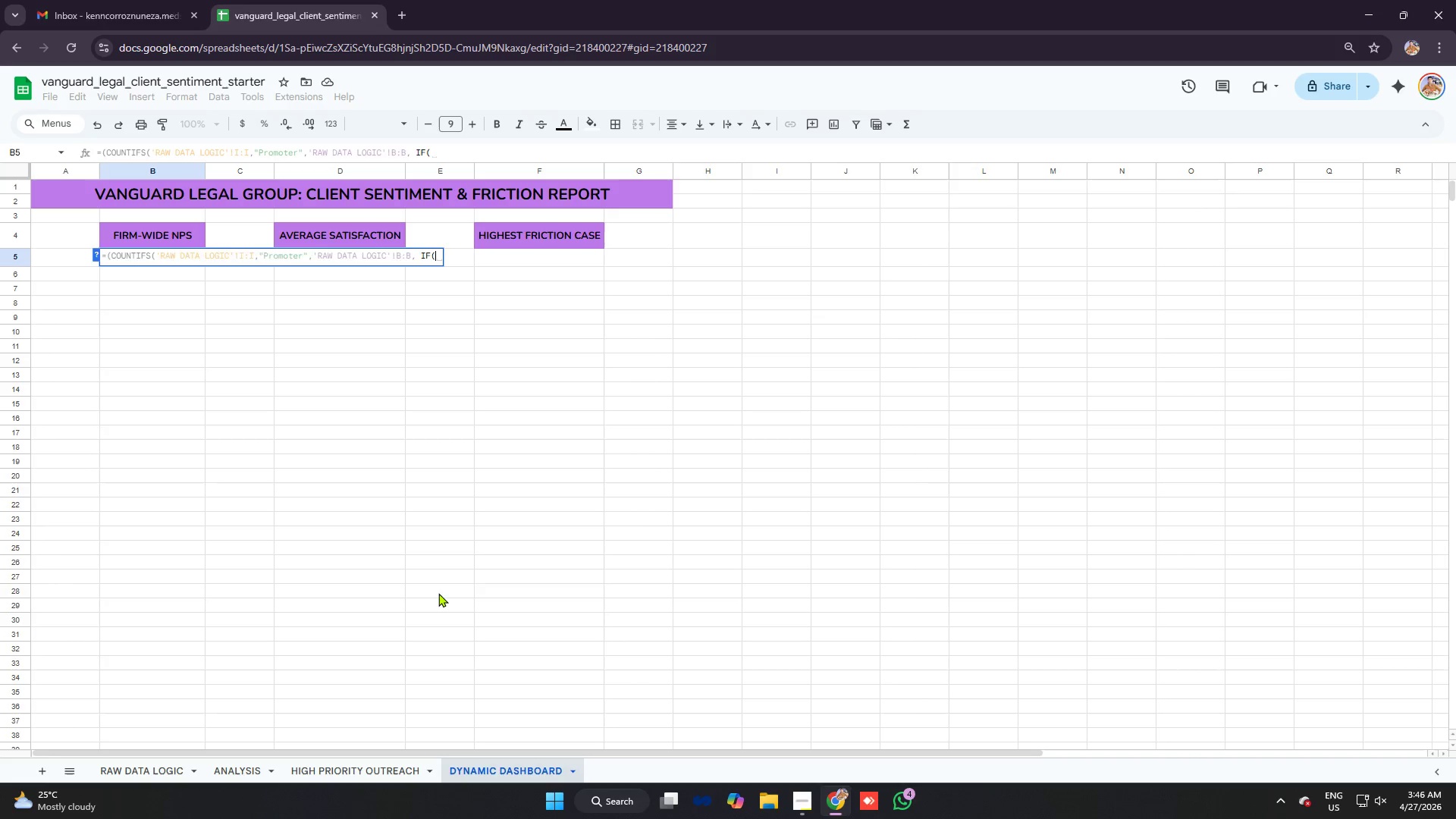 
type((c5)
 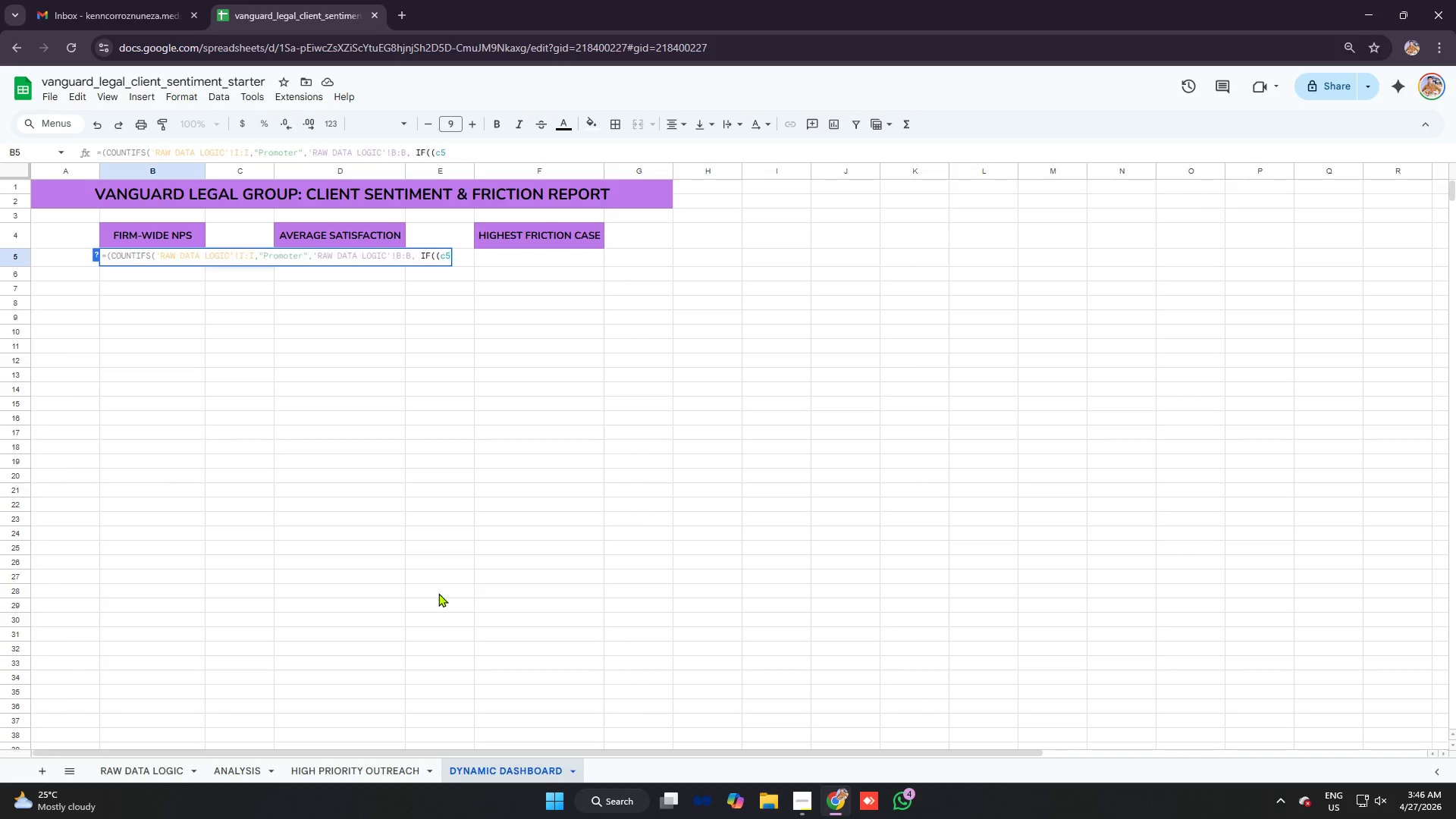 
type(="All)
 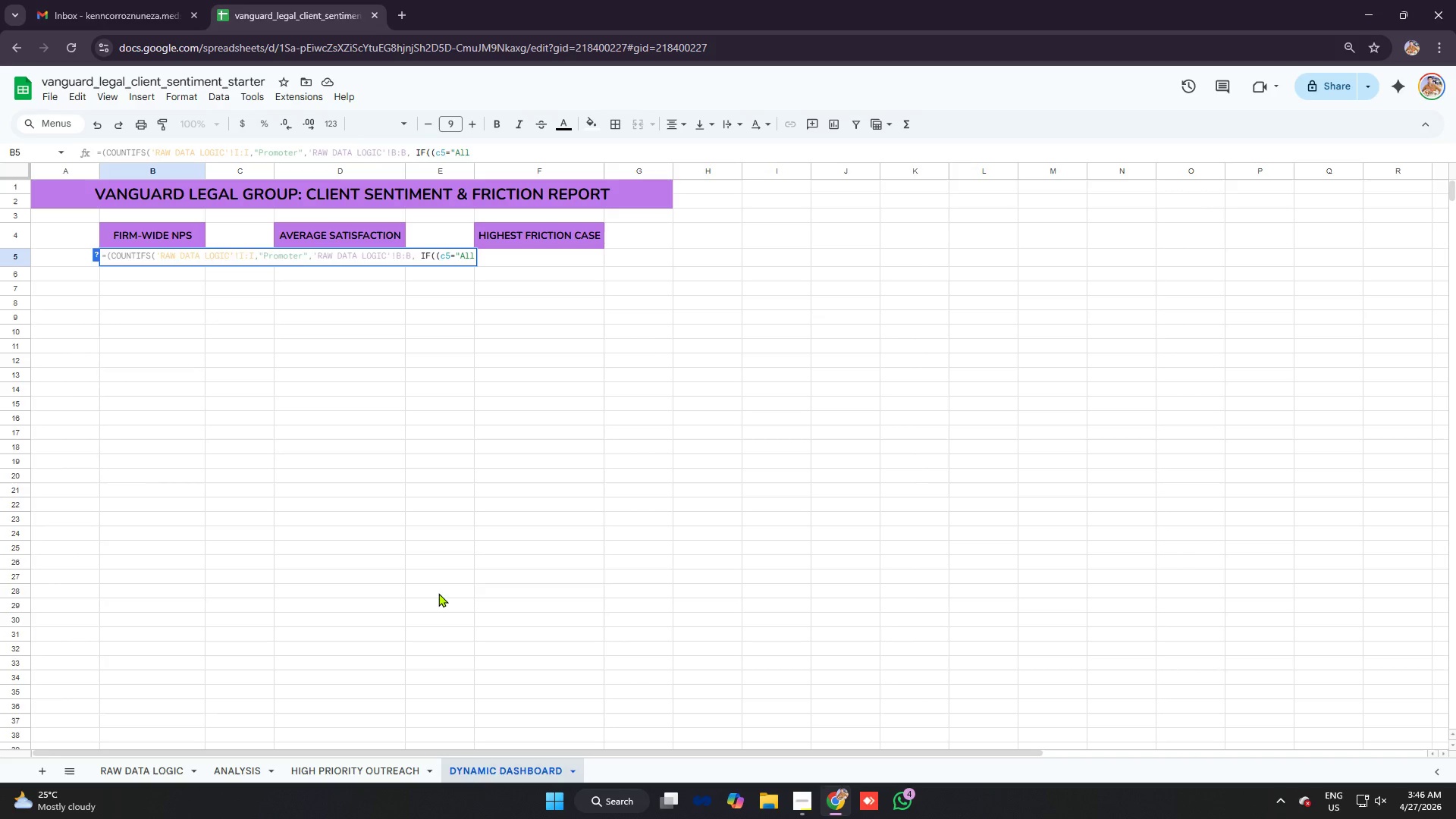 
wait(5.34)
 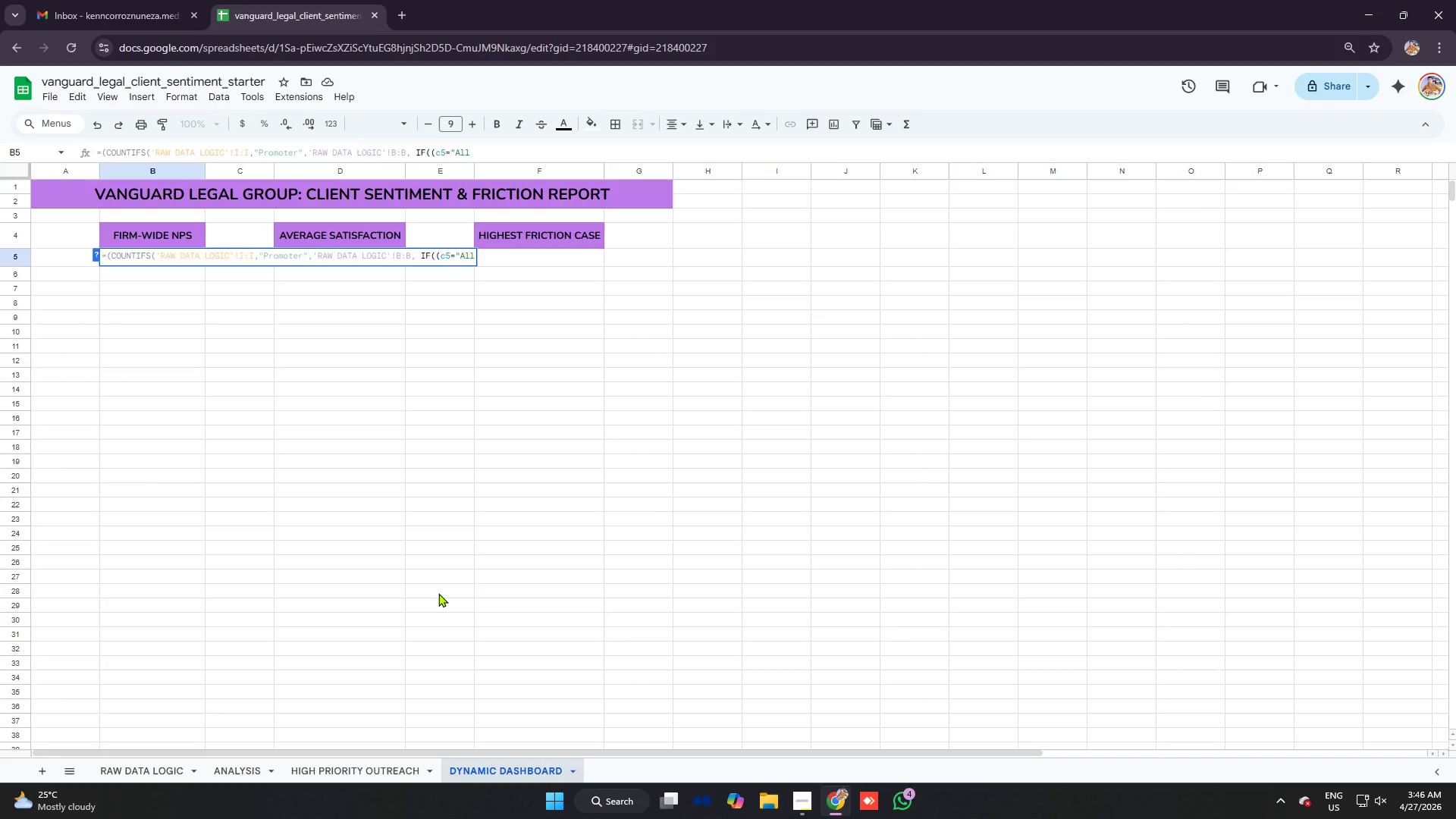 
key(Shift+Quote)
 